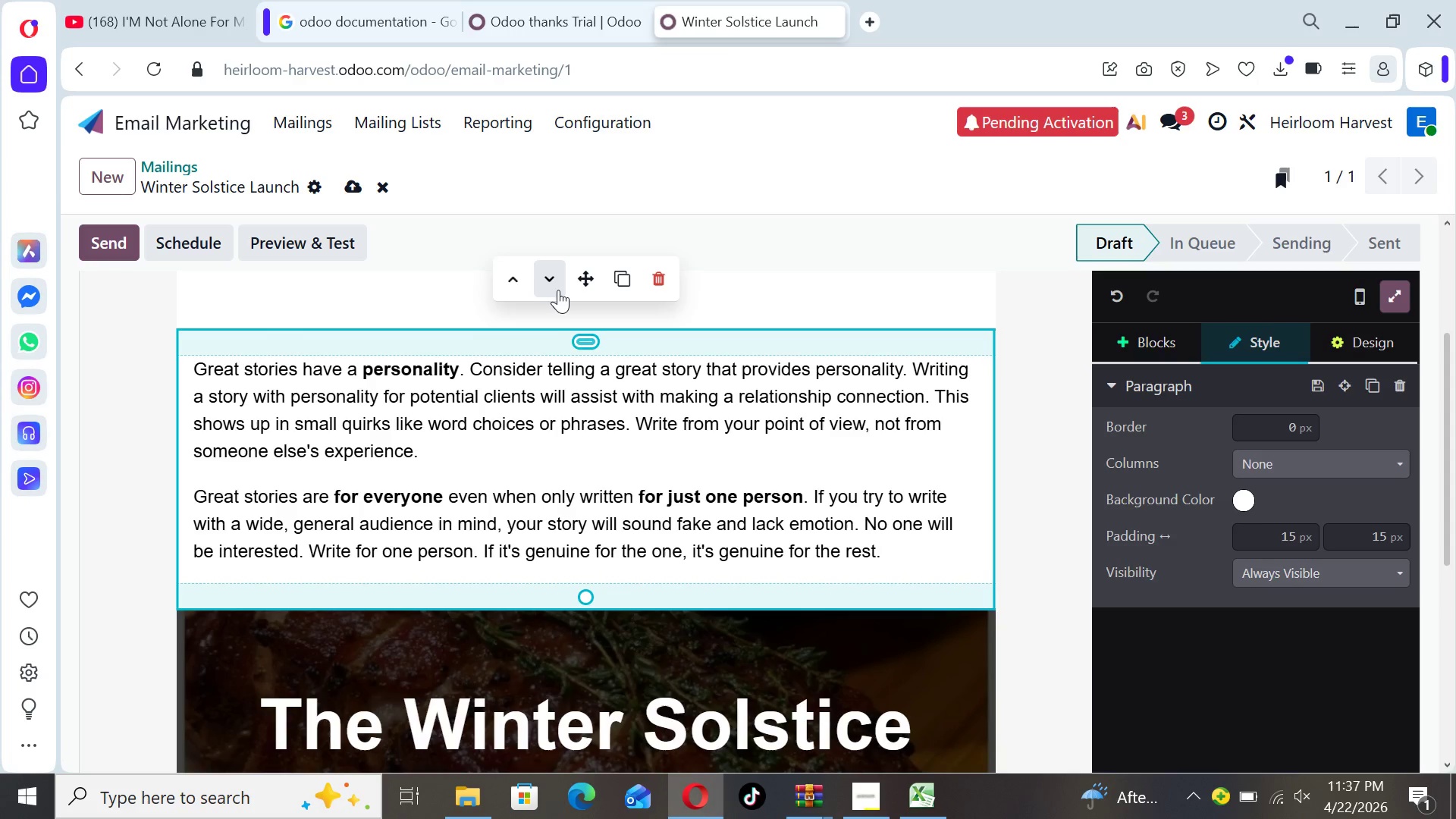 
left_click([557, 287])
 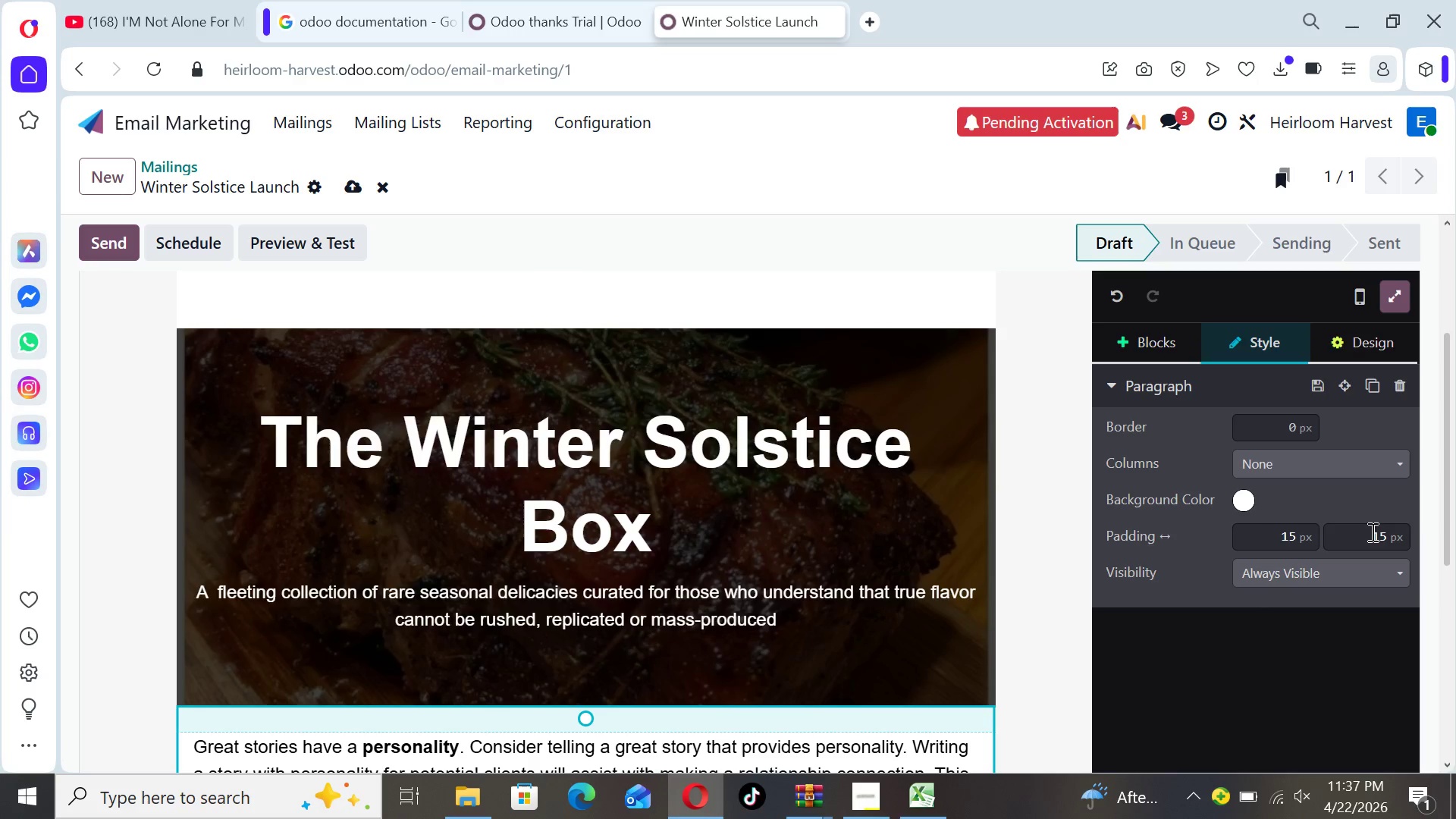 
left_click_drag(start_coordinate=[1455, 495], to_coordinate=[1455, 618])
 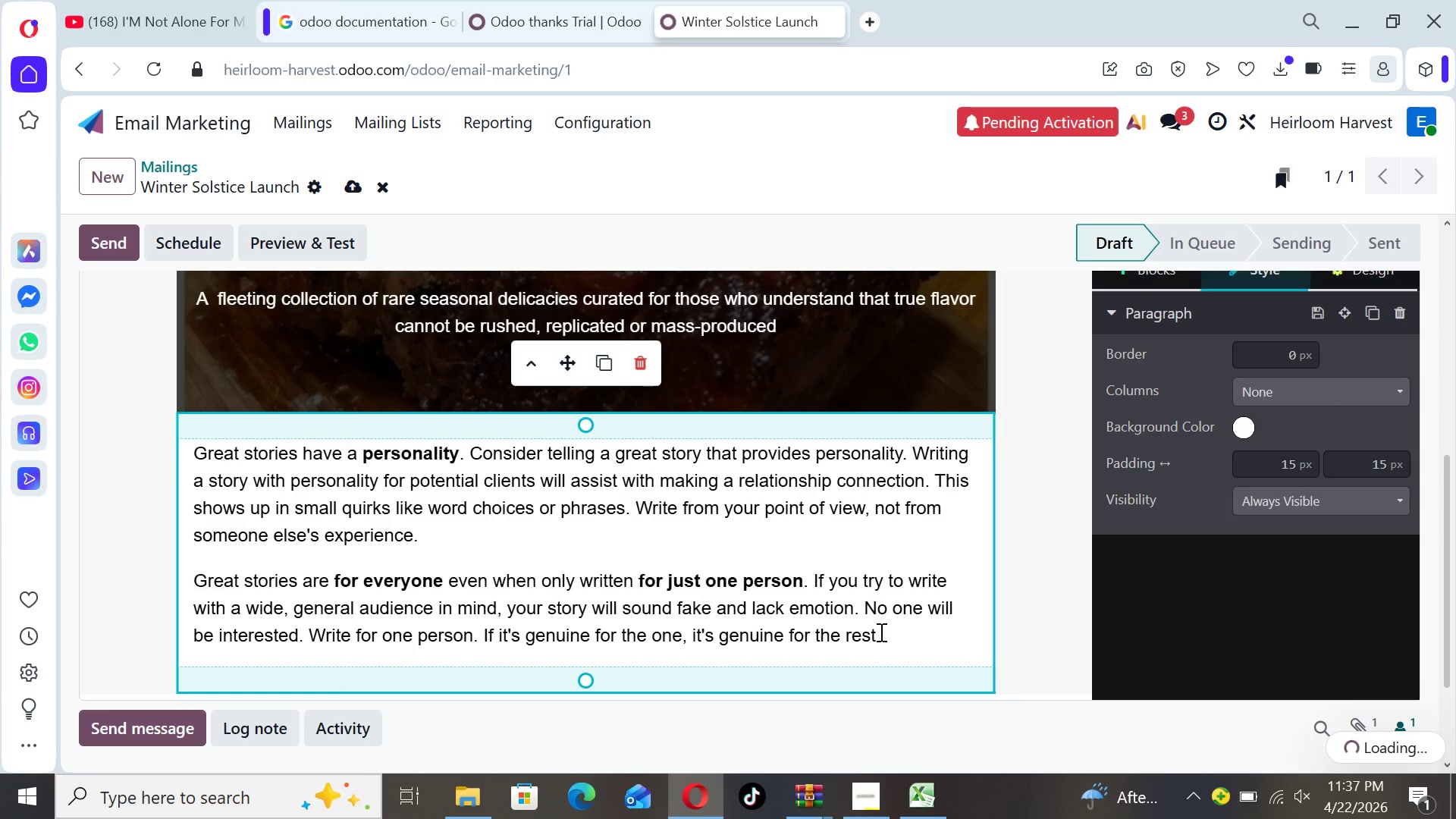 
left_click_drag(start_coordinate=[883, 637], to_coordinate=[198, 457])
 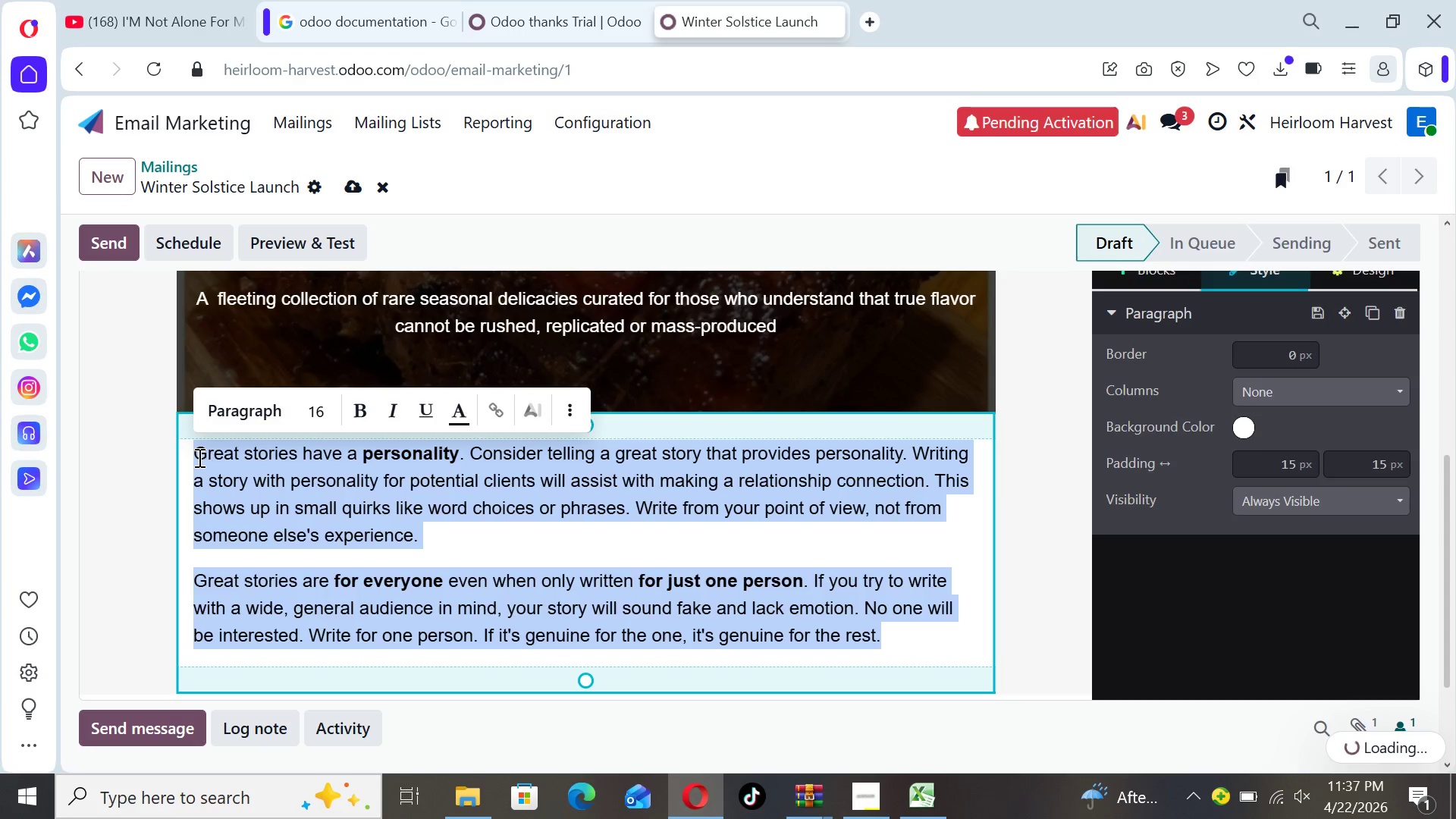 
wait(5.22)
 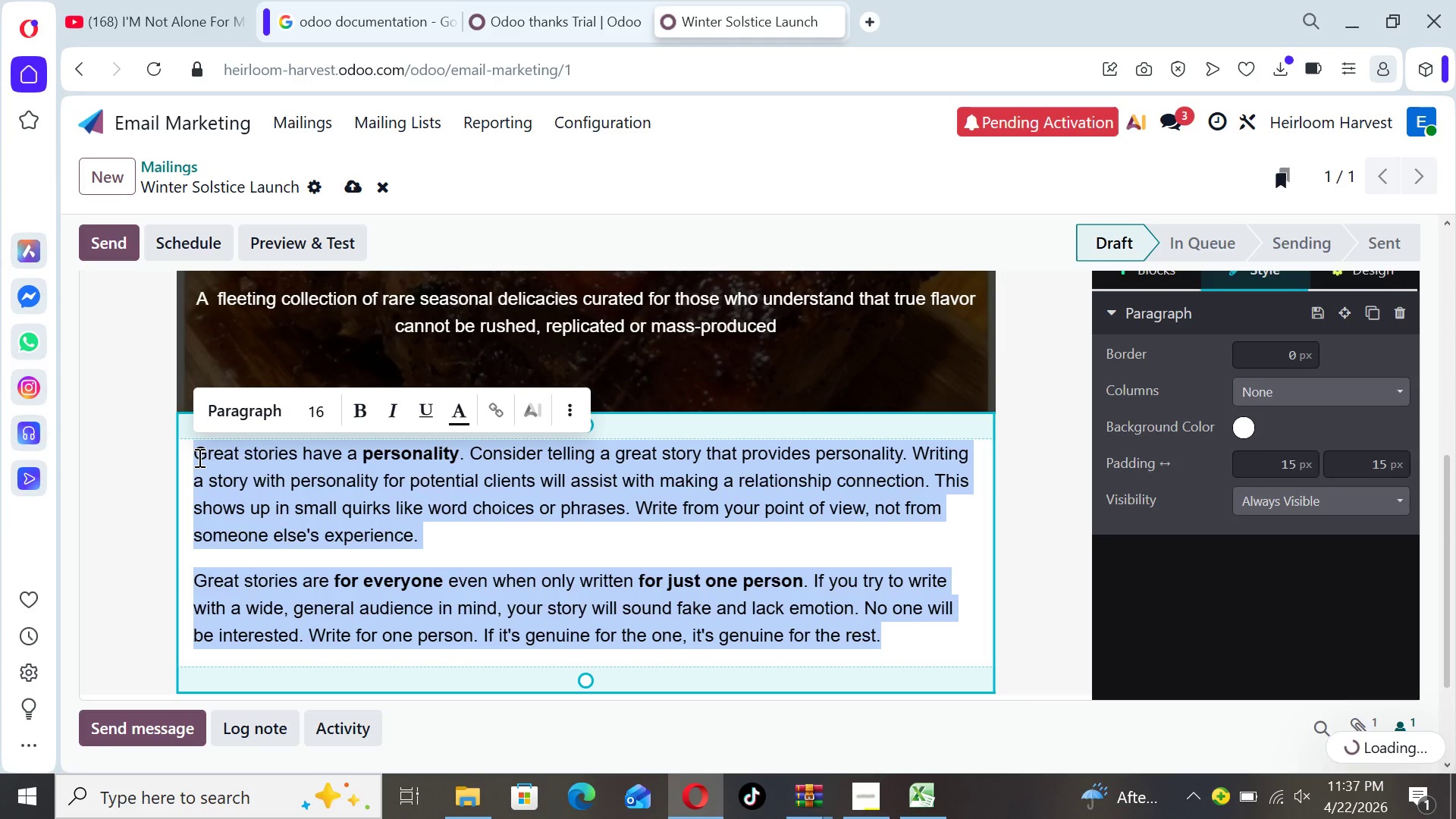 
type(This winter we )
 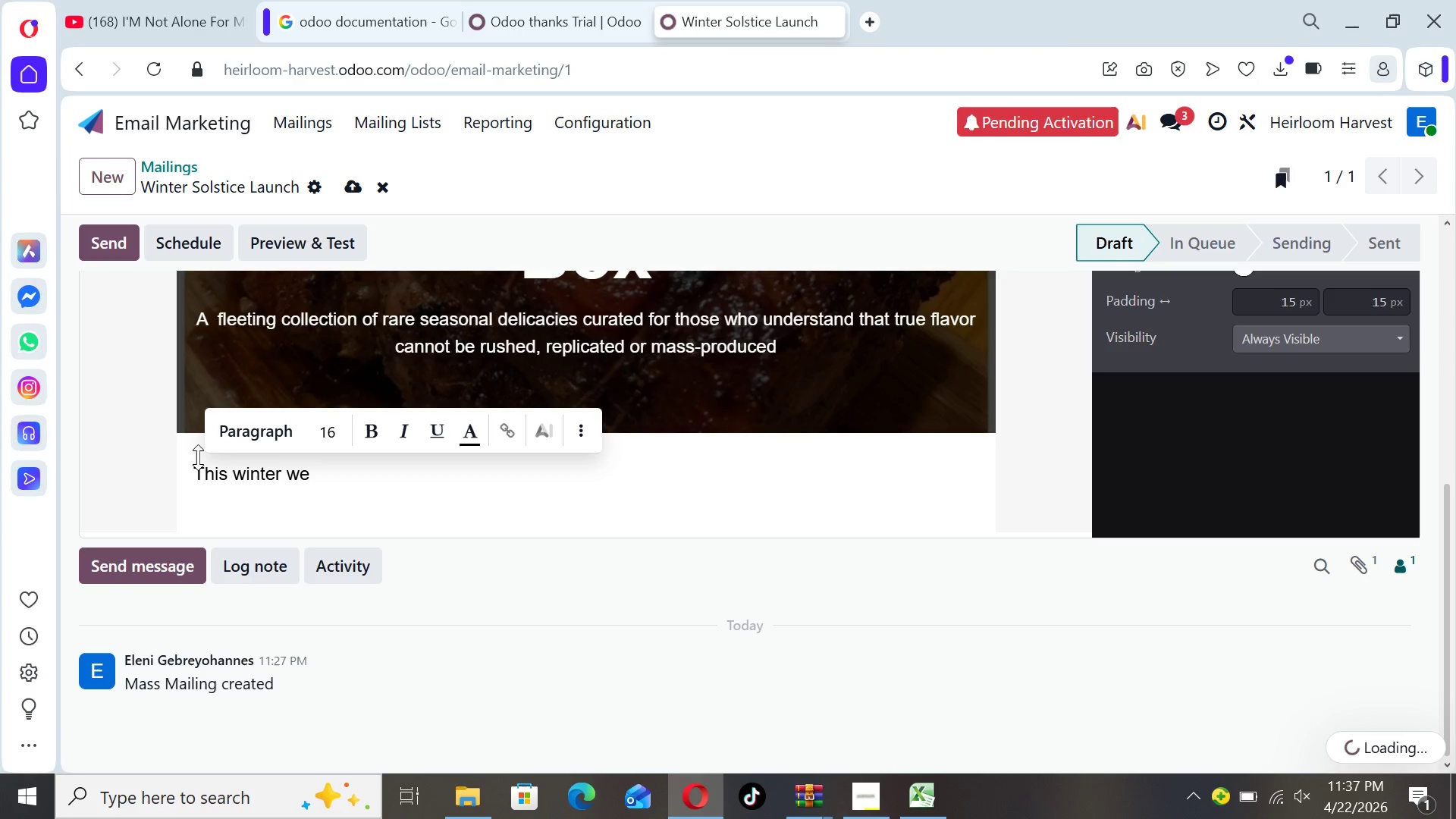 
wait(5.48)
 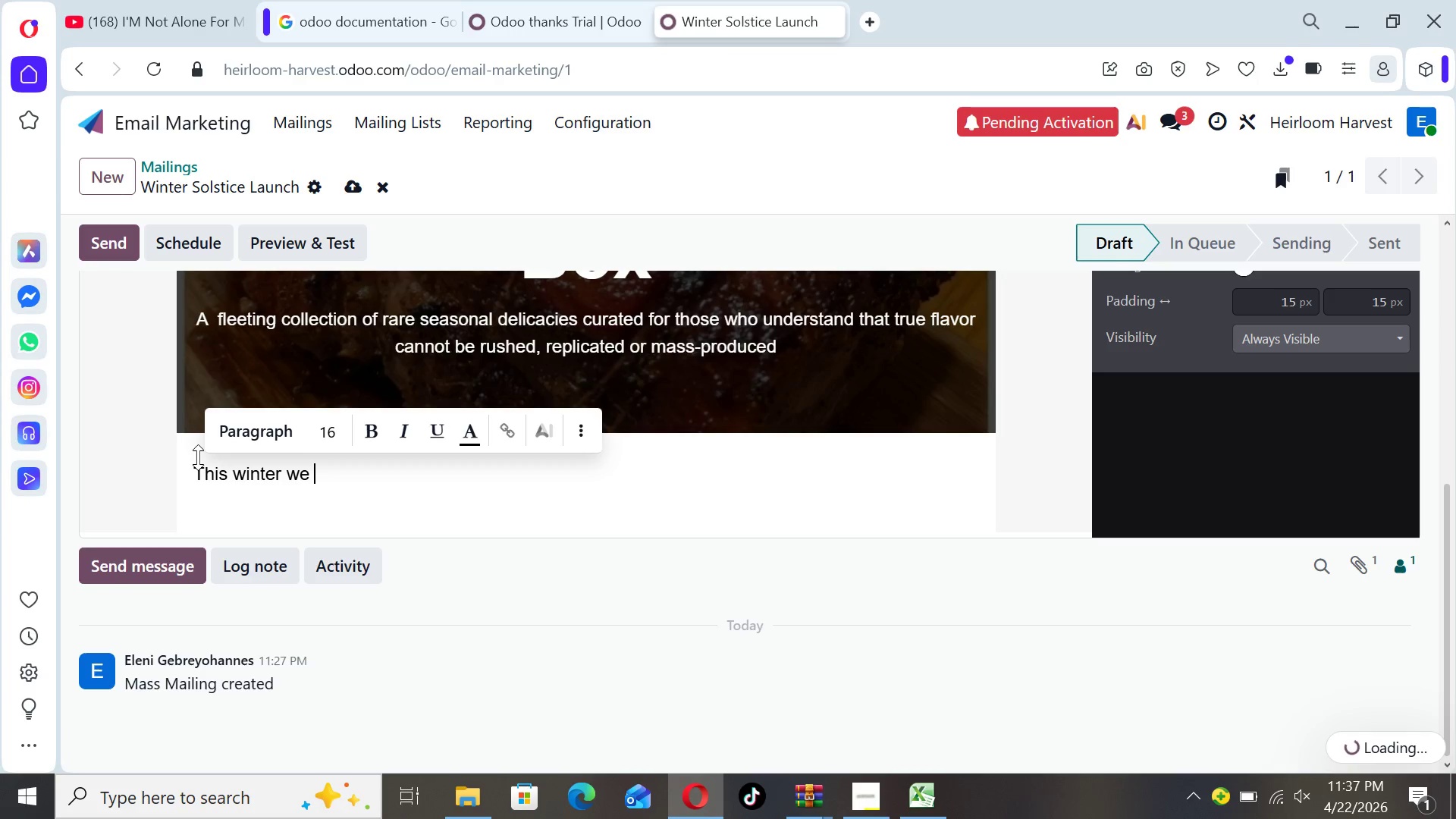 
key(ArrowLeft)
 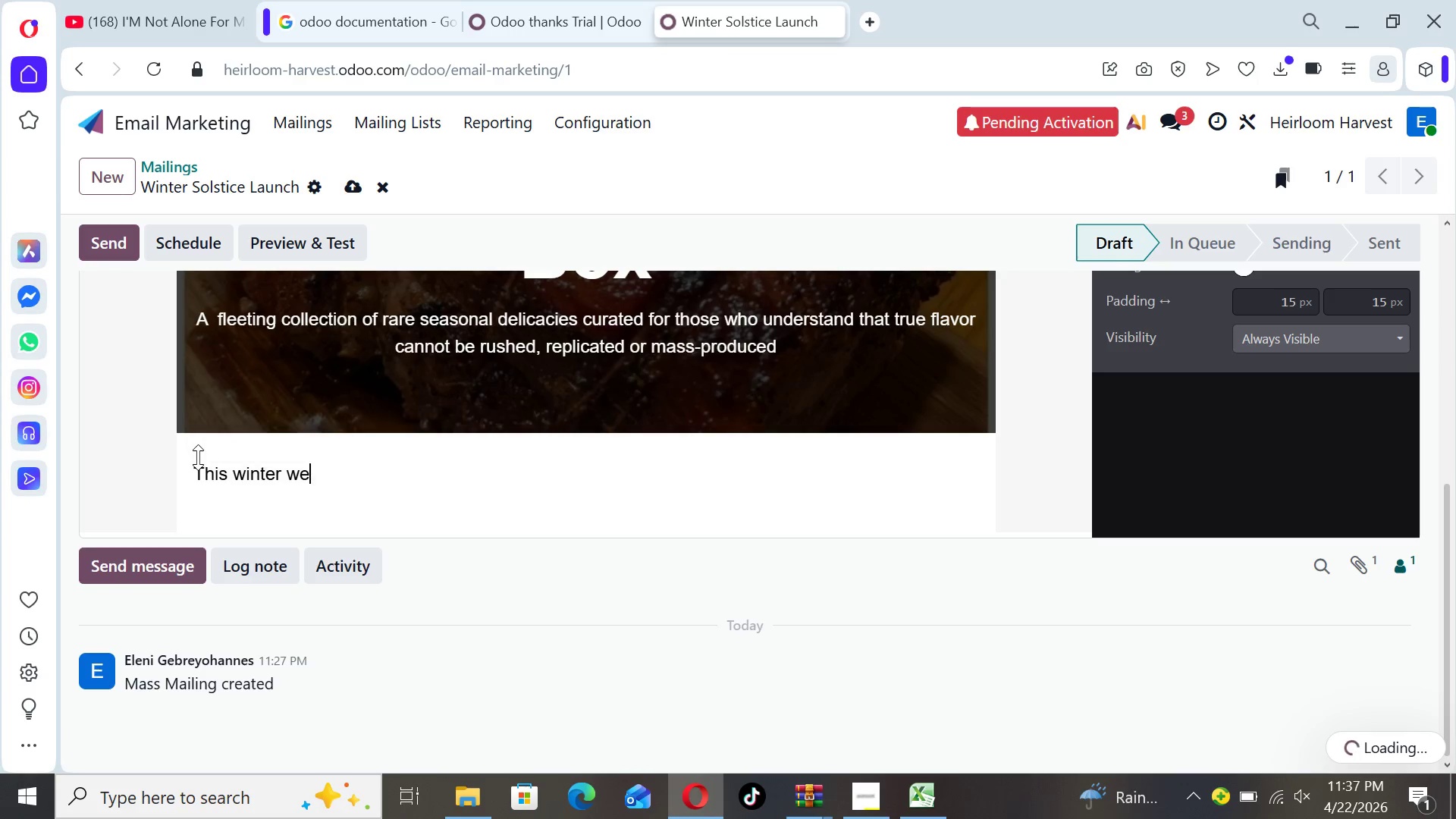 
key(ArrowLeft)
 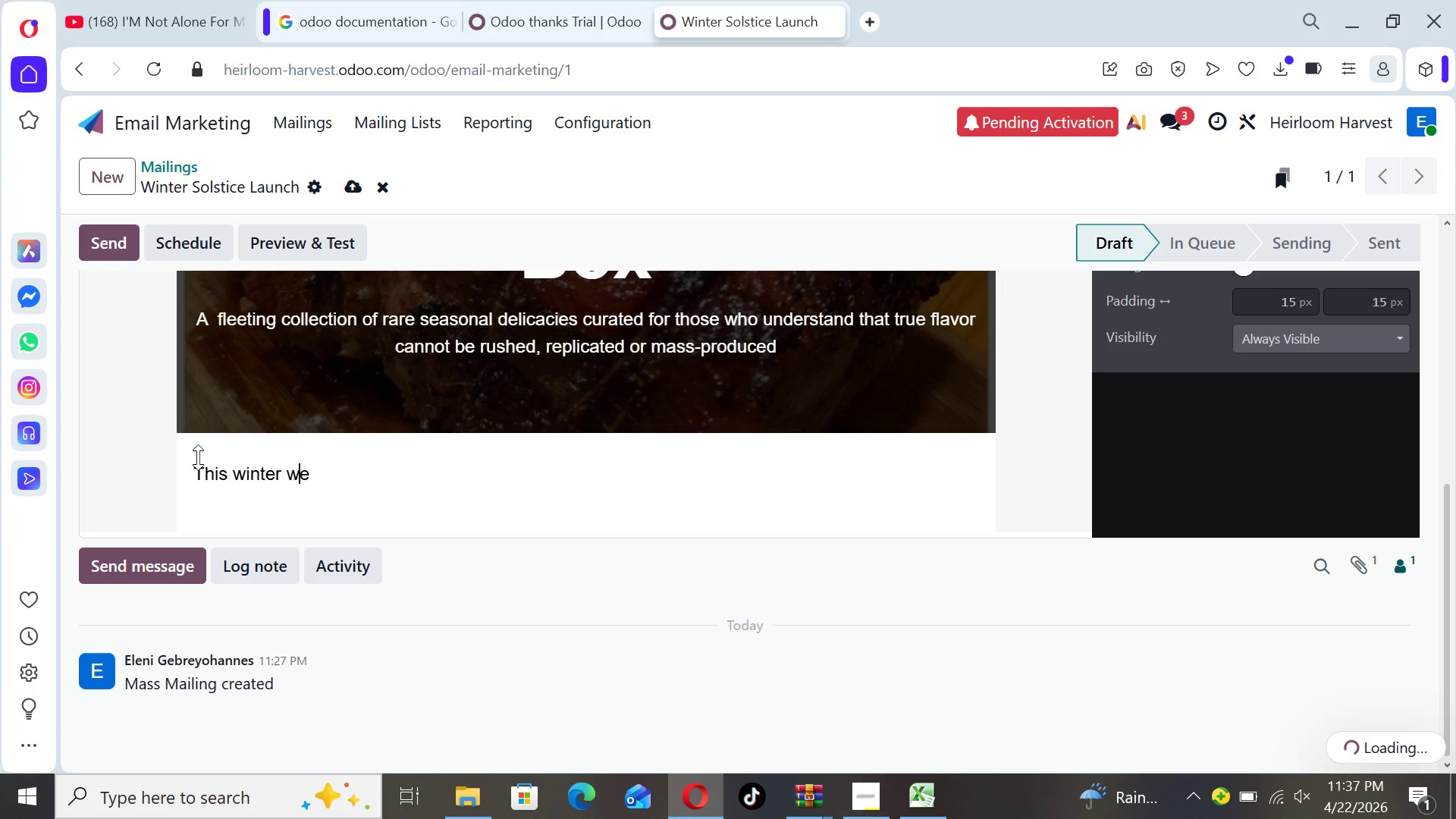 
key(ArrowLeft)
 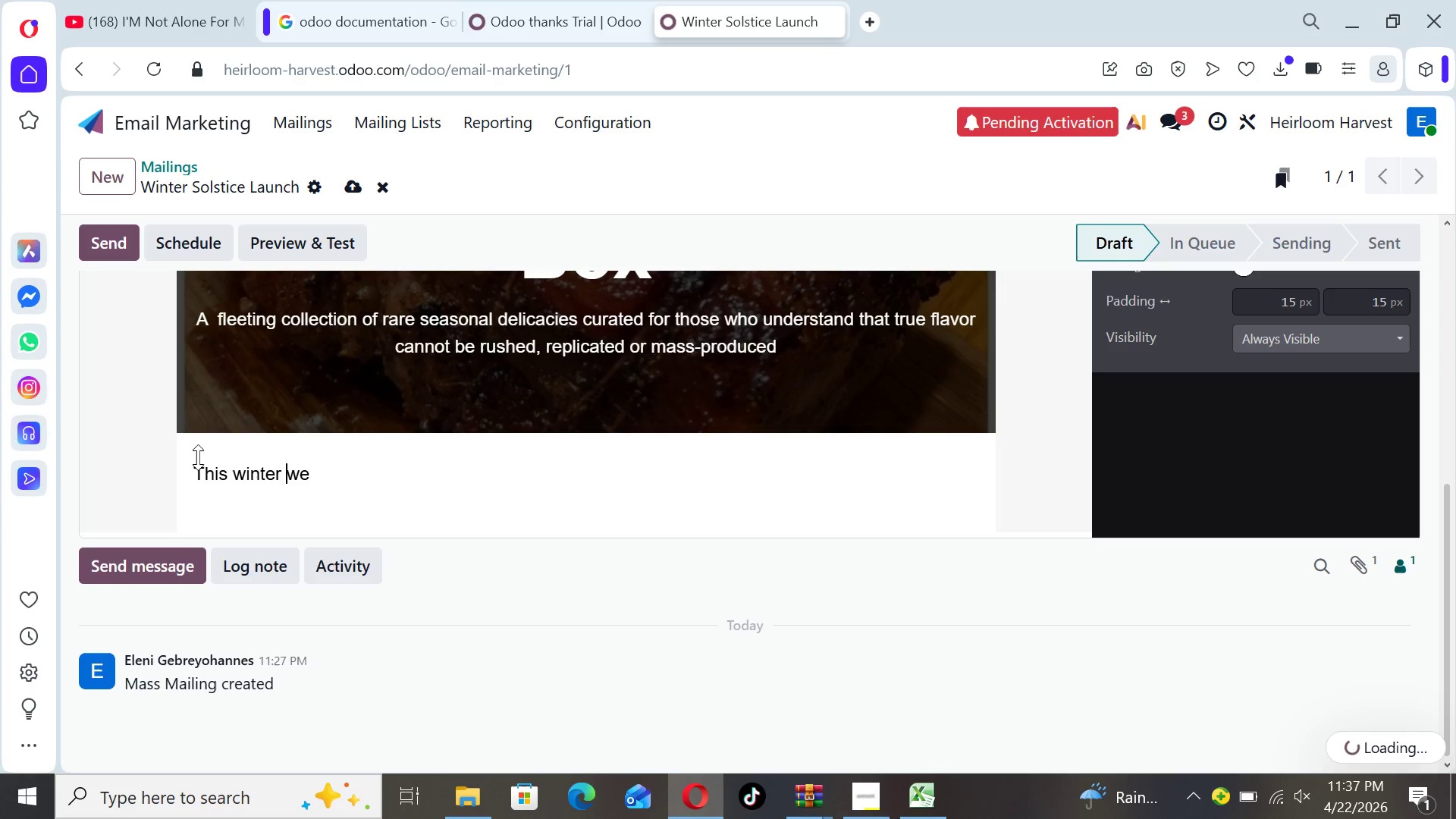 
key(ArrowLeft)
 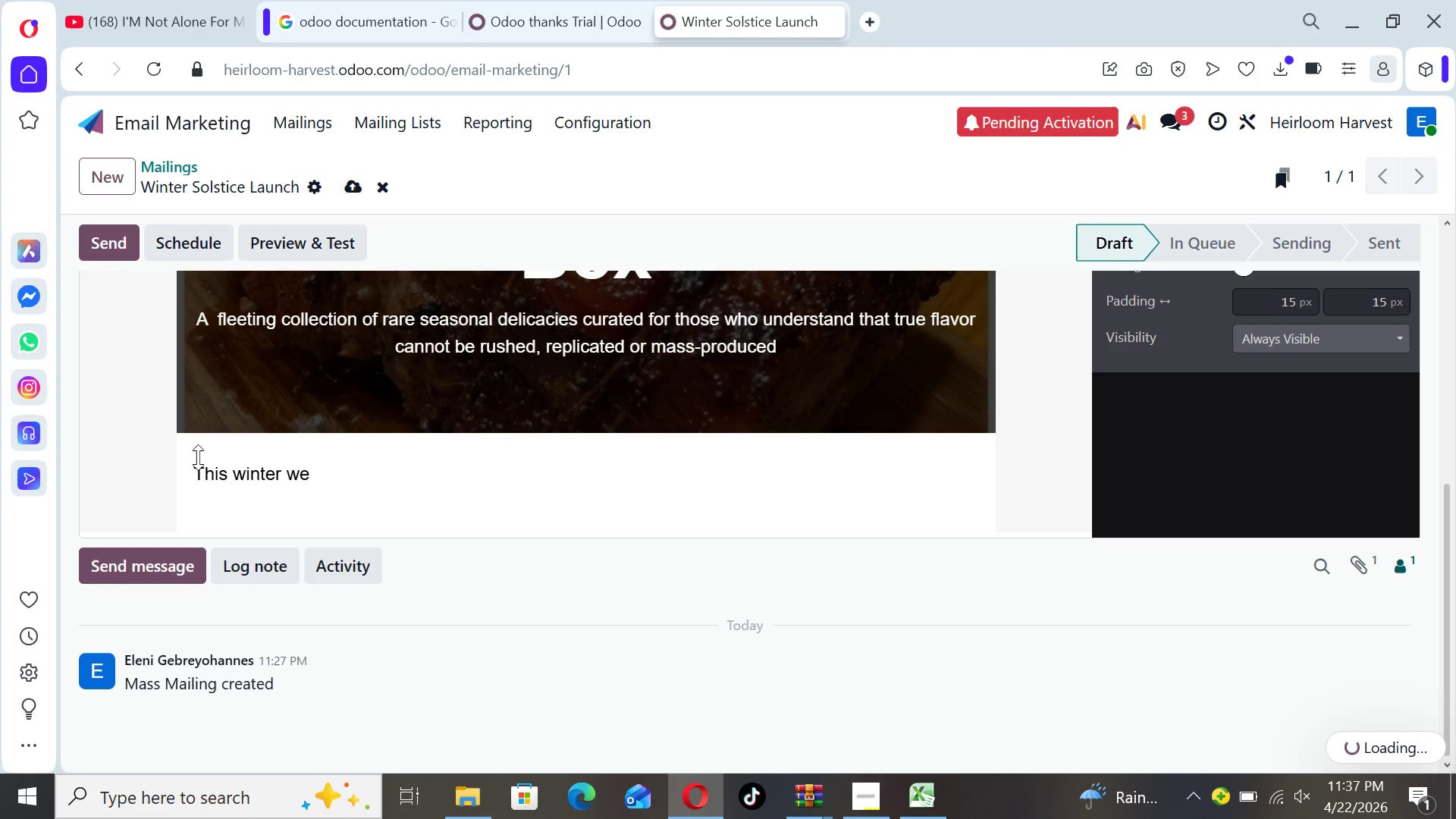 
key(Comma)
 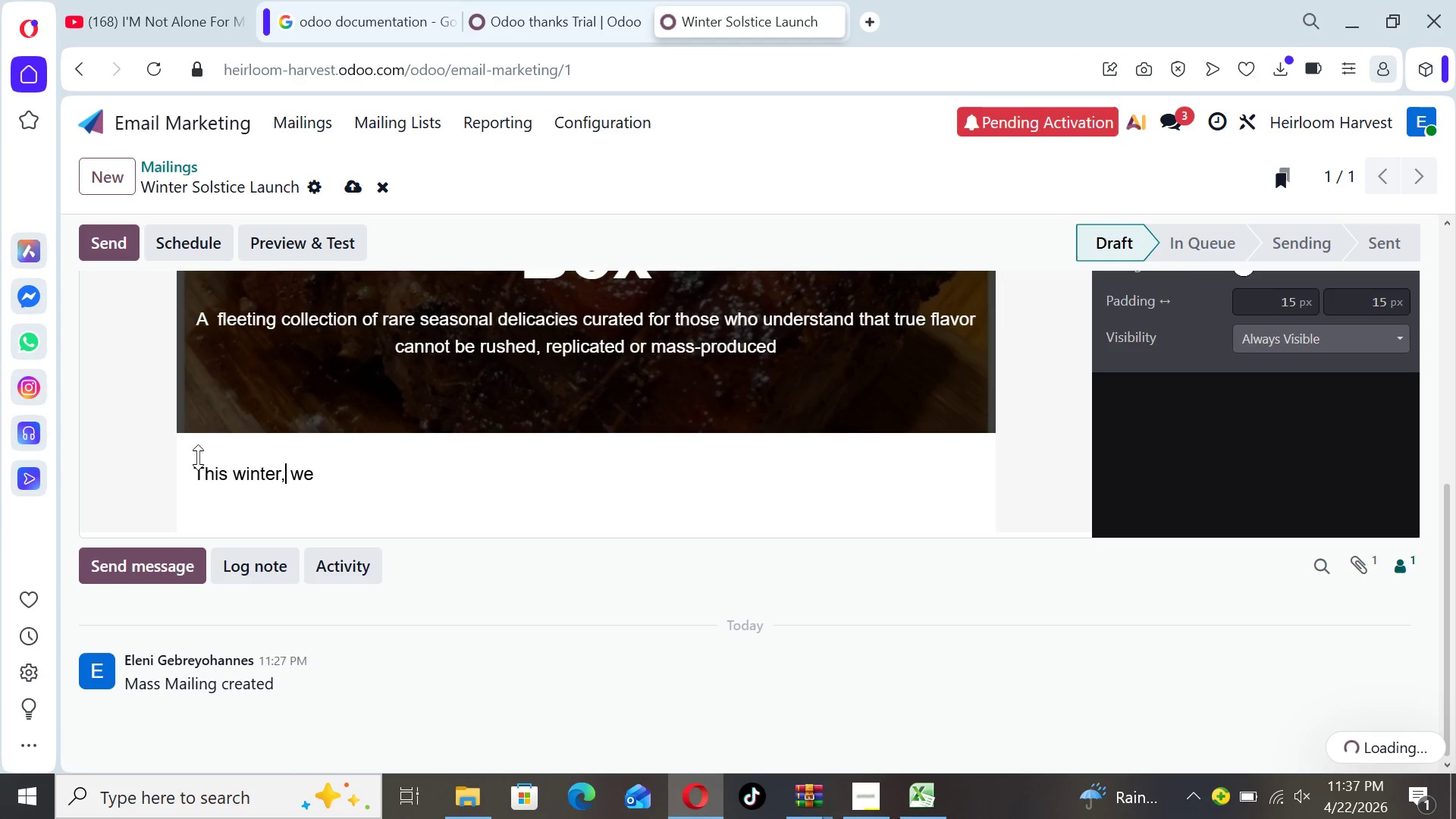 
key(ArrowRight)
 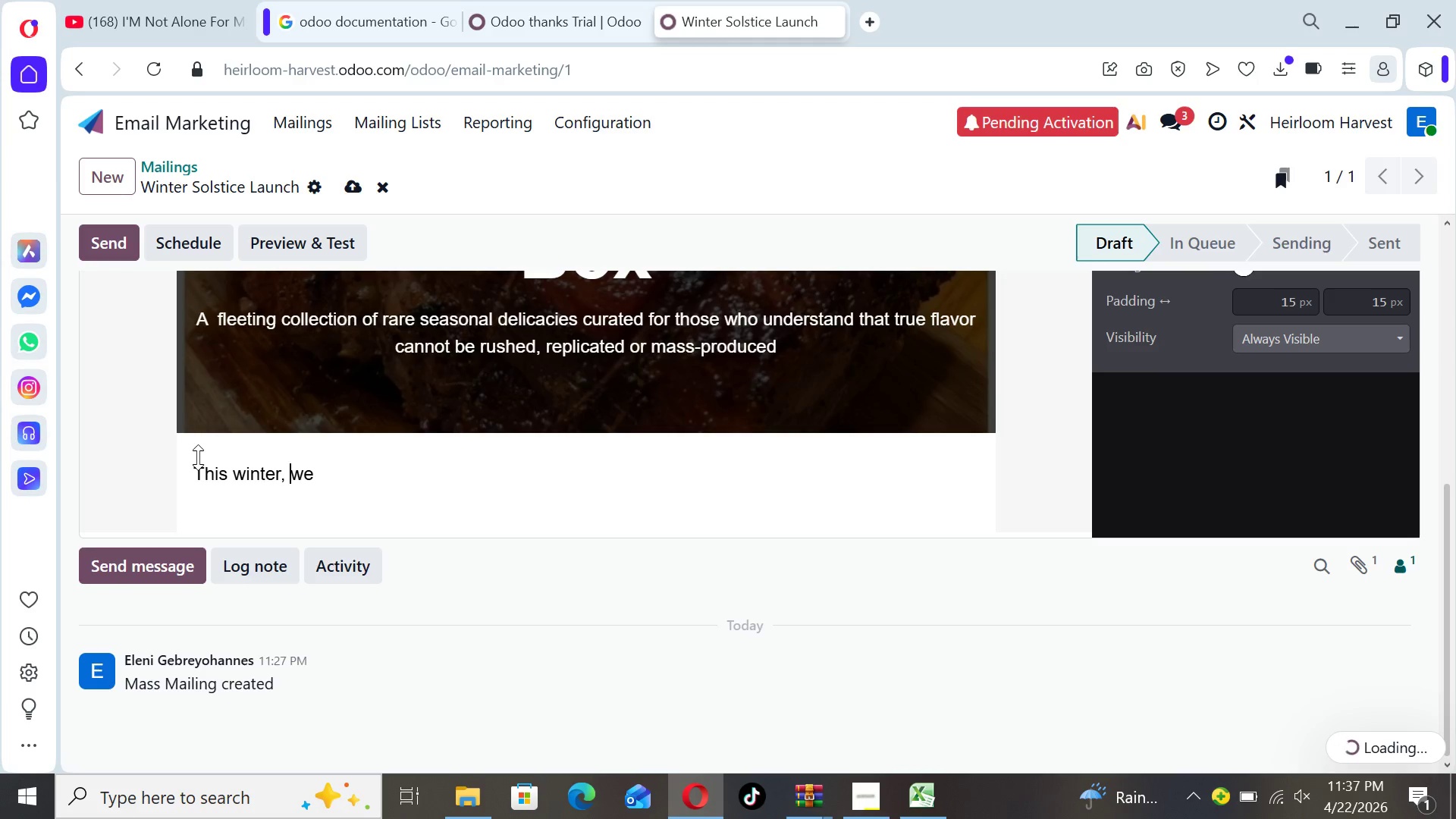 
key(ArrowRight)
 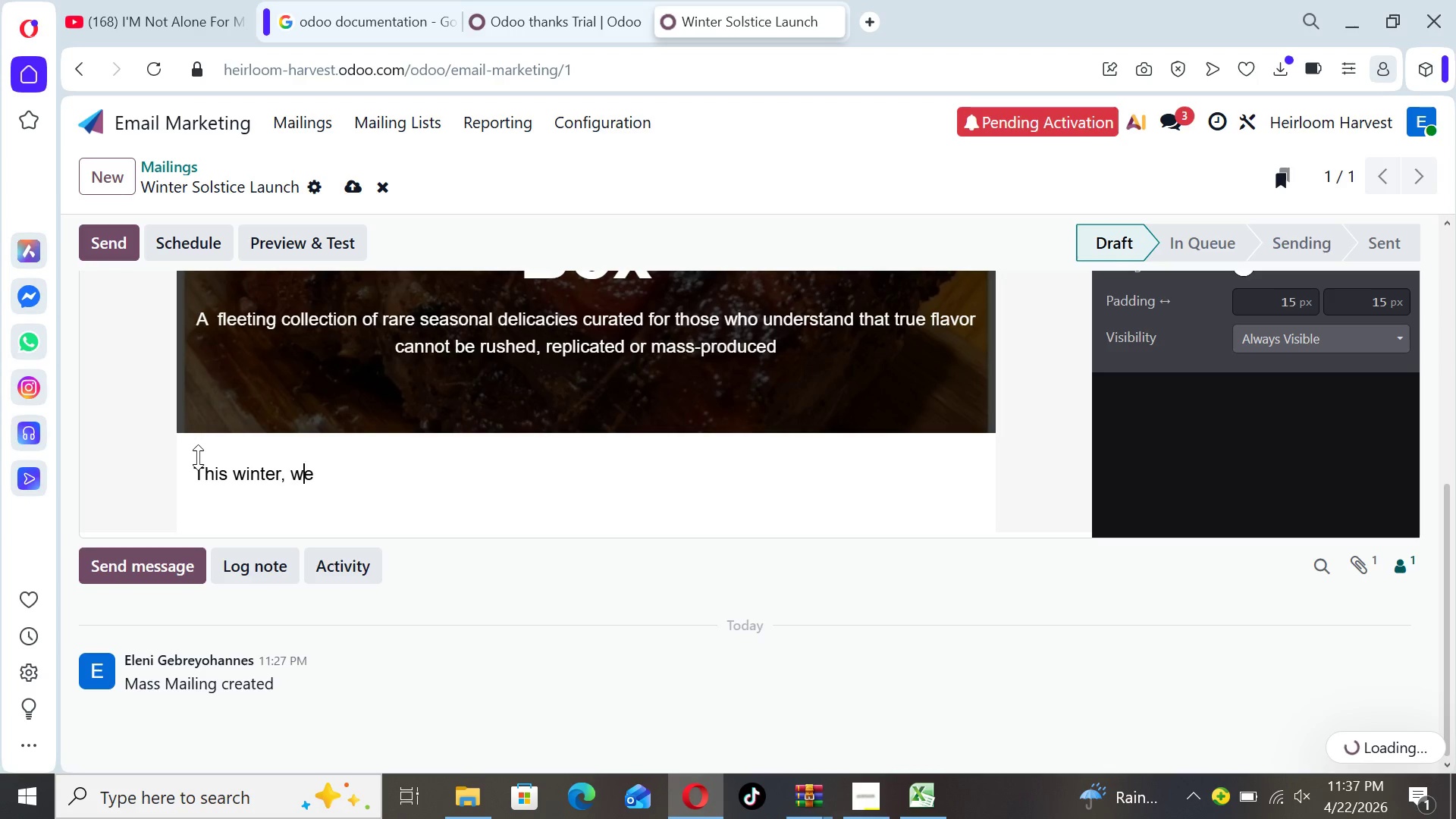 
key(ArrowRight)
 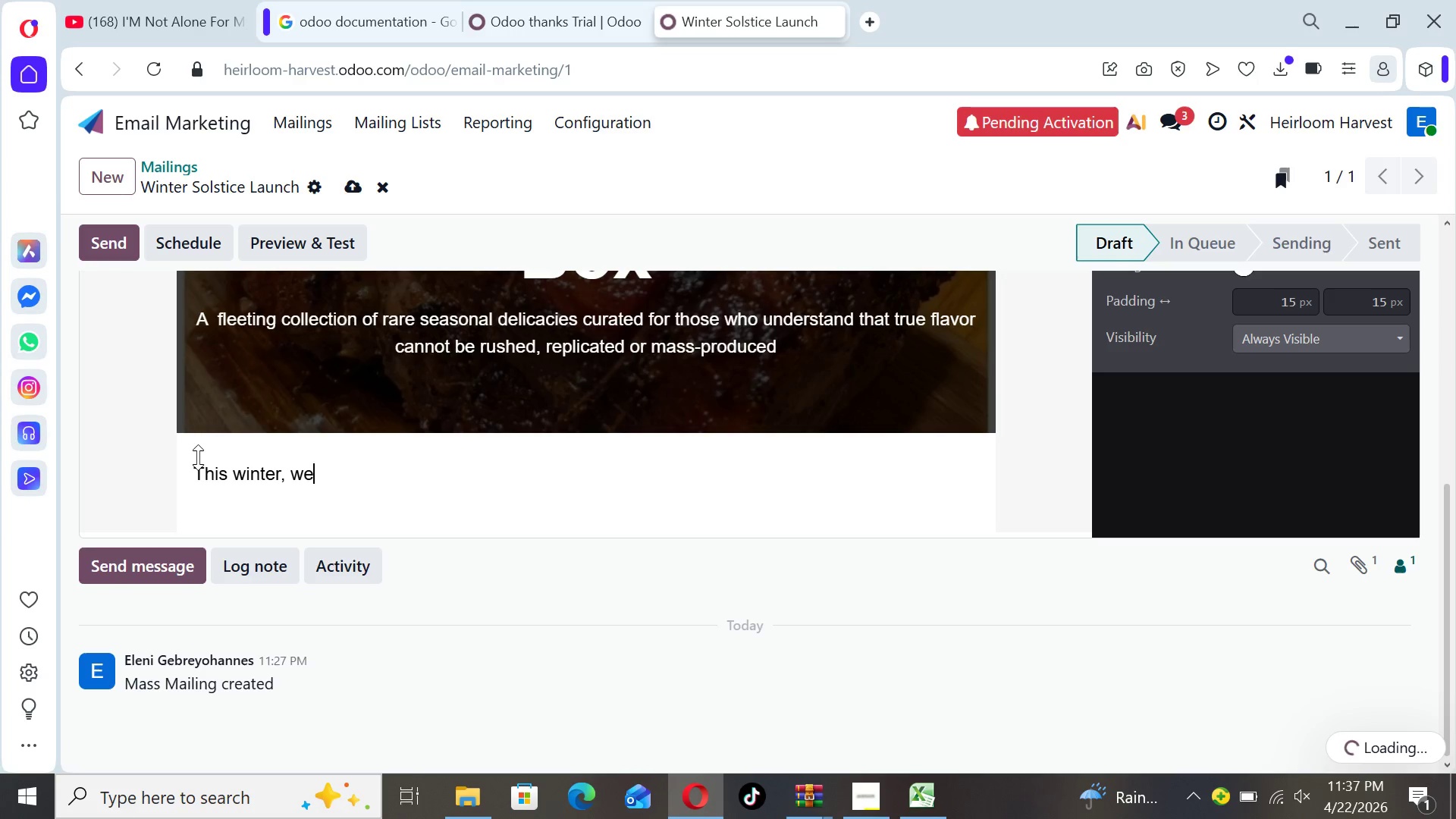 
type( invite you to experience )
 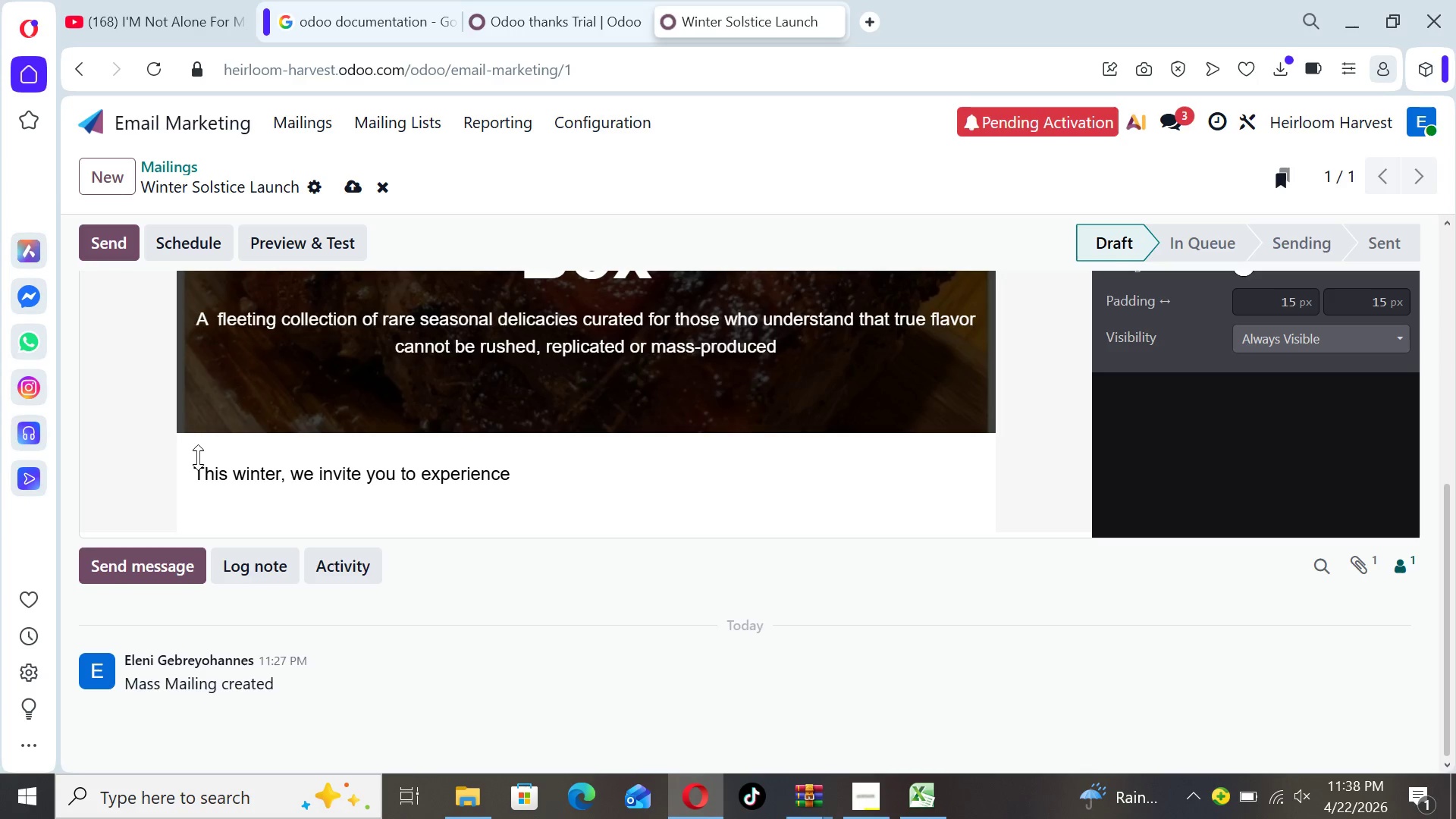 
type(the land at its most intimate expression )
key(Backspace)
type(. Each )
 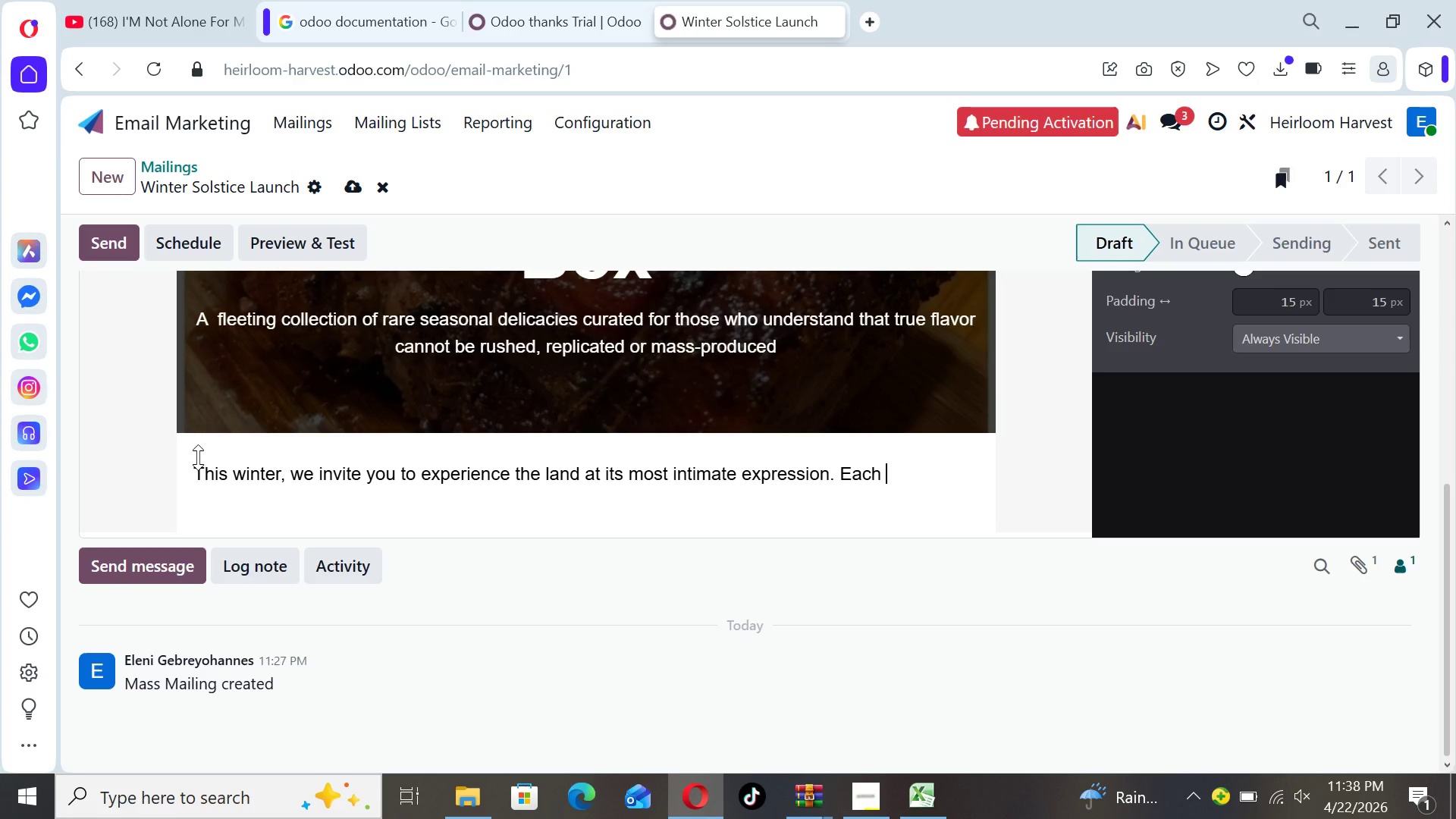 
type(element within thewi)
key(Backspace)
key(Backspace)
type( winter )
 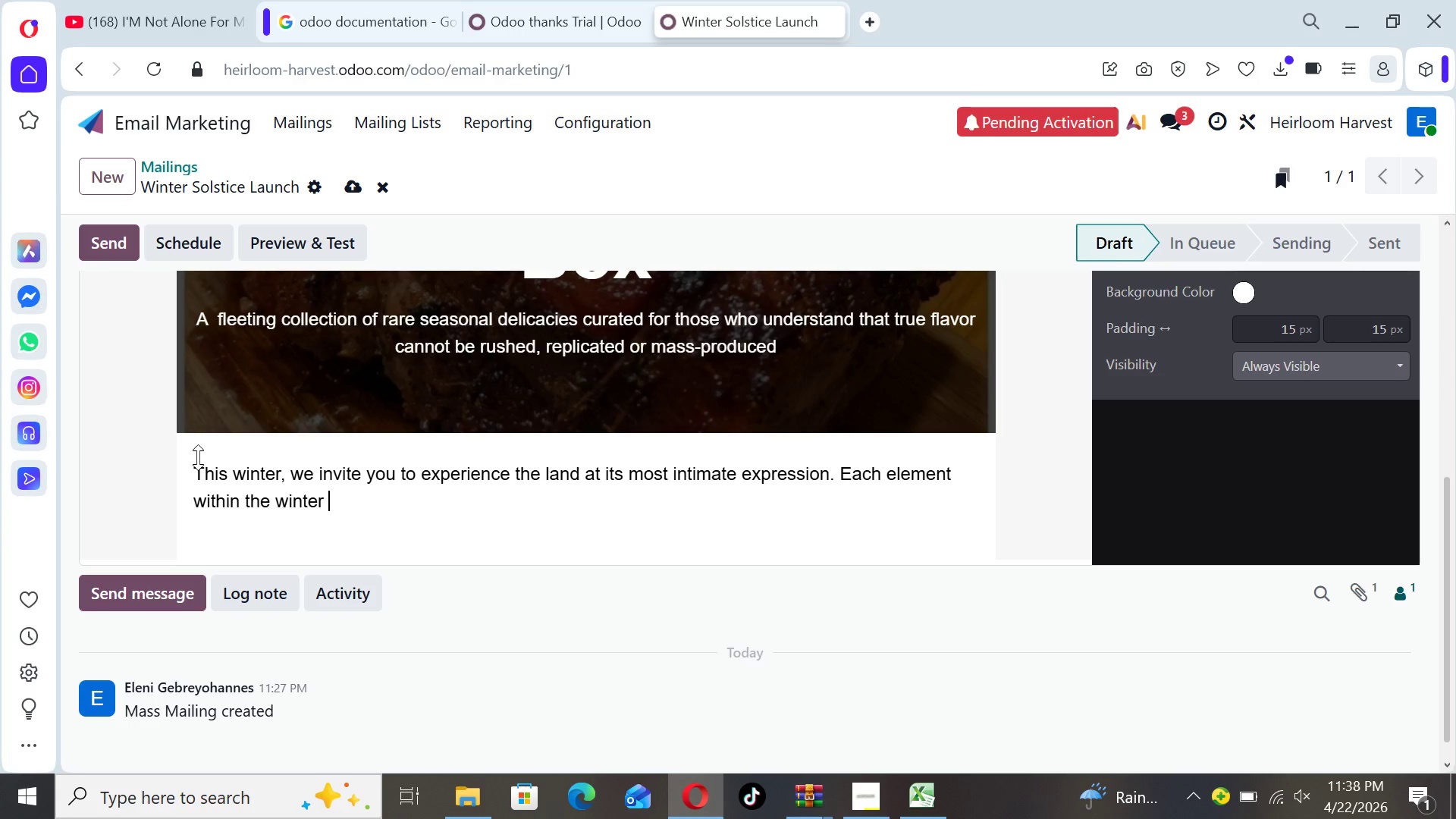 
type(Solstice Box )
 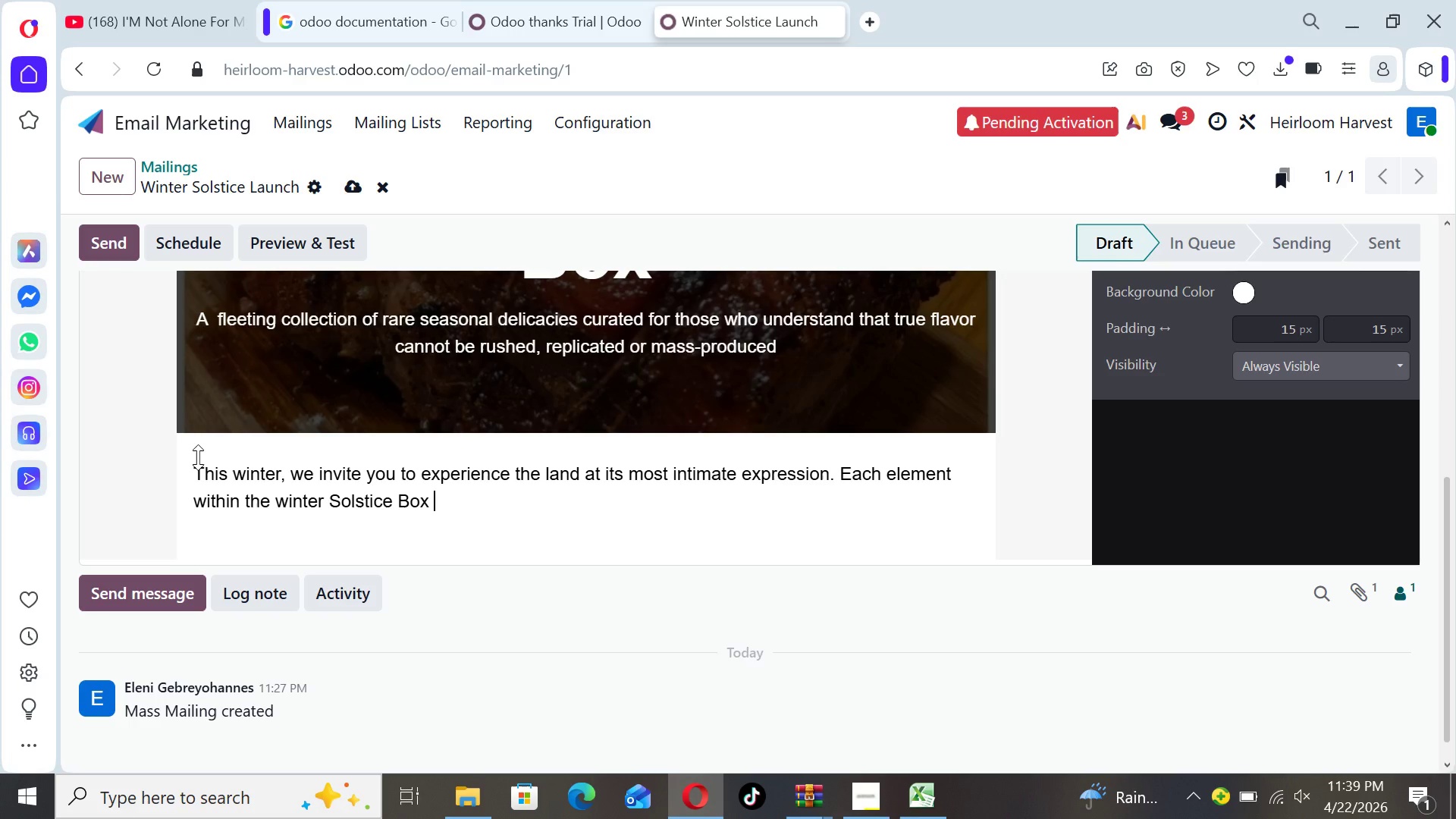 
type(has been sourced )
 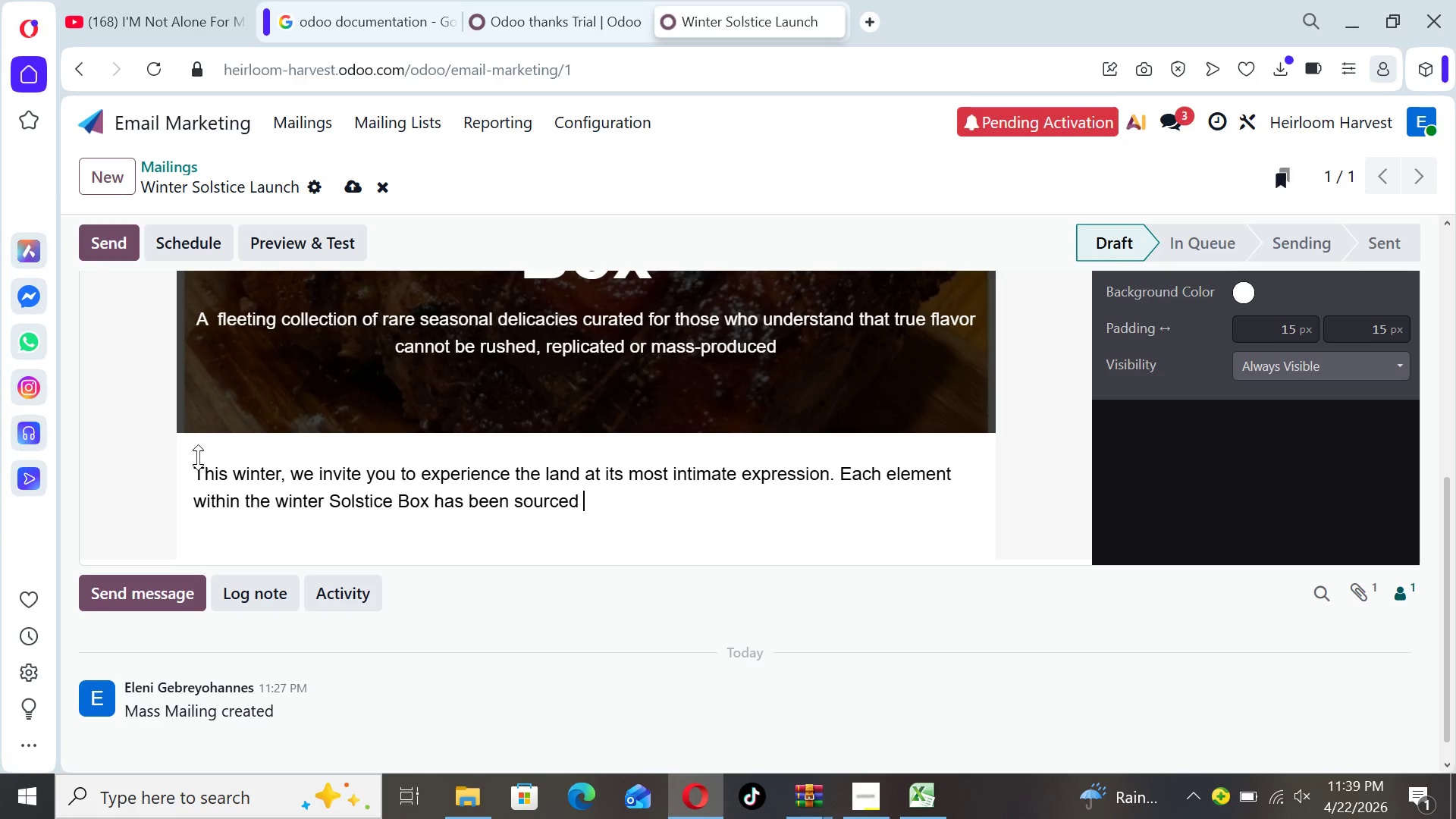 
type(from heritage farms and wild landscapes )
 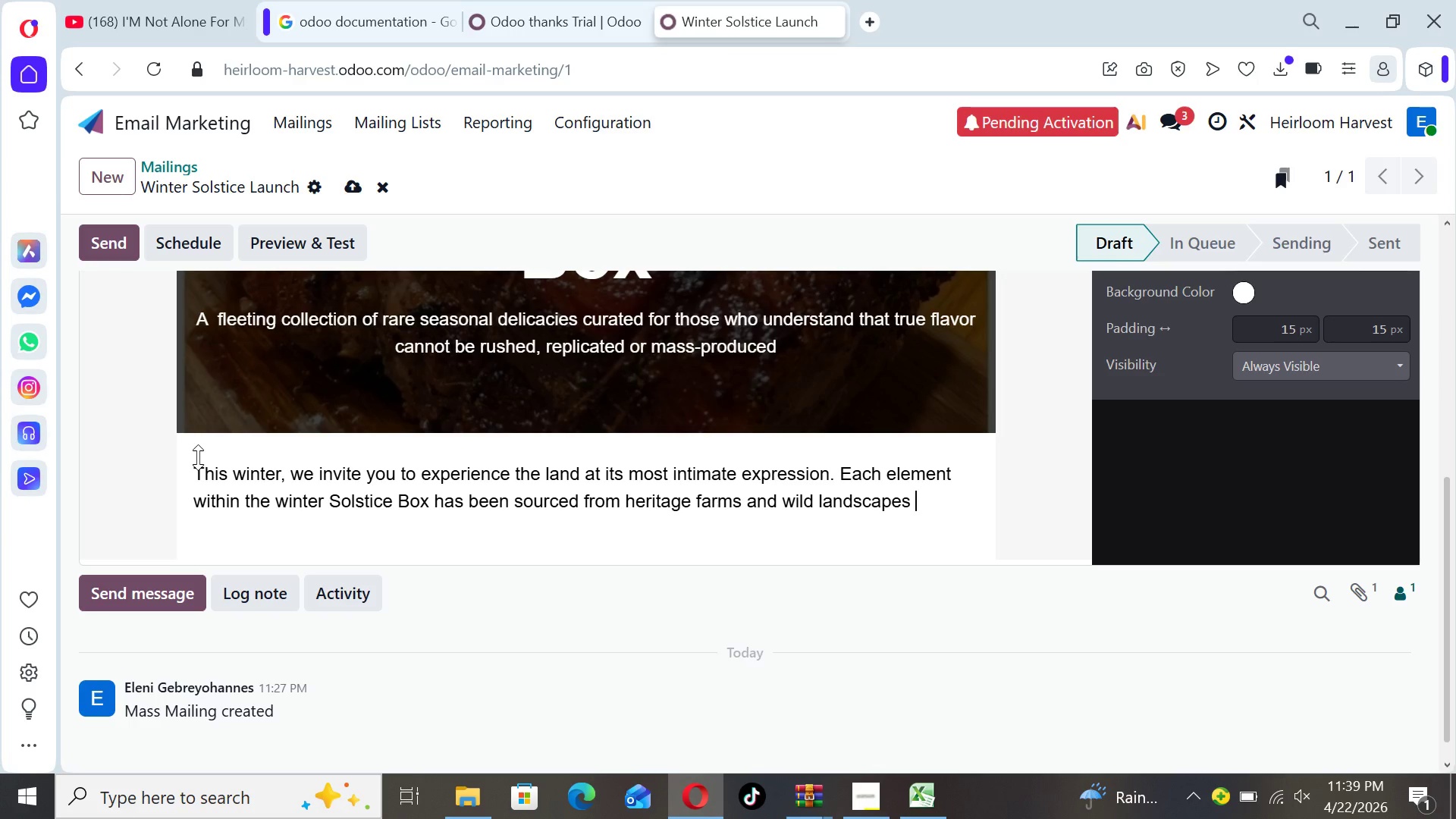 
key(Backspace)
type(, brought togehr )
key(Backspace)
key(Backspace)
type(er )
 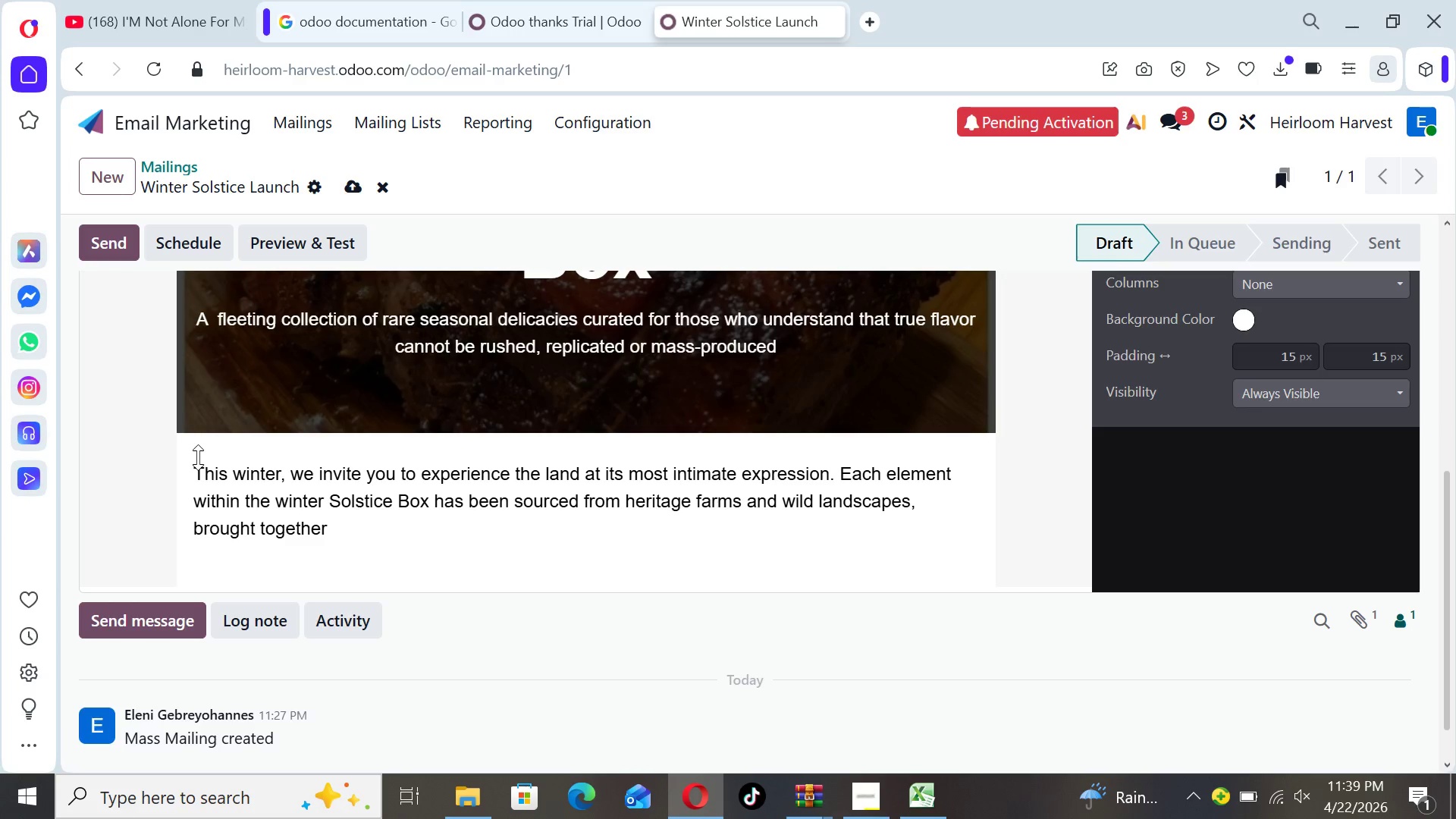 
wait(5.08)
 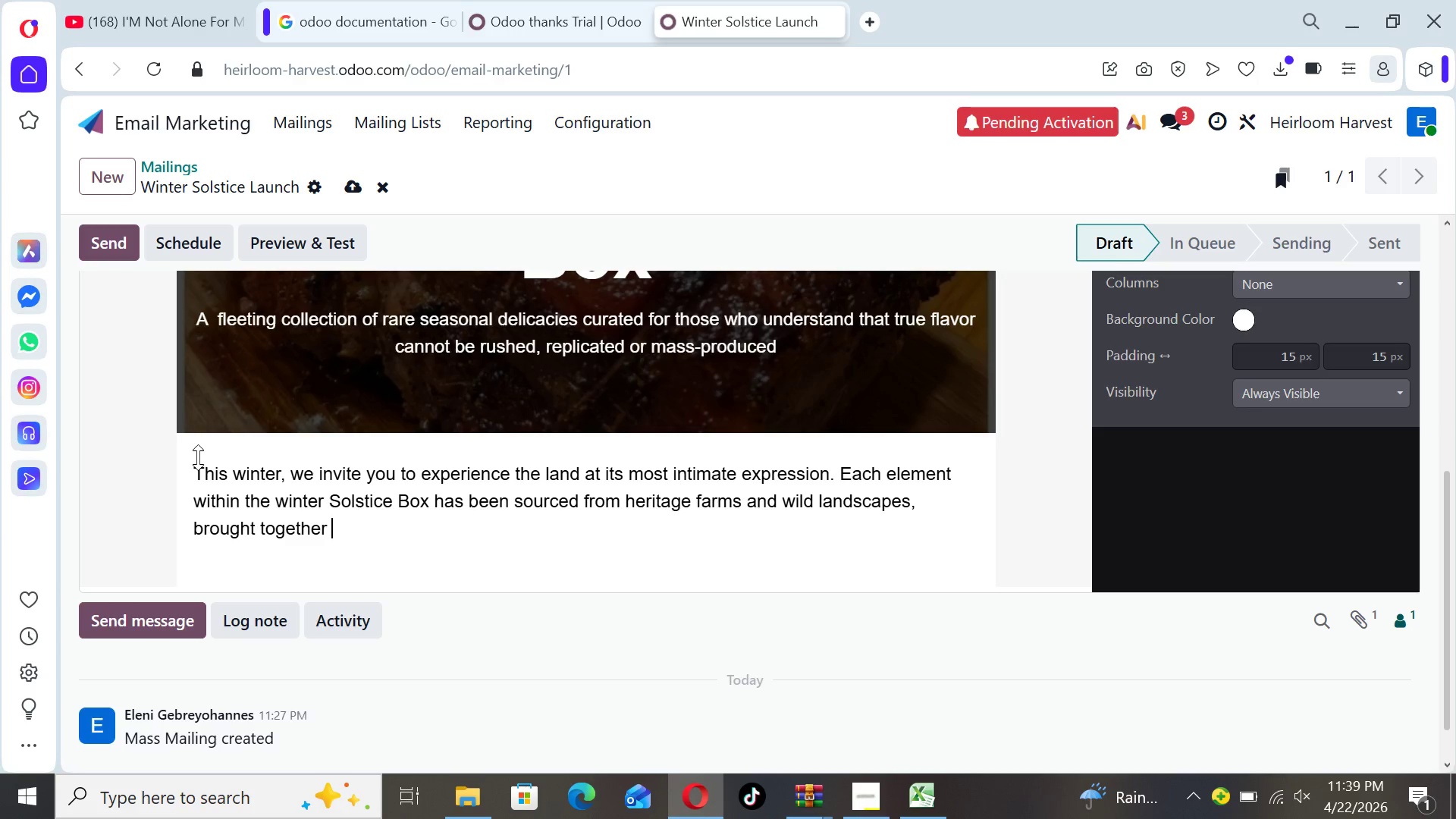 
type(in a al)
key(Backspace)
key(Backspace)
type(limited release )
 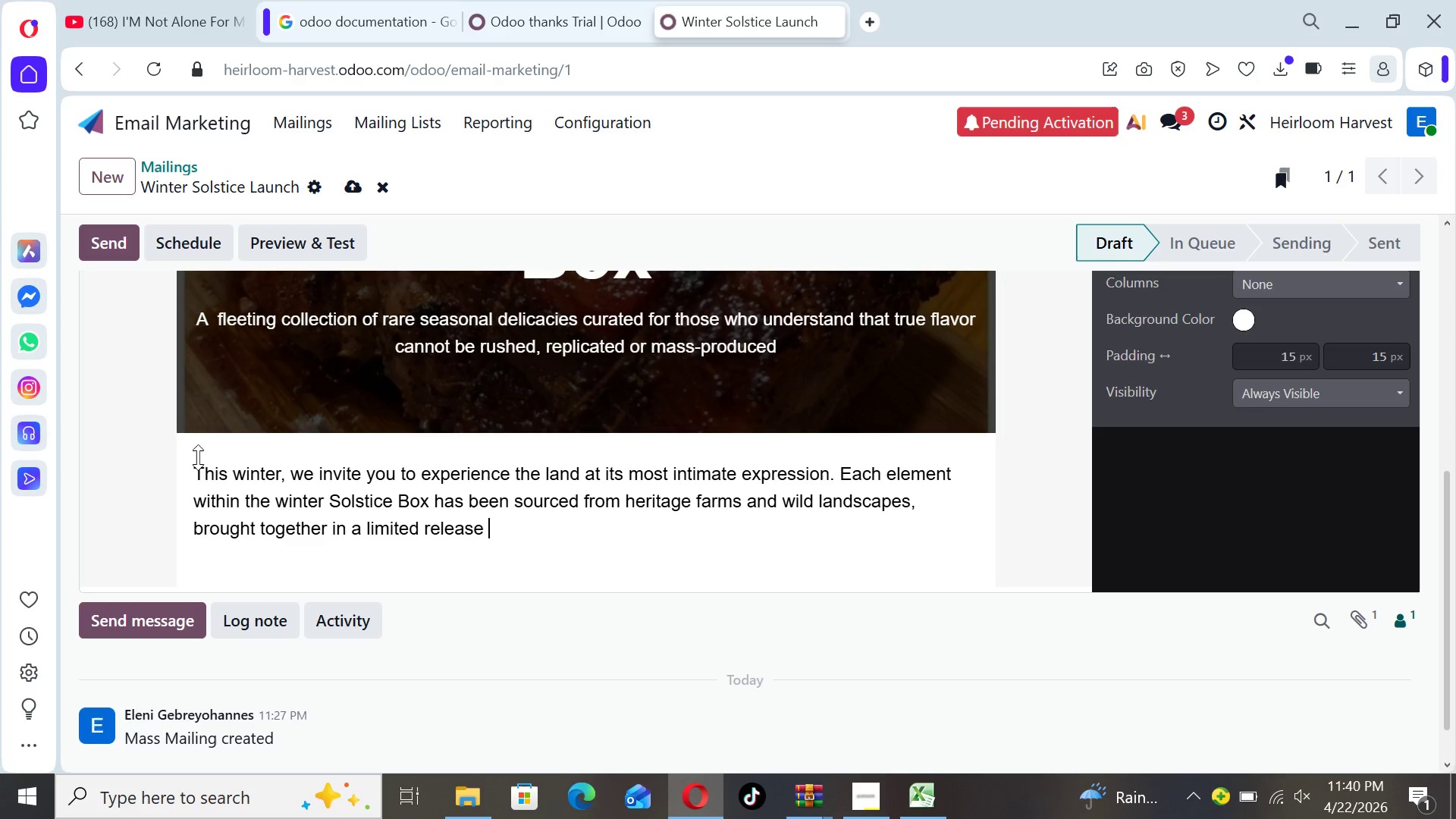 
type(crafted exclisively )
 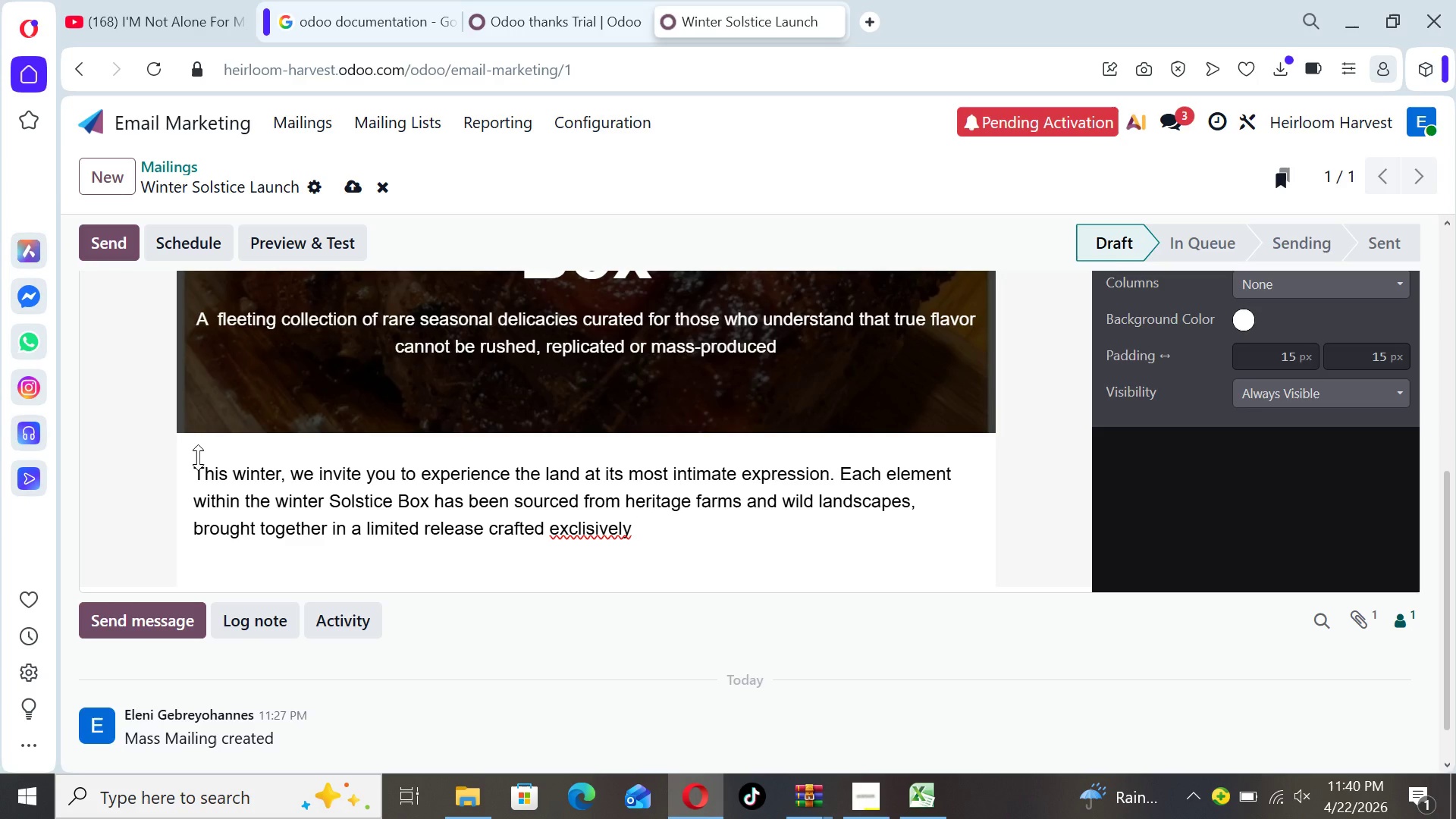 
hold_key(key=ArrowLeft, duration=0.66)
 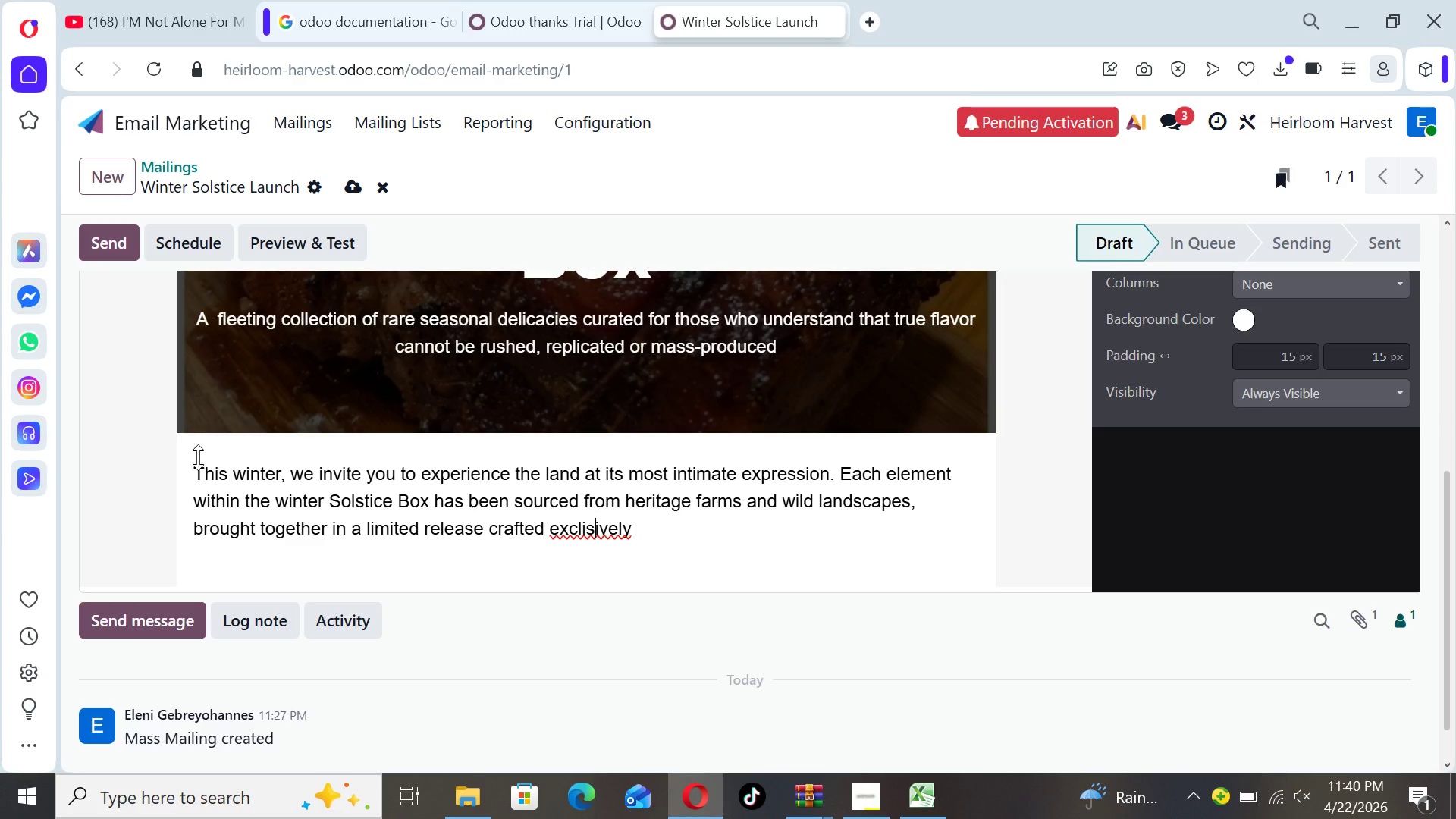 
key(ArrowLeft)
 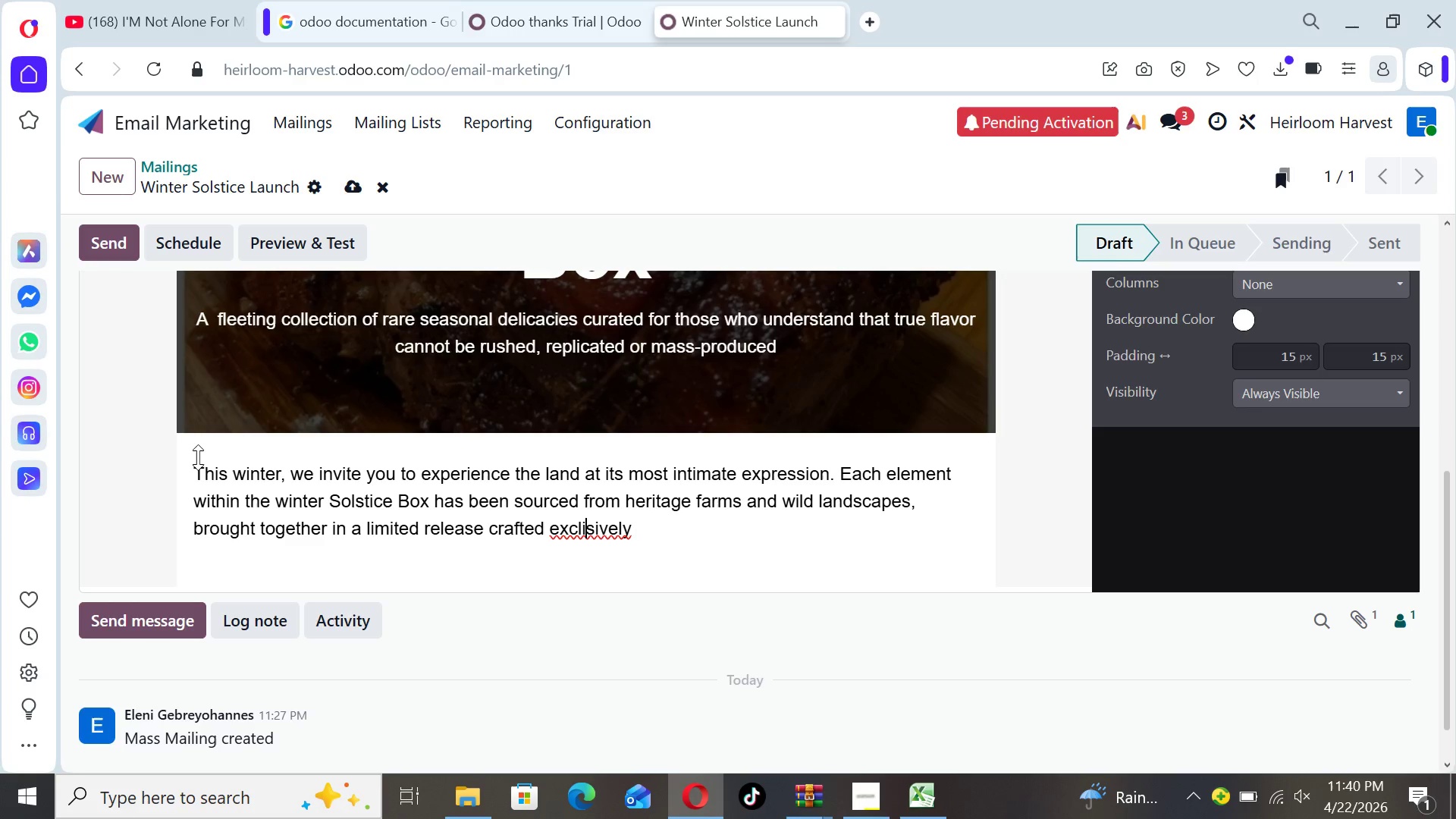 
key(ArrowLeft)
 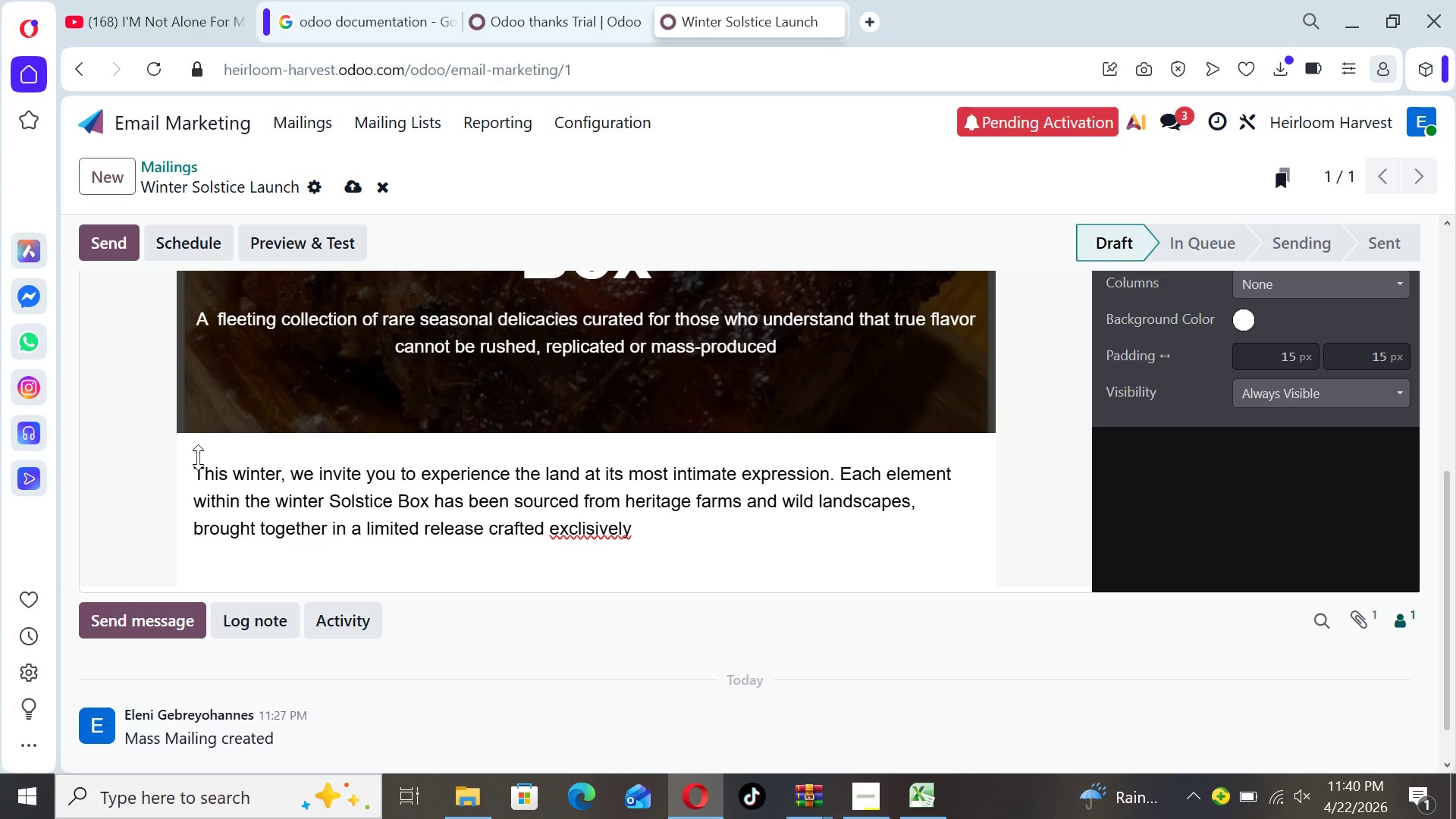 
key(U)
 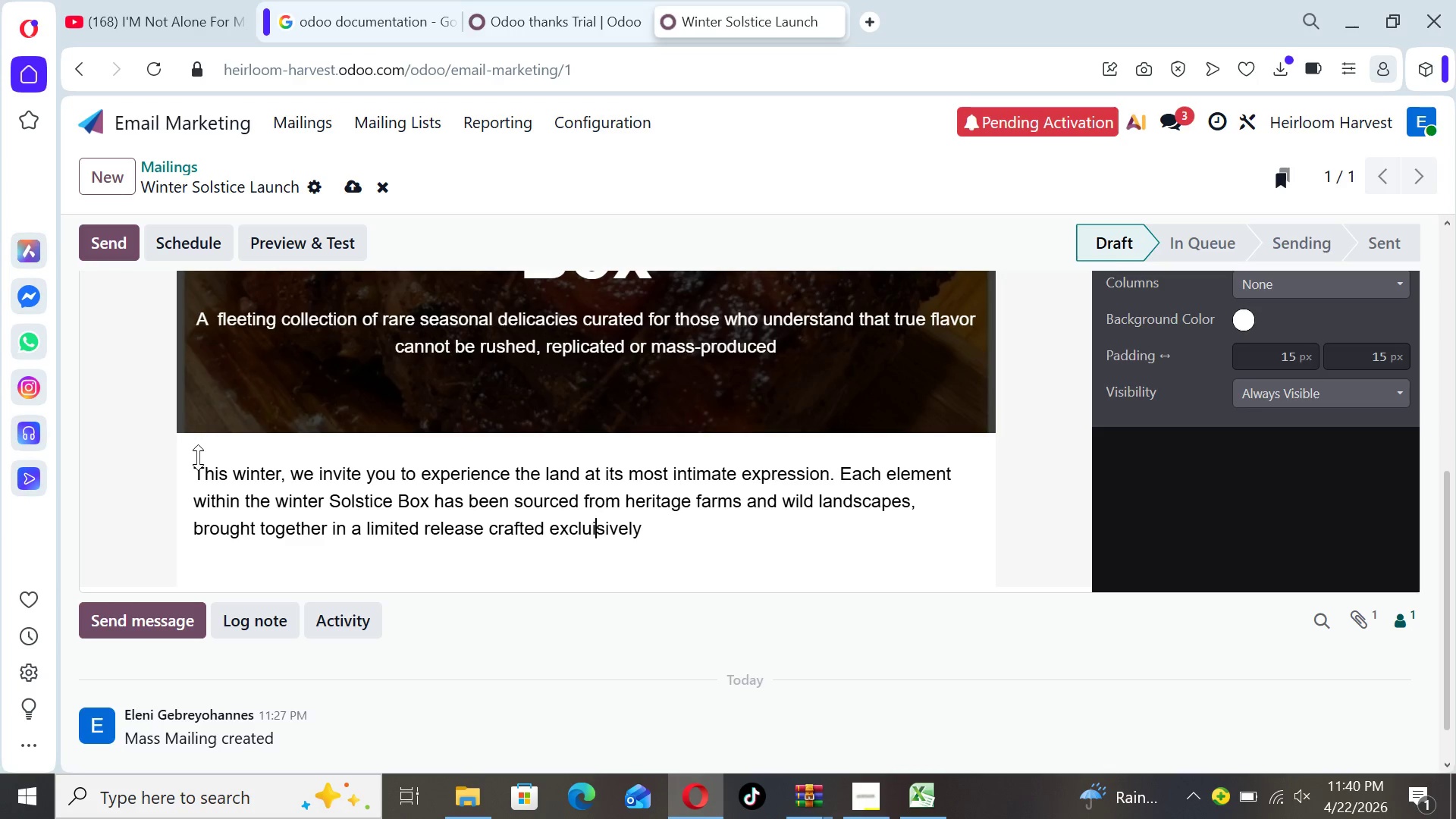 
hold_key(key=ArrowRight, duration=0.58)
 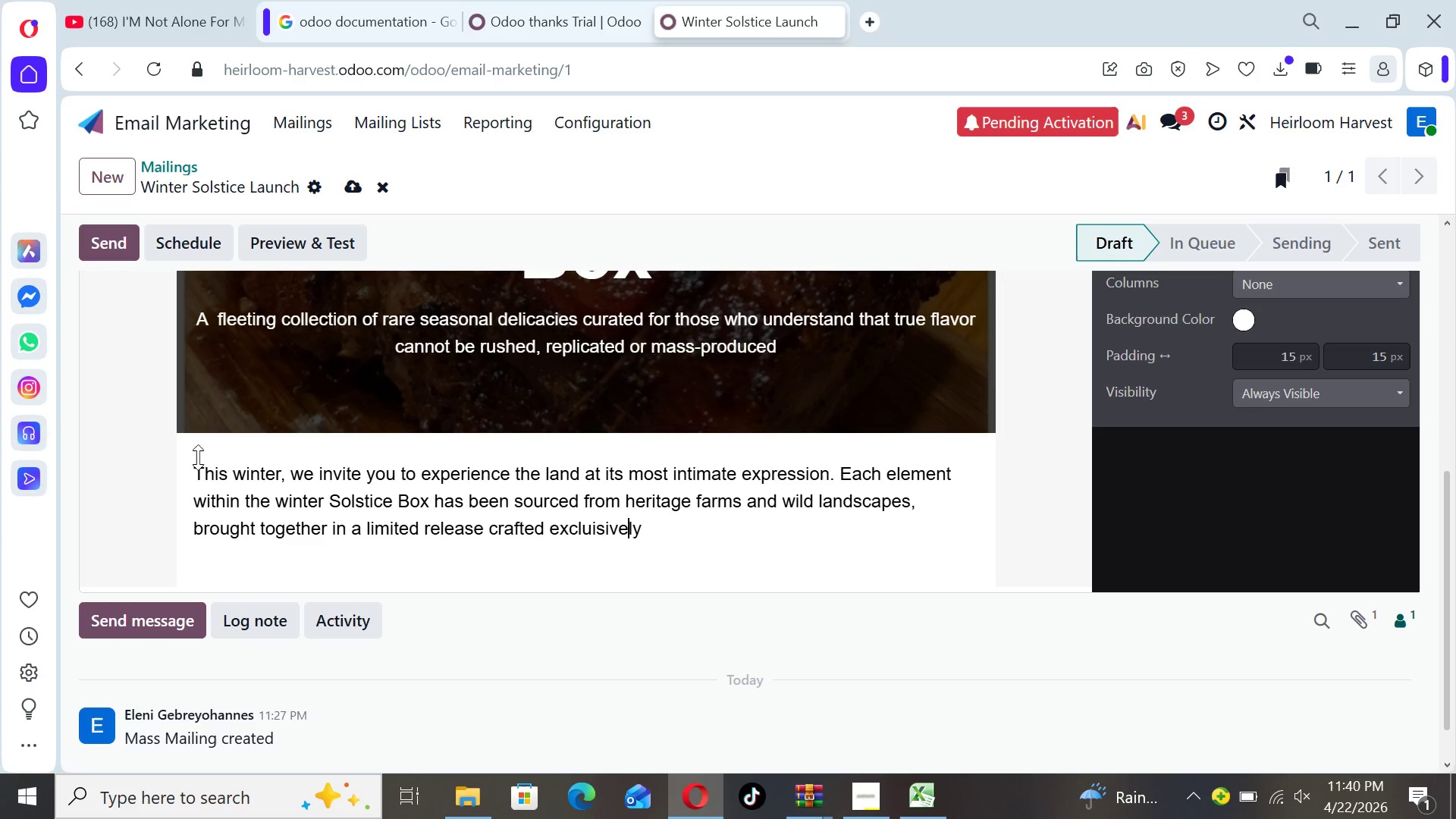 
hold_key(key=ArrowRight, duration=0.44)
 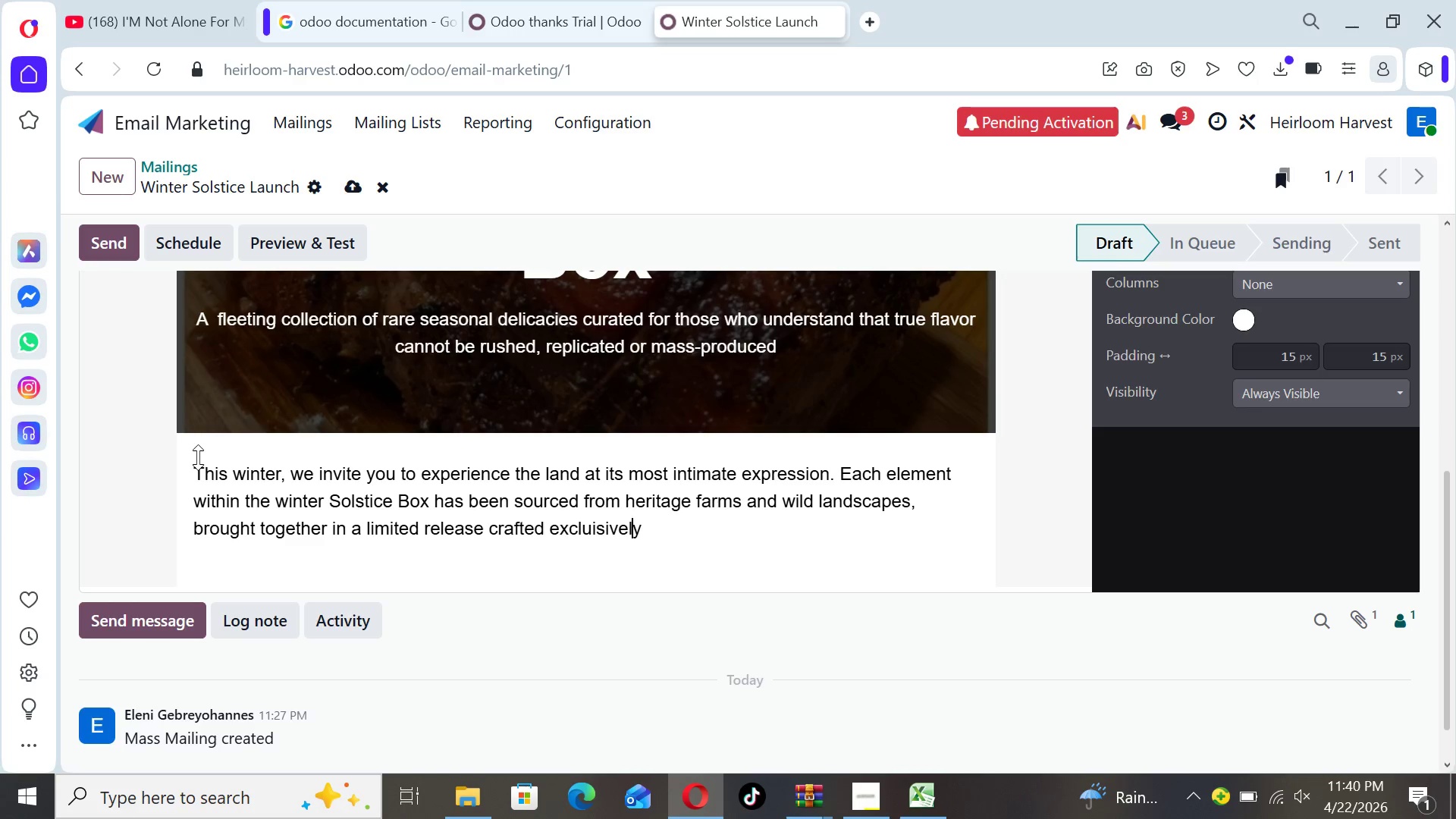 
key(ArrowRight)
 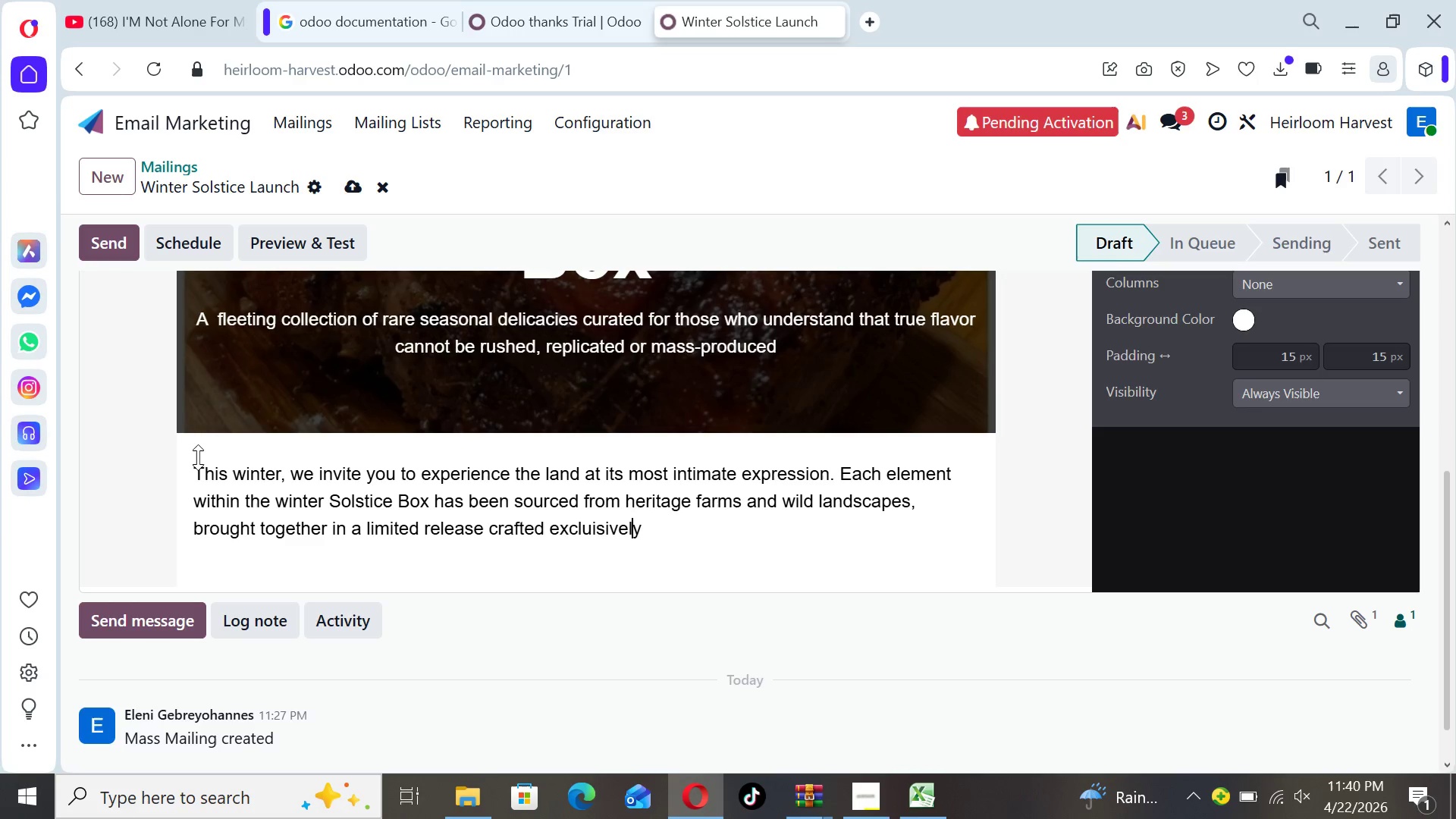 
key(ArrowRight)
 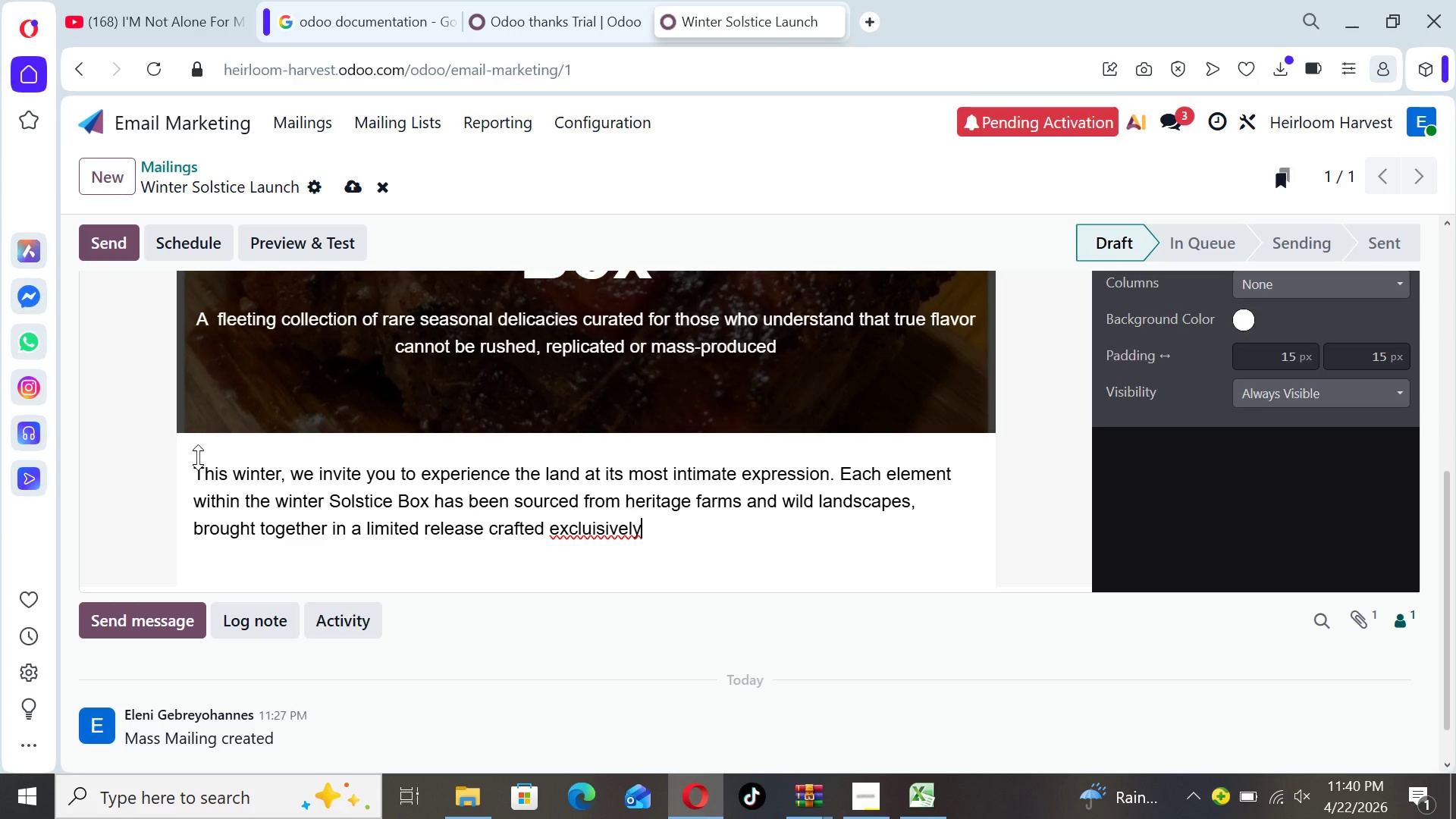 
wait(9.39)
 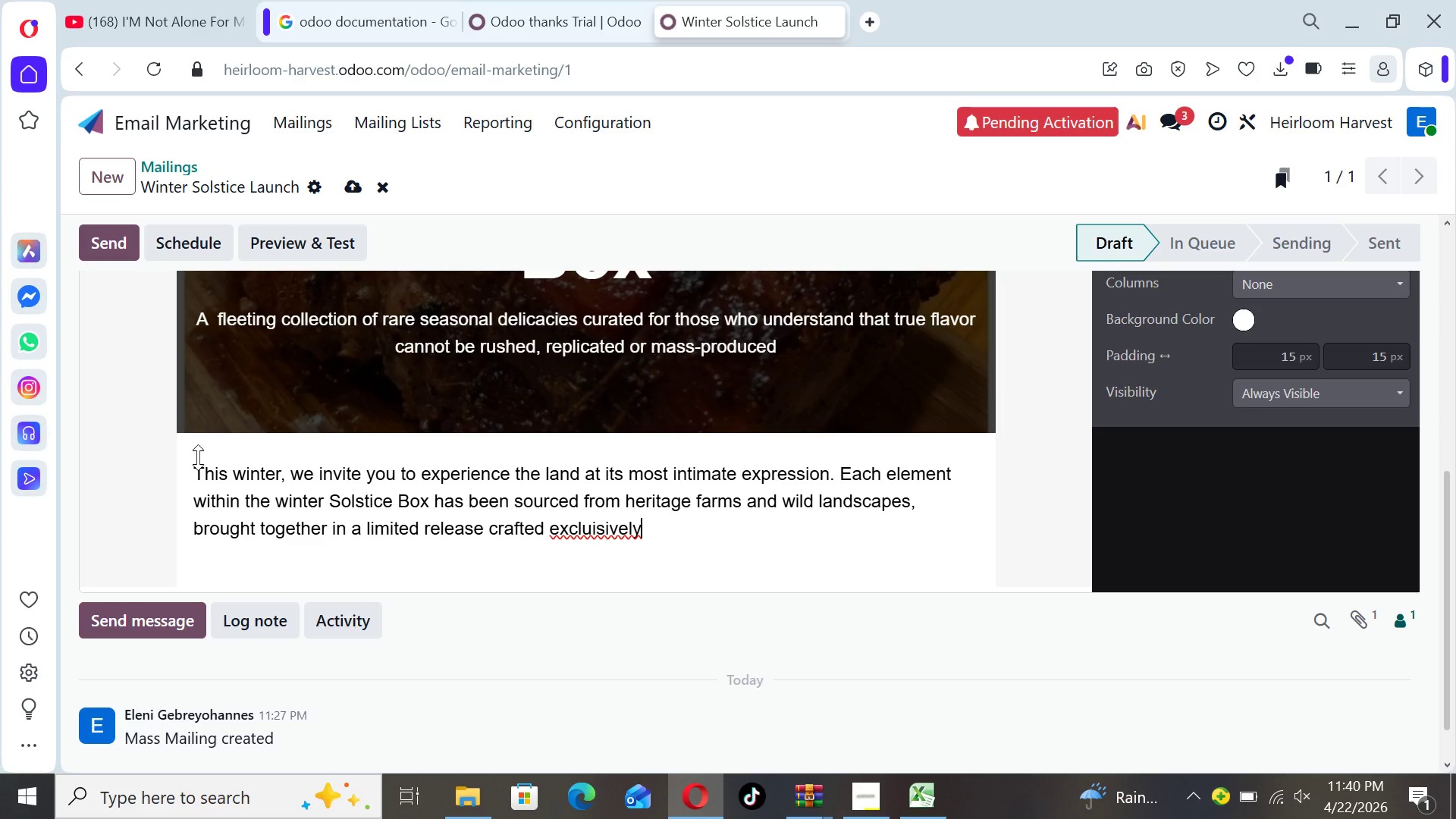 
hold_key(key=ArrowLeft, duration=0.61)
 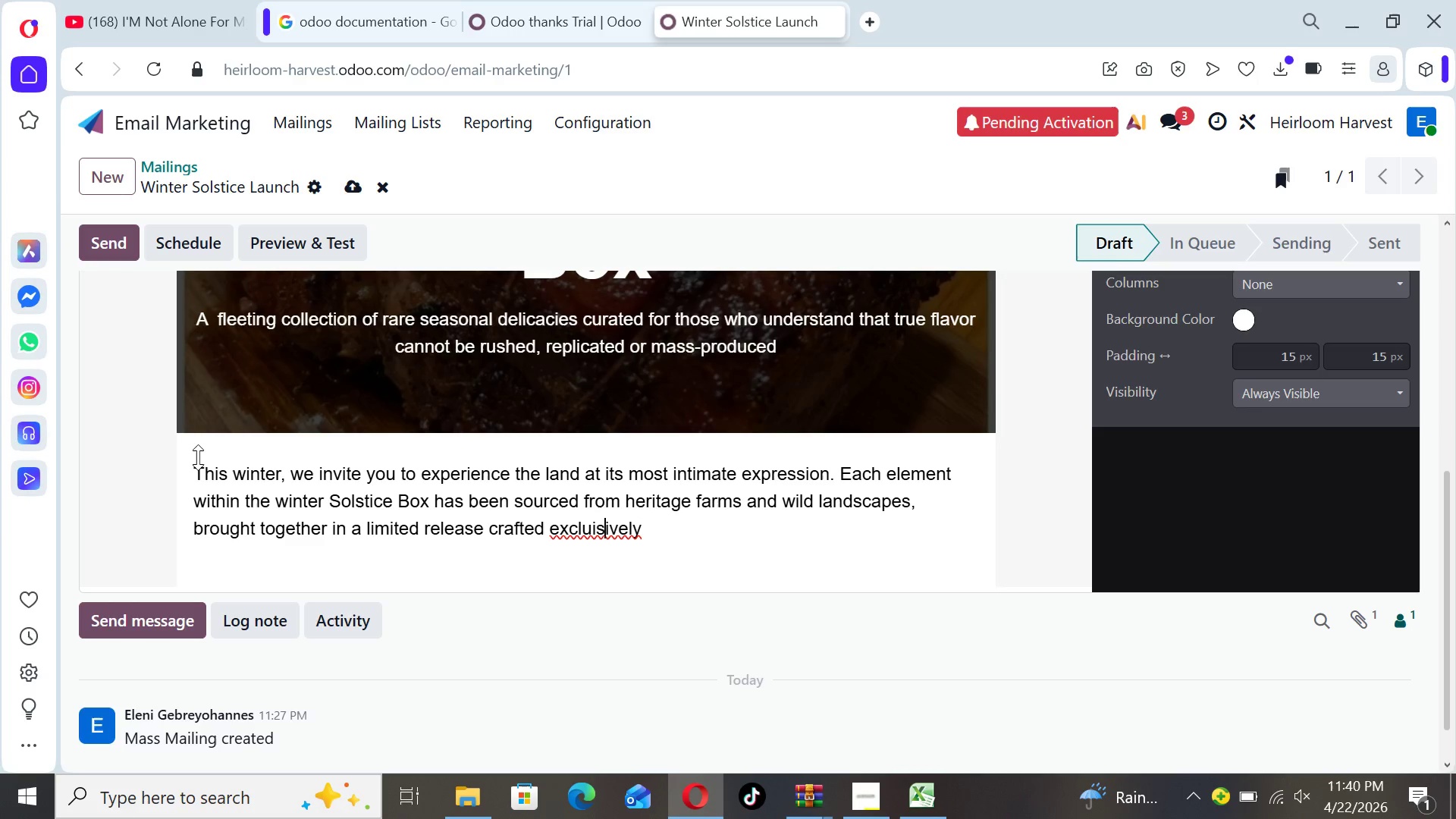 
key(ArrowLeft)
 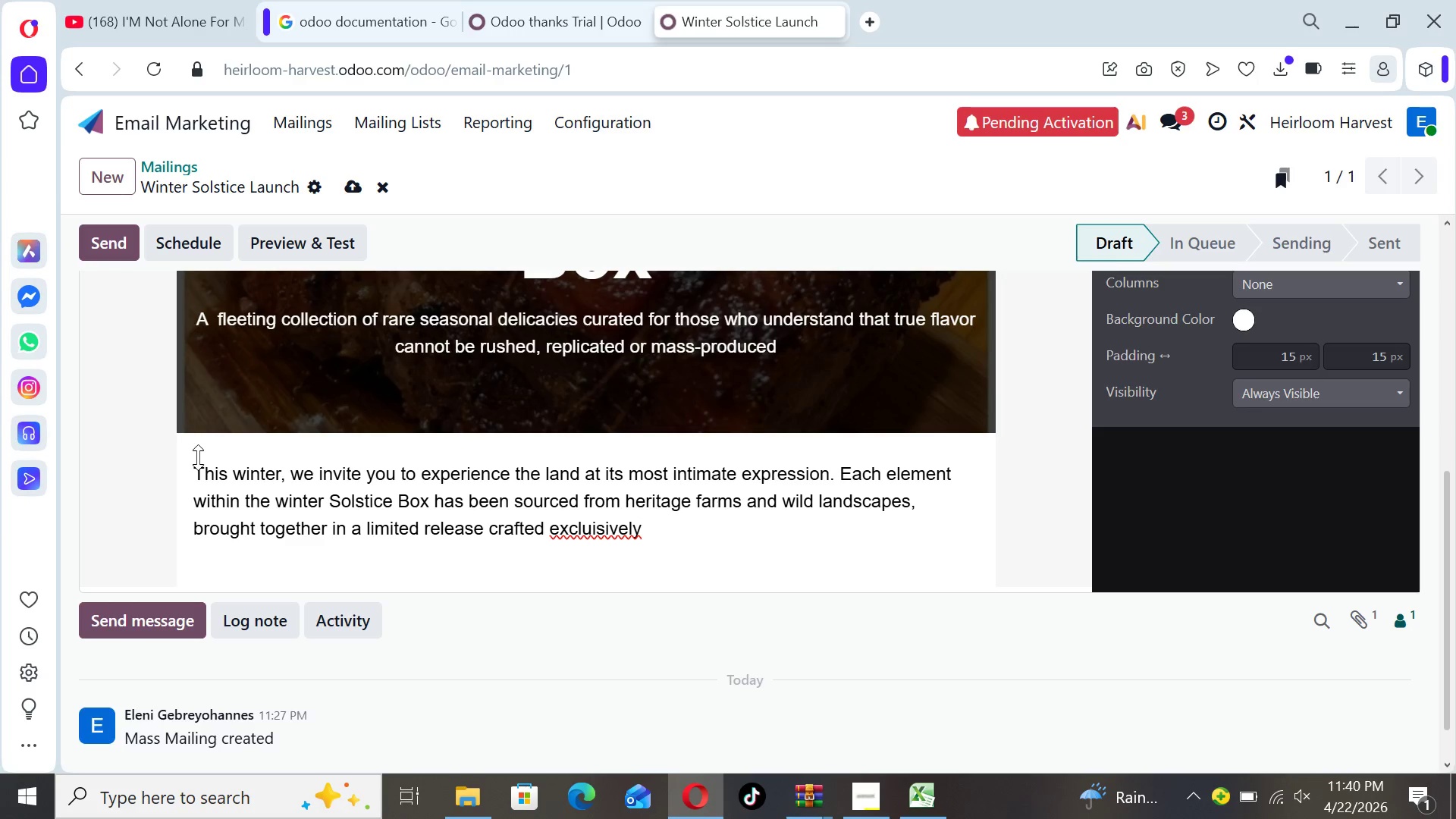 
key(Backspace)
 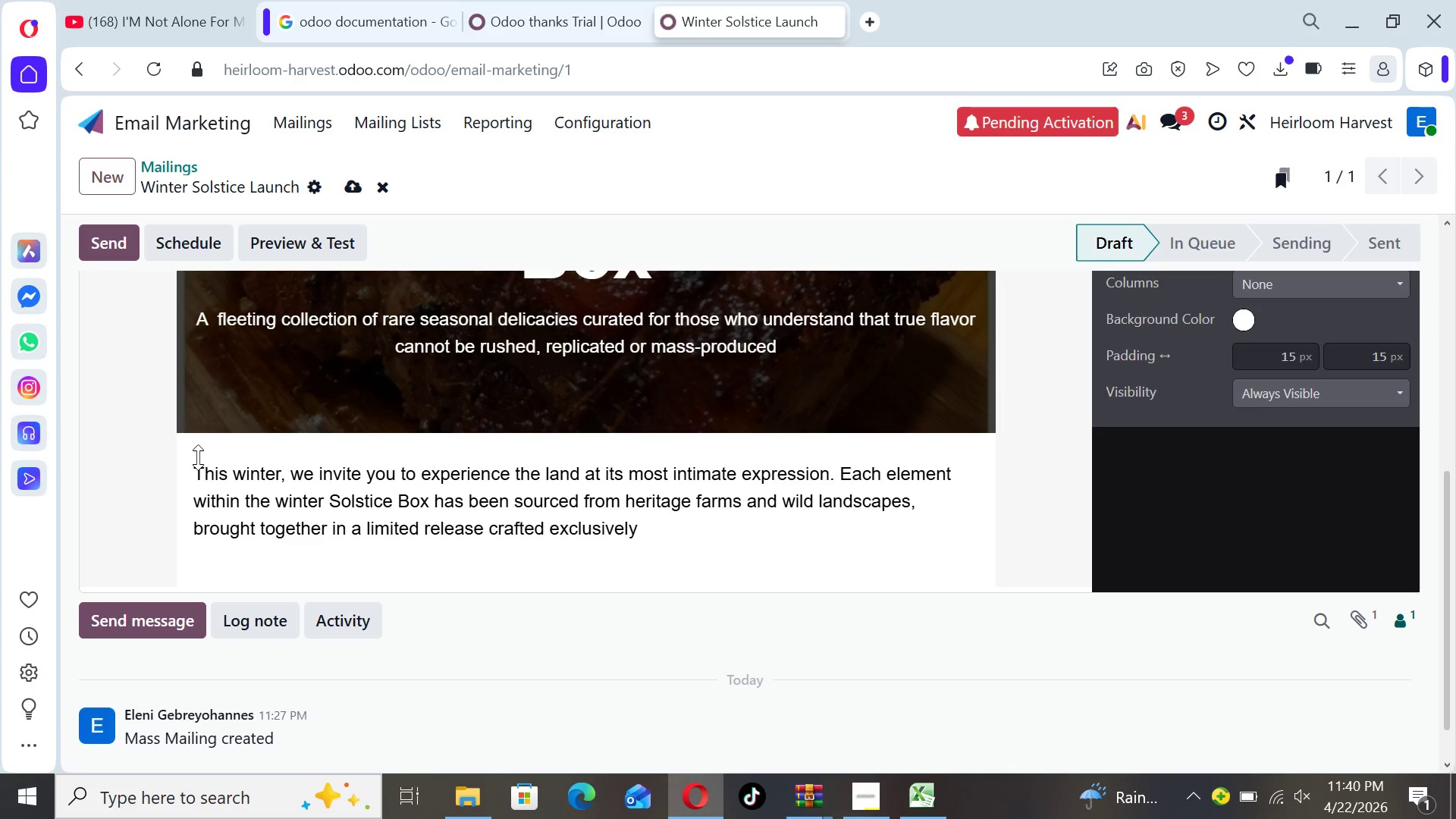 
hold_key(key=ArrowRight, duration=0.64)
 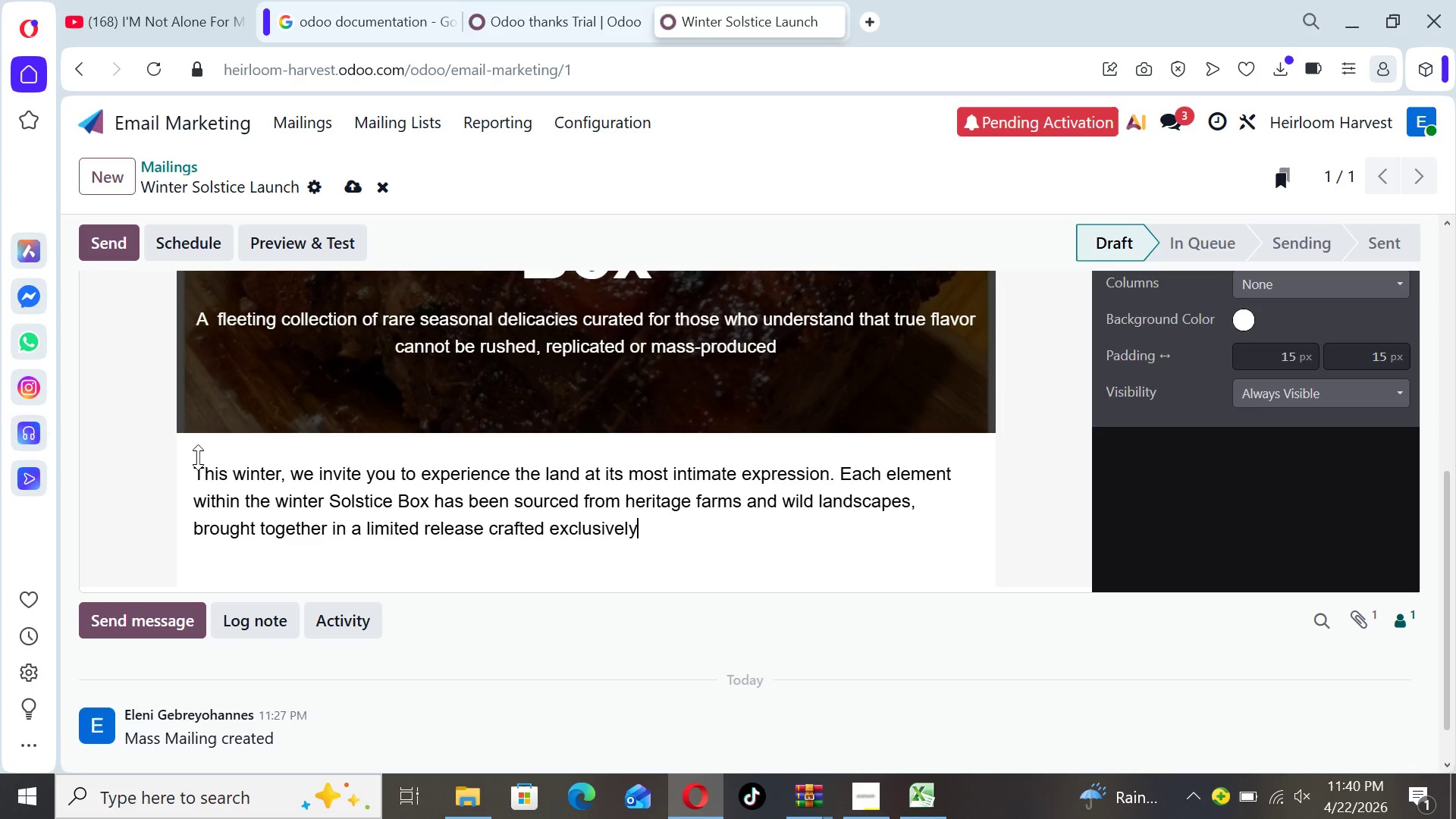 
type( fr )
key(Backspace)
key(Backspace)
type(or our ma)
key(Backspace)
type(ost valed u)
 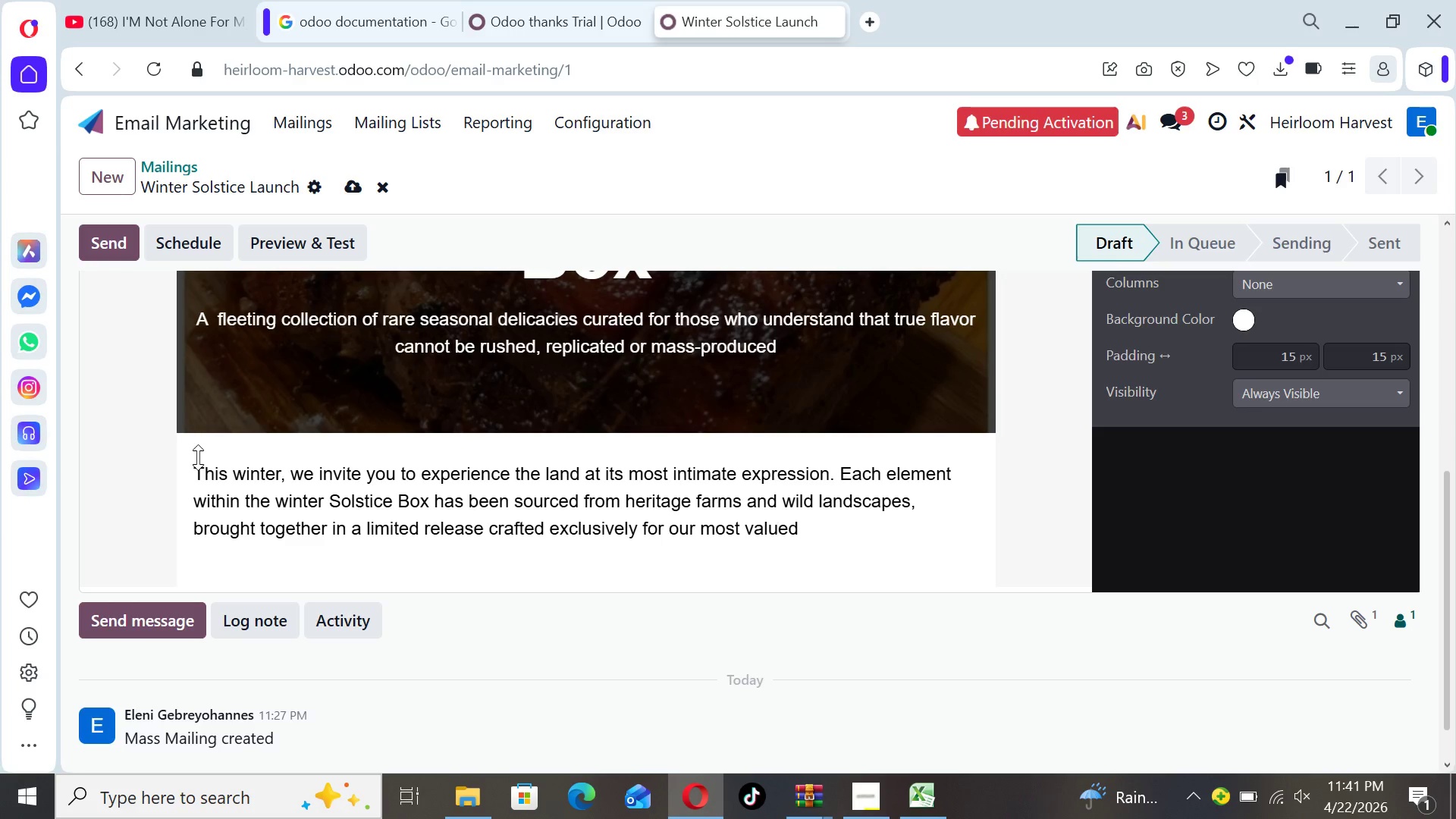 
hold_key(key=ArrowLeft, duration=0.55)
 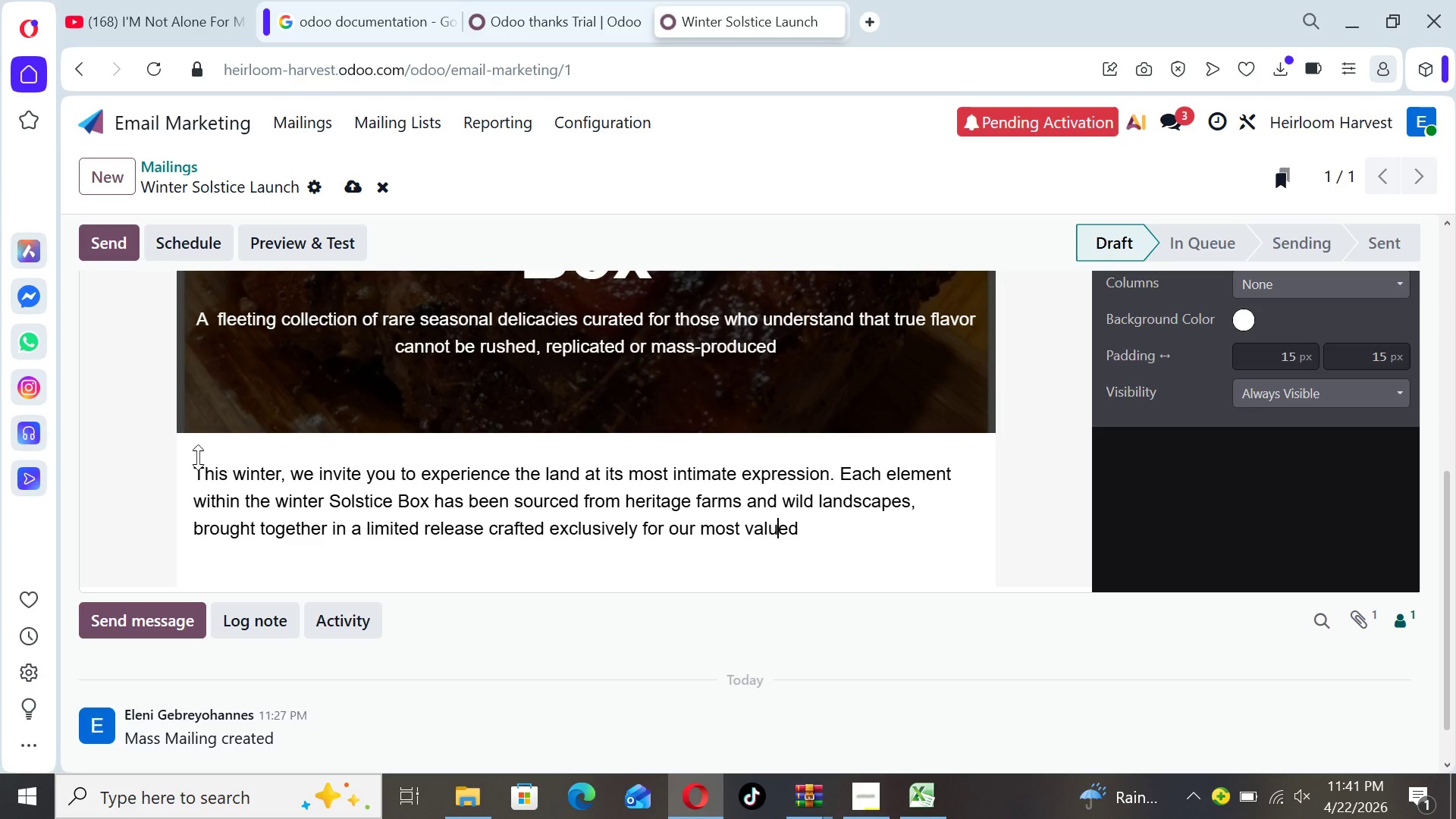 
key(ArrowRight)
 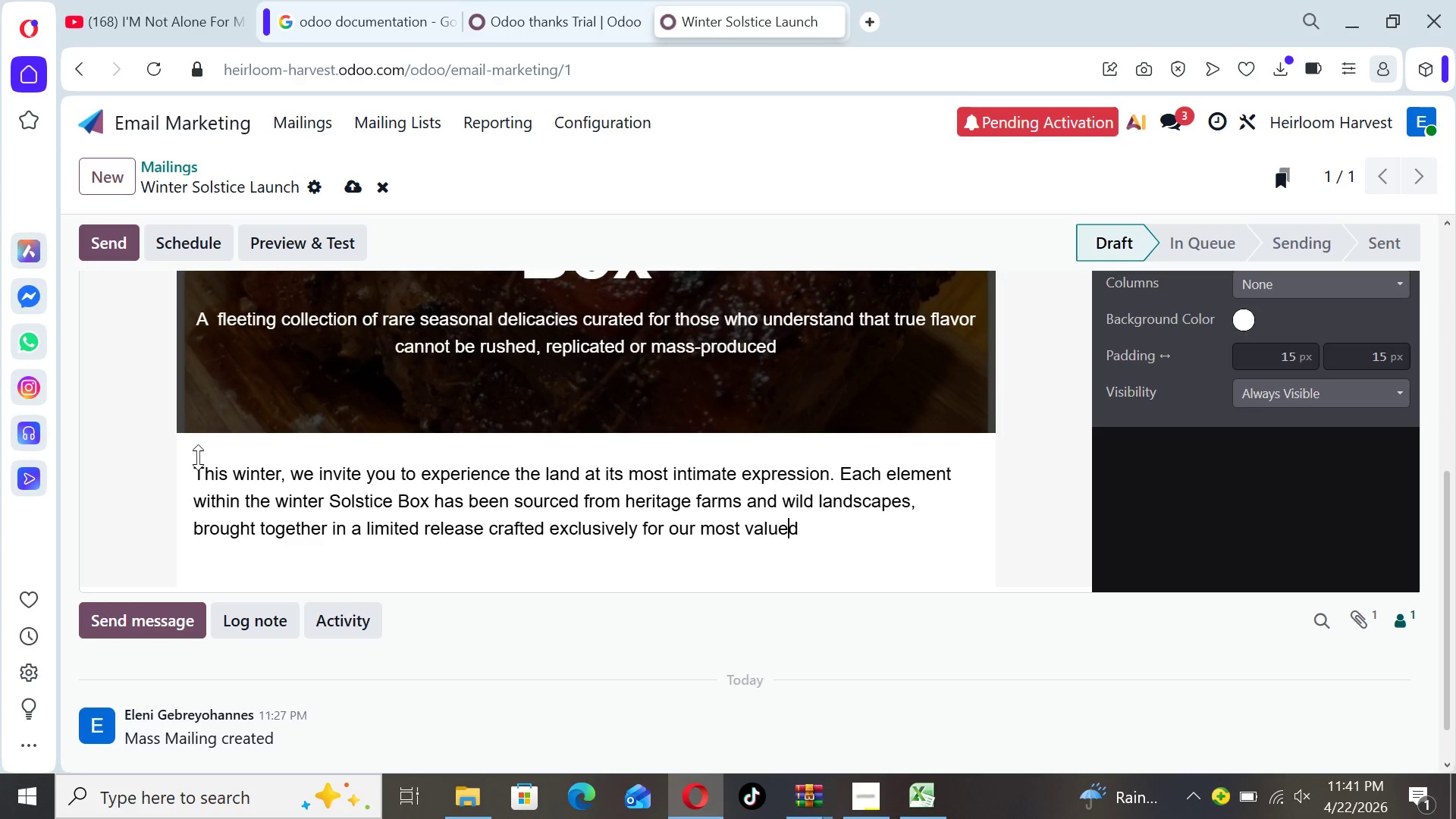 
key(ArrowRight)
 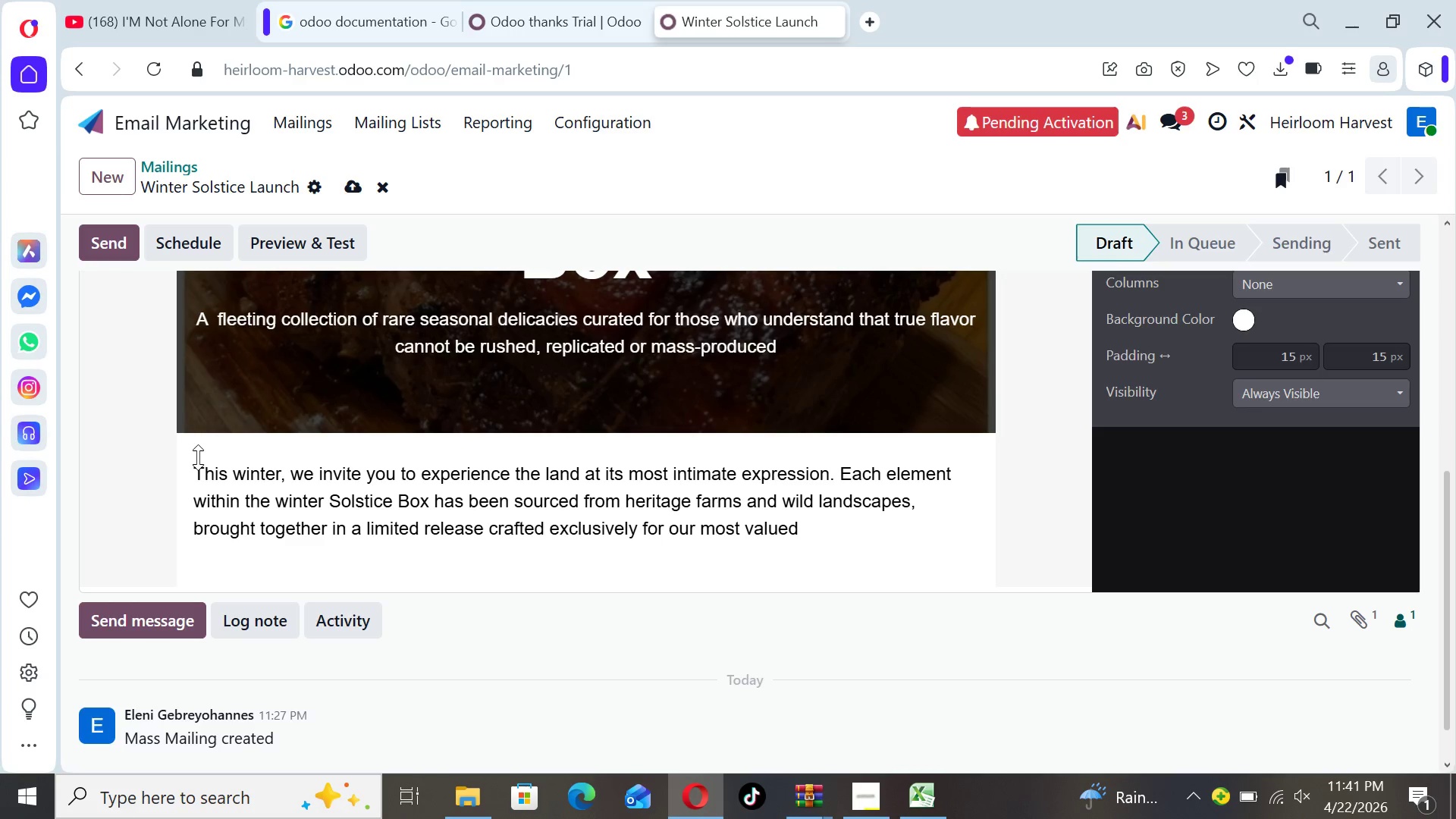 
type( pe)
key(Backspace)
type(atrons.)
 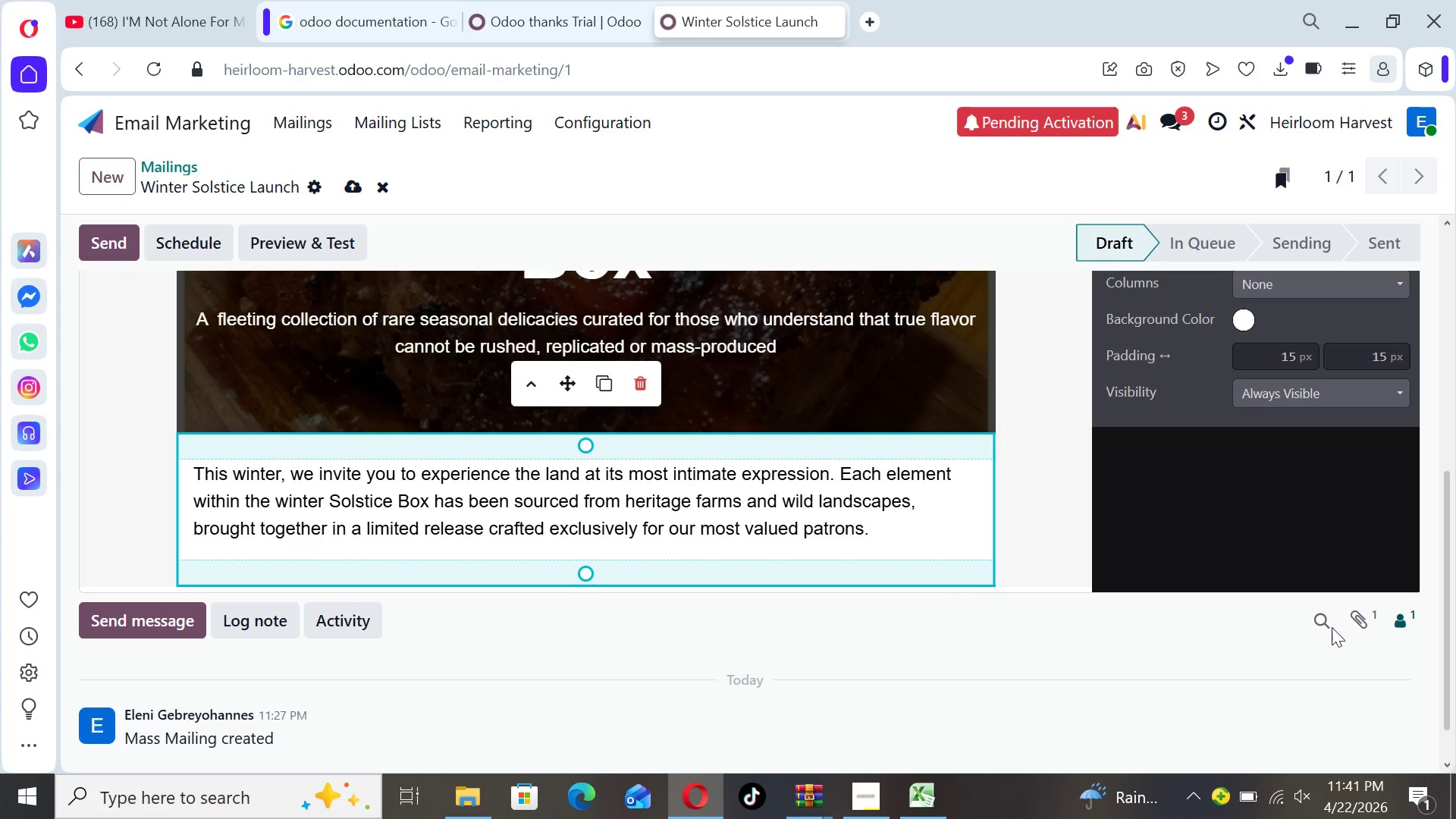 
wait(5.3)
 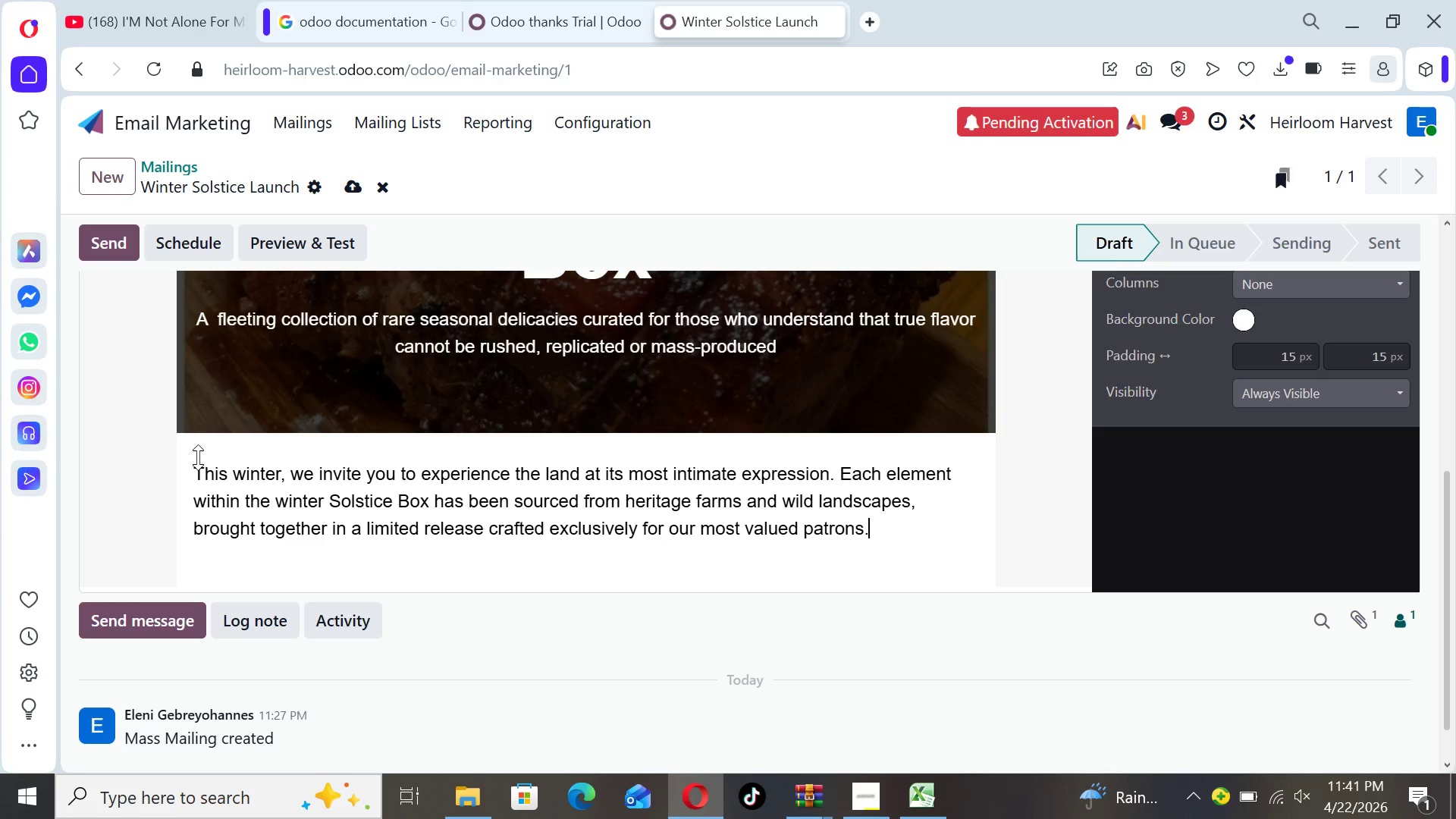 
left_click_drag(start_coordinate=[1449, 543], to_coordinate=[1453, 466])
 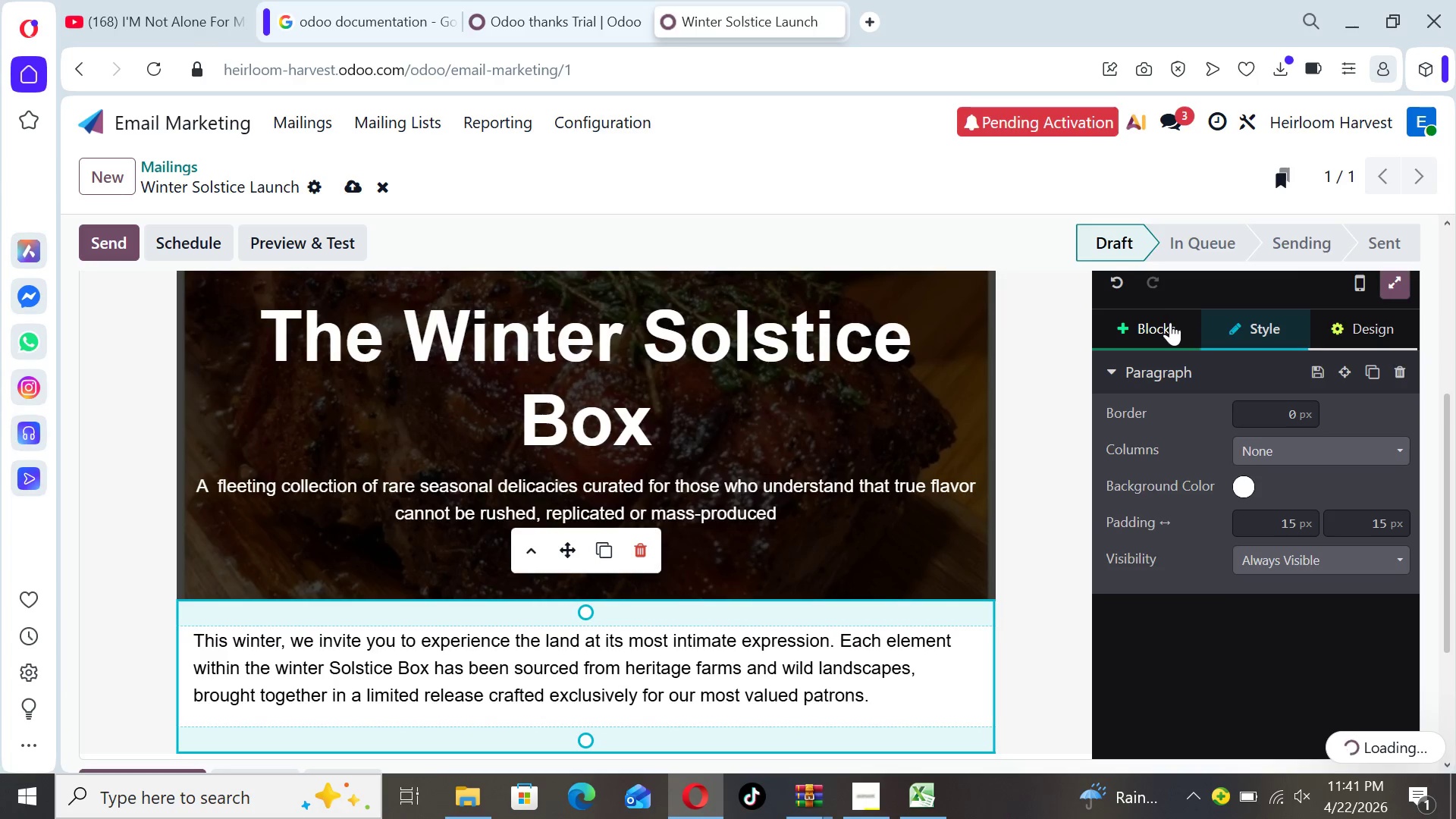 
left_click([1170, 322])
 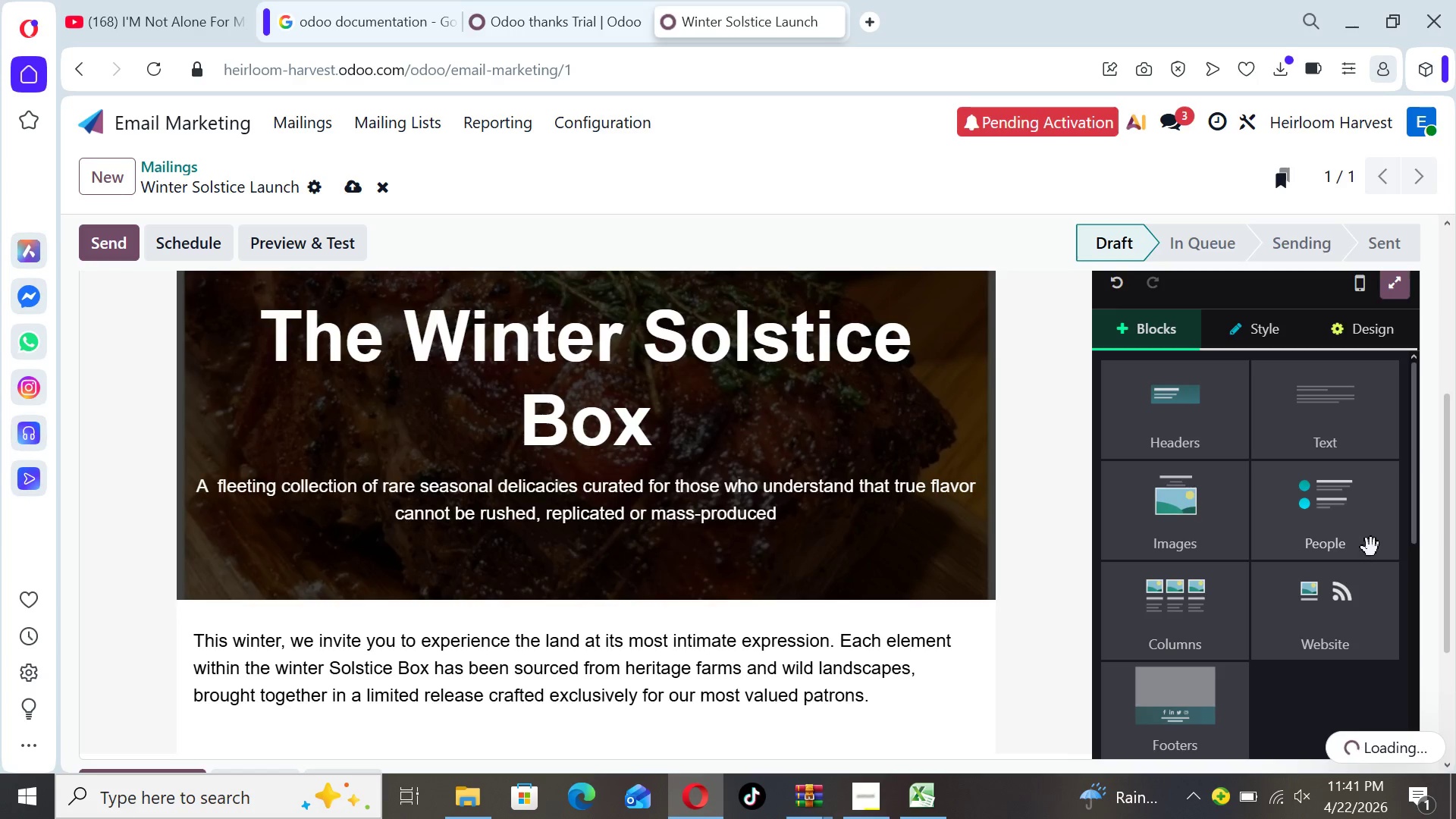 
left_click_drag(start_coordinate=[1410, 524], to_coordinate=[1417, 655])
 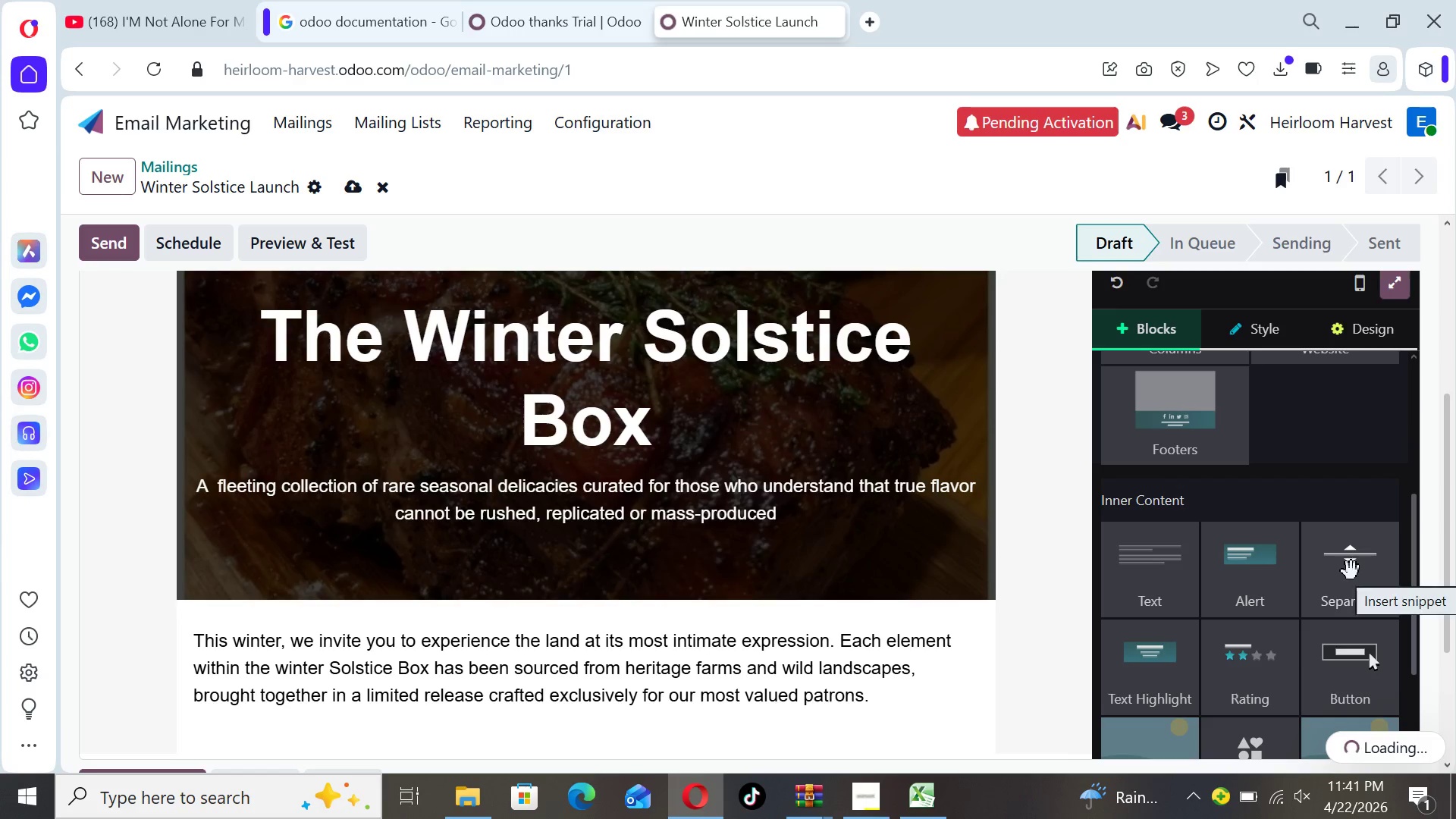 
left_click_drag(start_coordinate=[1351, 576], to_coordinate=[921, 623])
 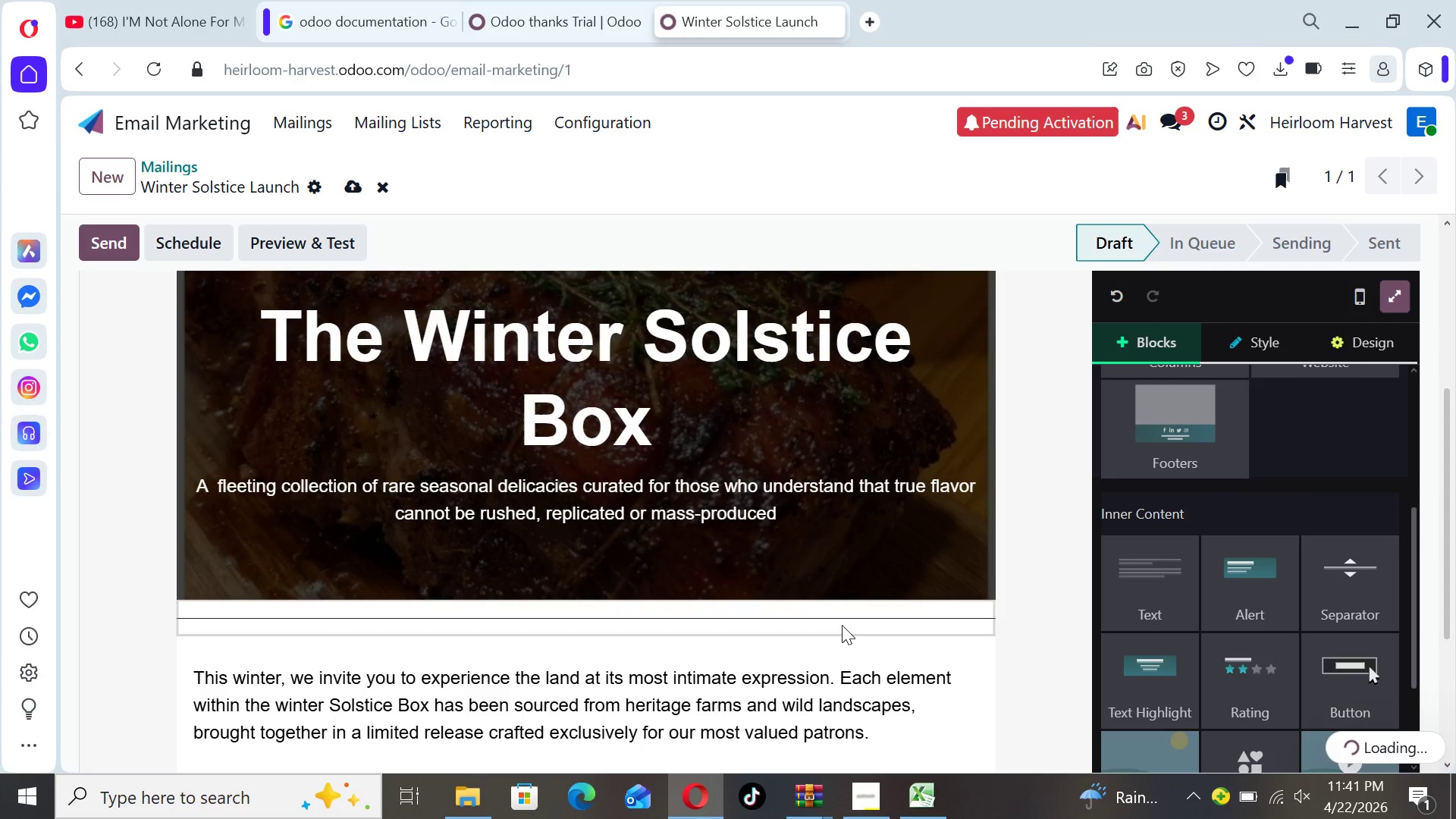 
left_click([841, 625])
 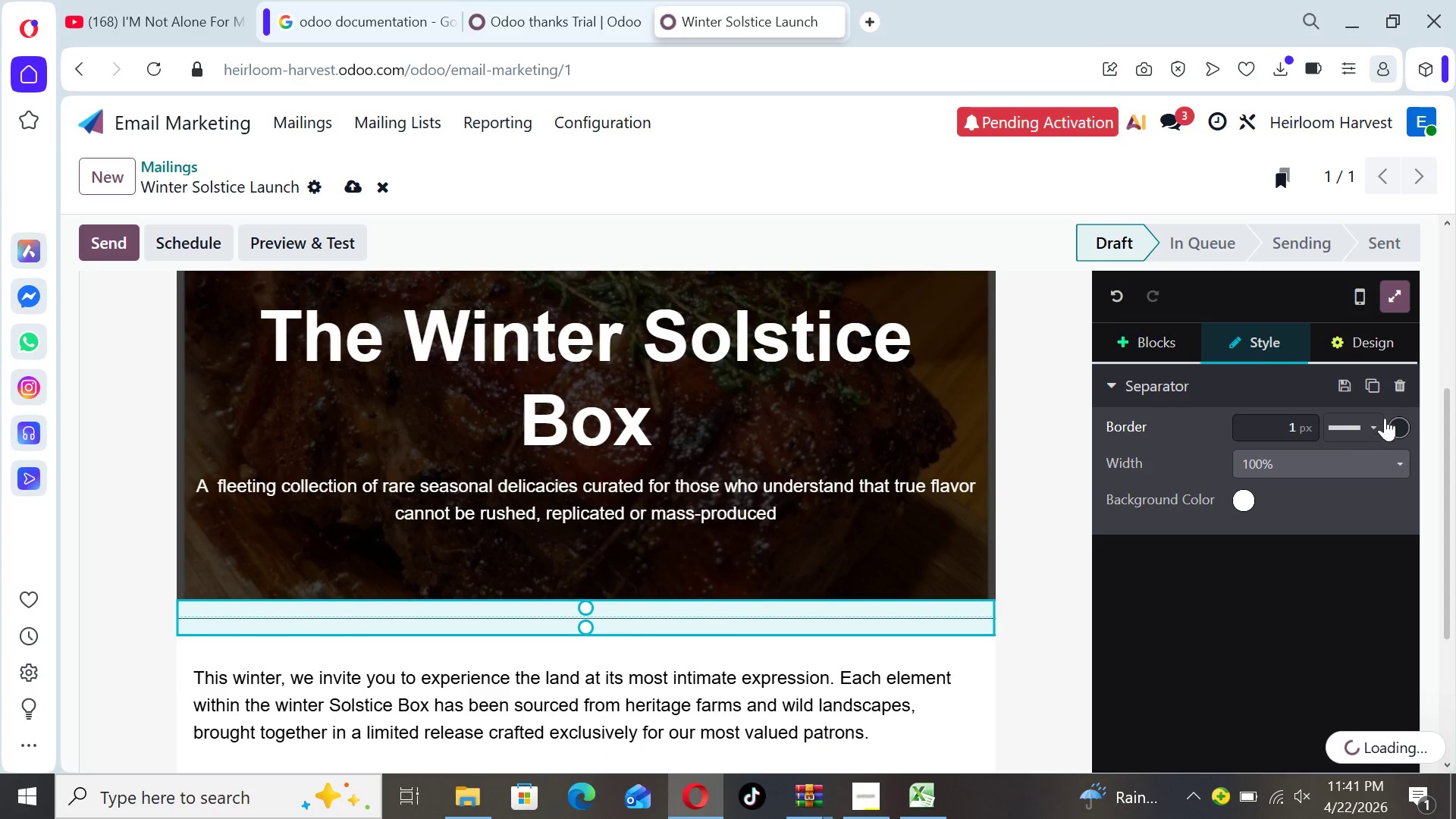 
left_click([1401, 425])
 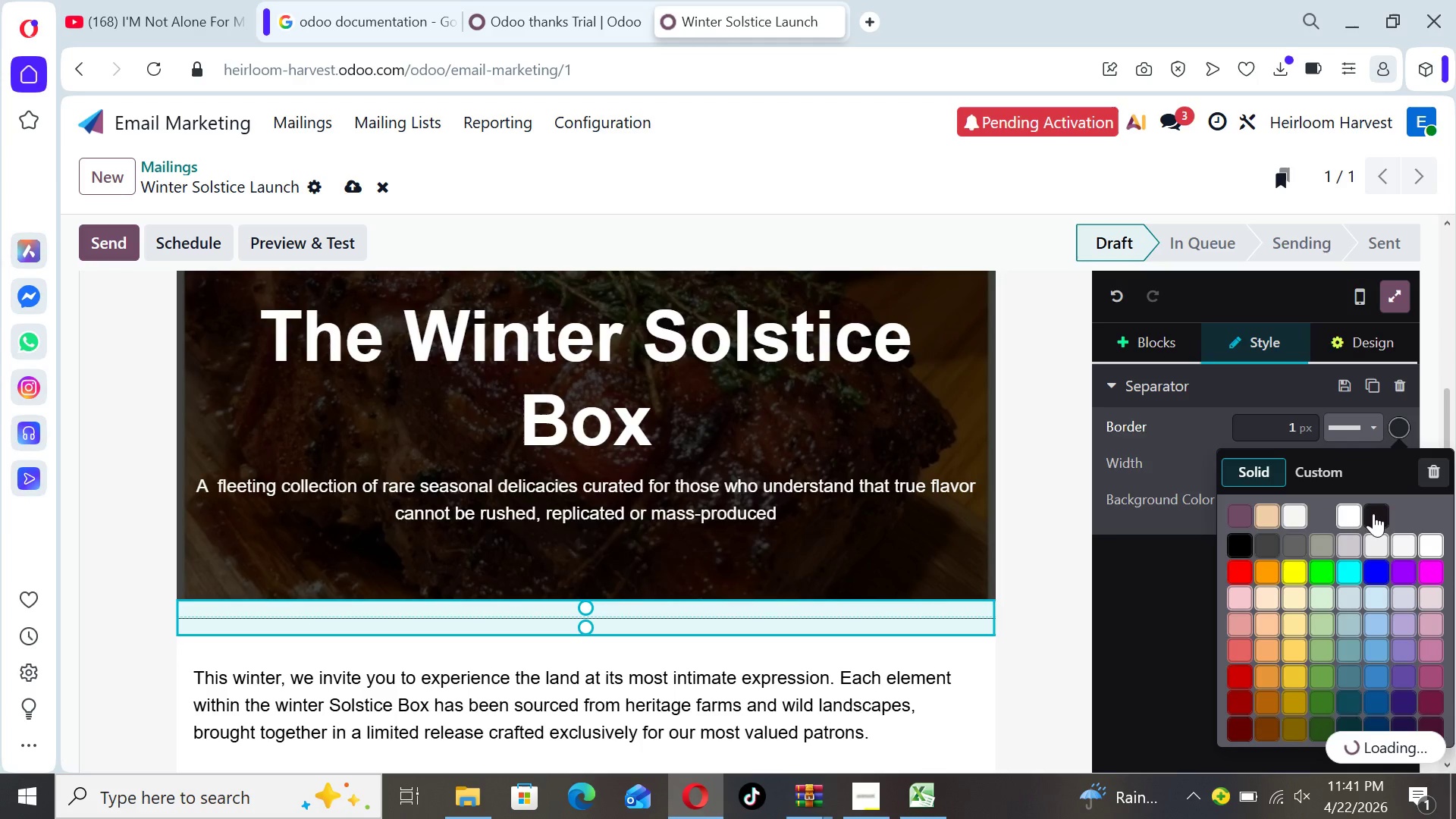 
left_click([1373, 517])
 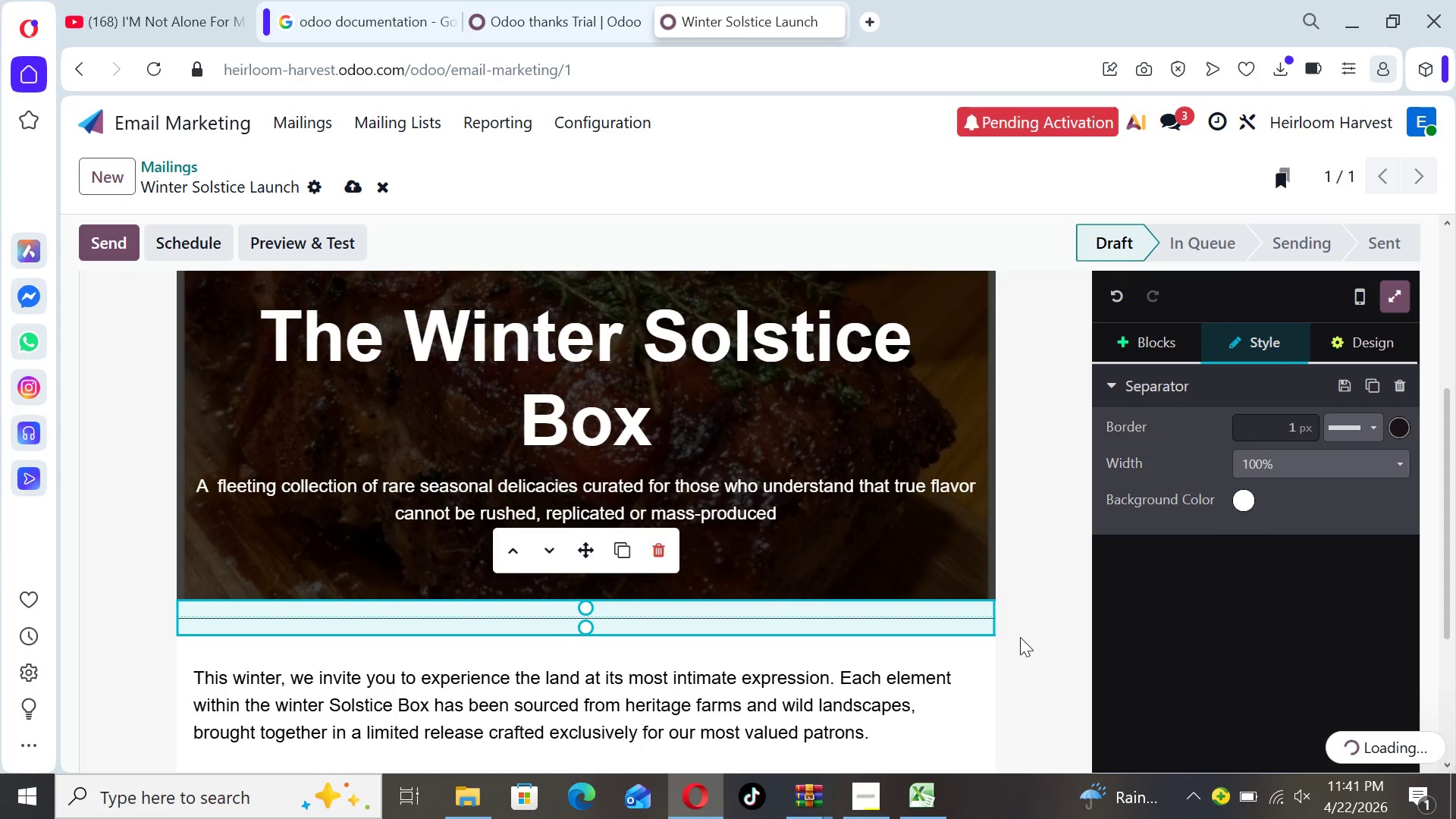 
left_click([1015, 639])
 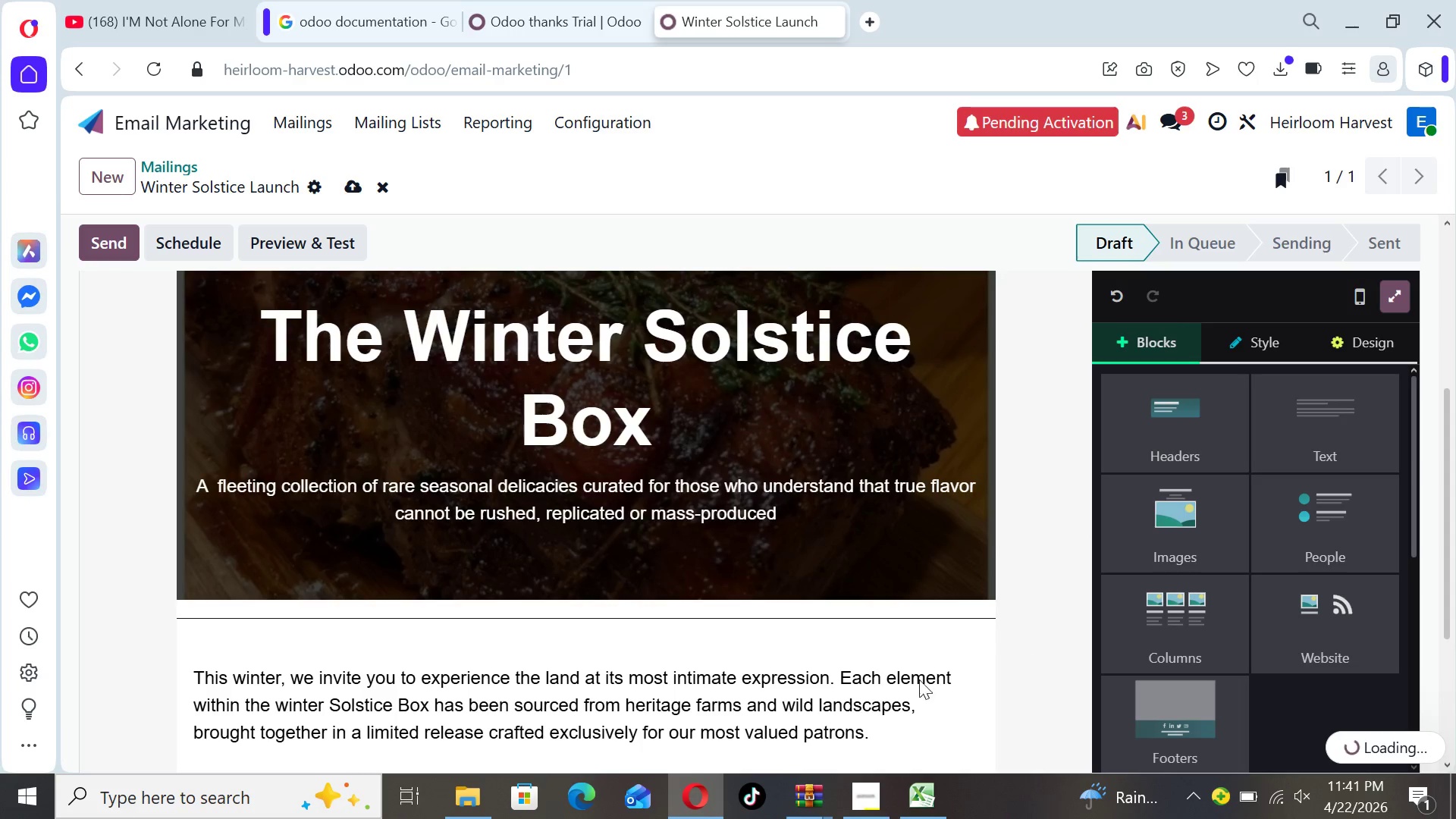 
left_click([883, 689])
 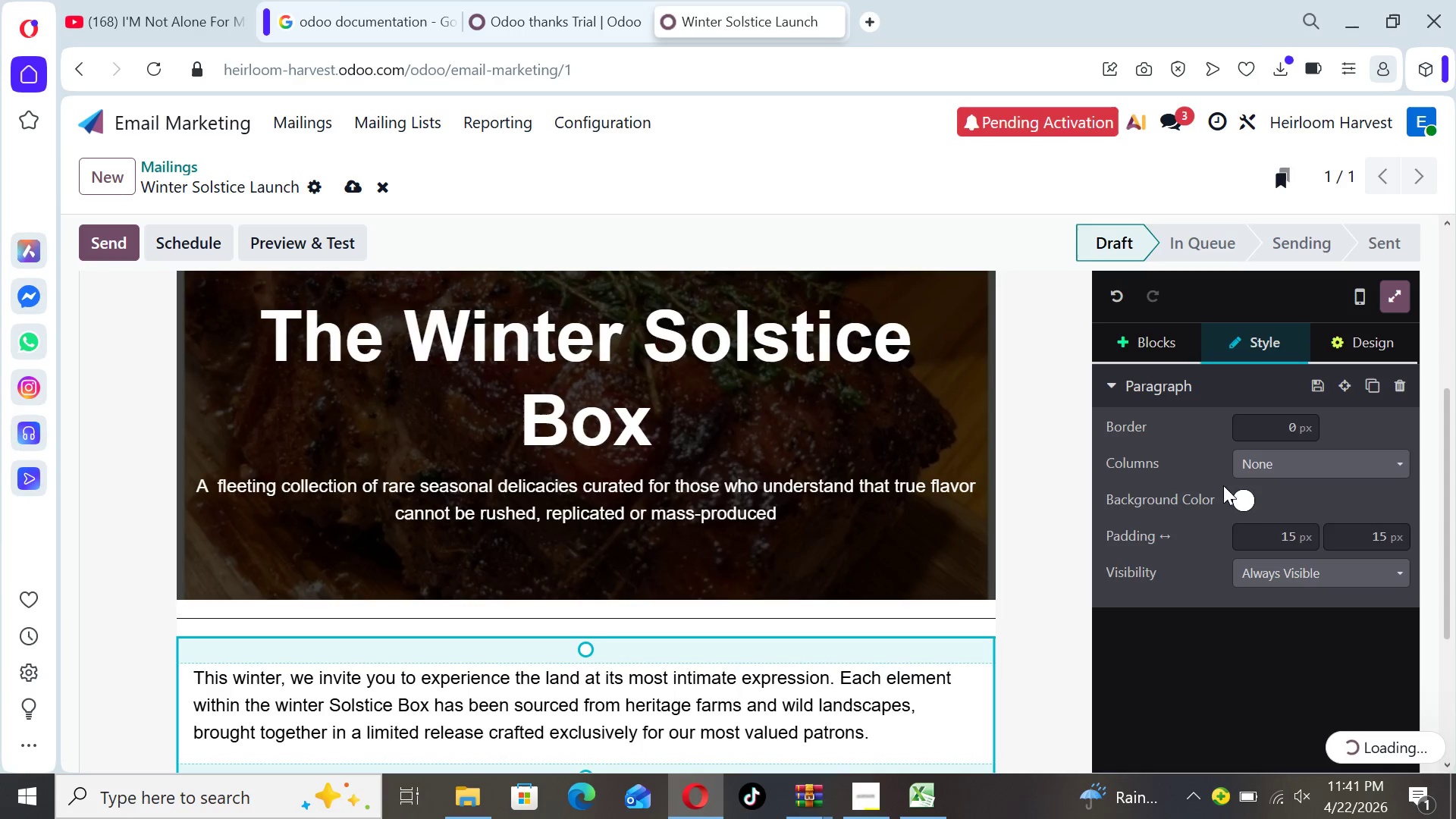 
left_click([1239, 493])
 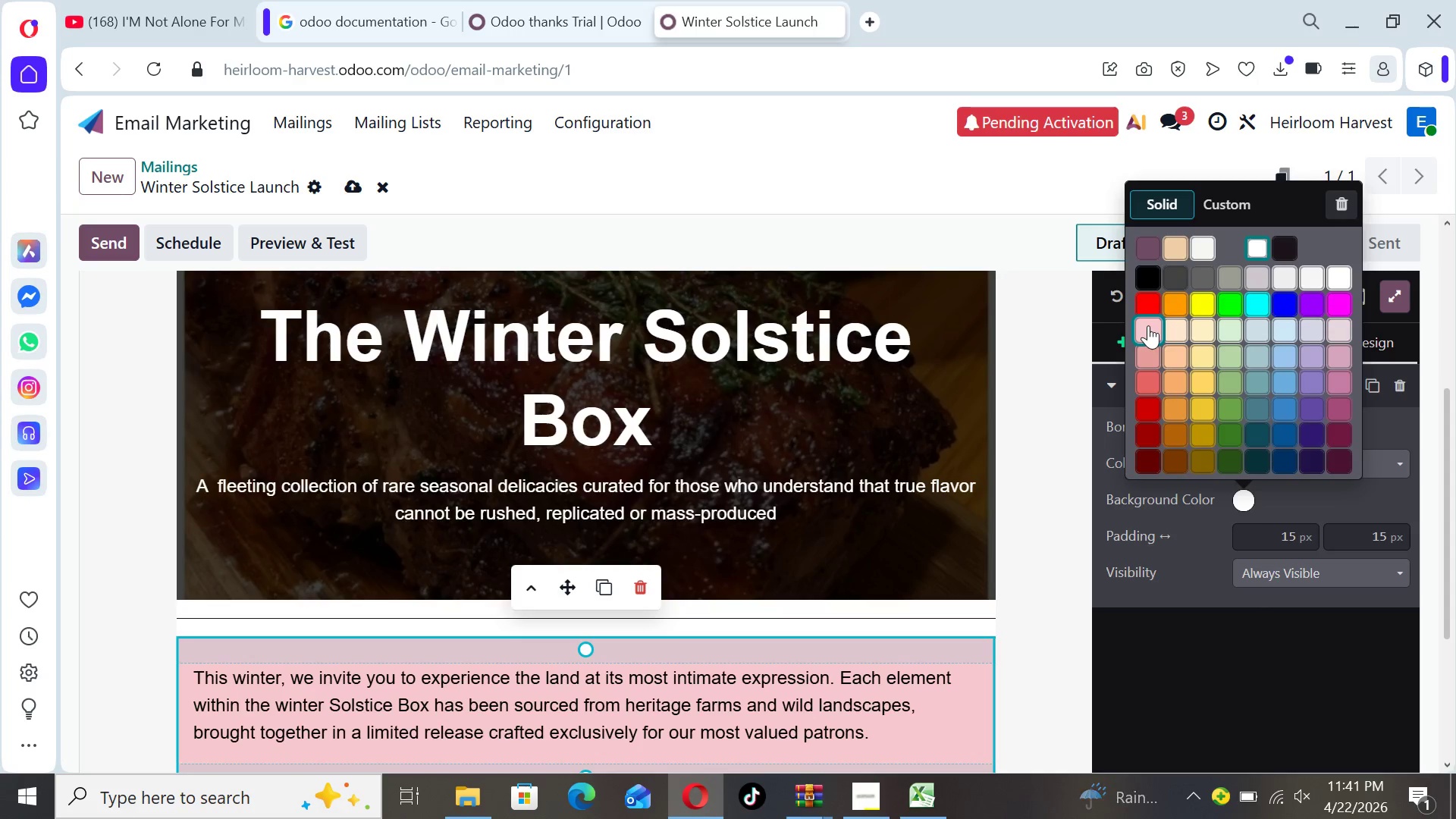 
wait(19.08)
 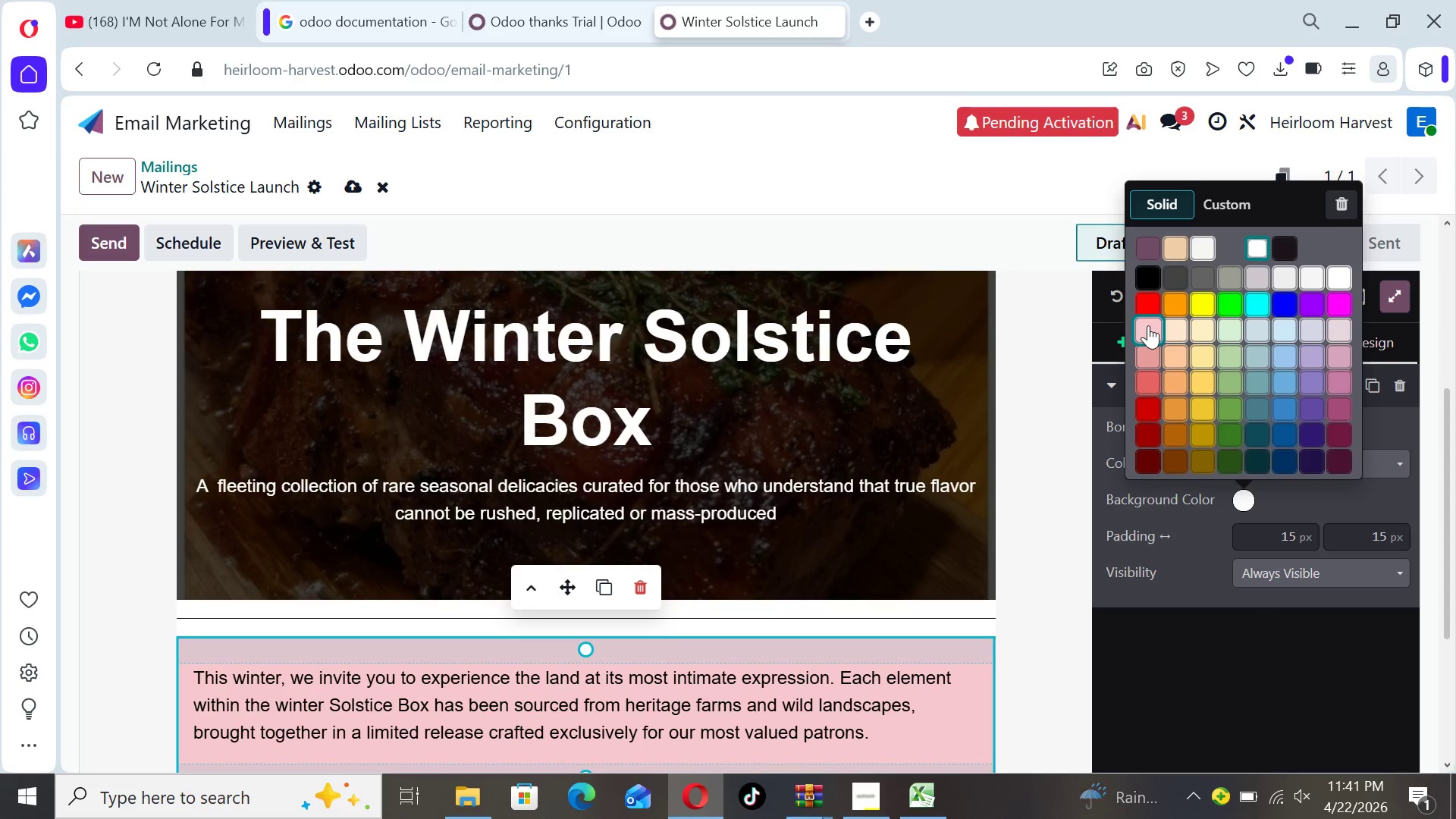 
left_click([1254, 272])
 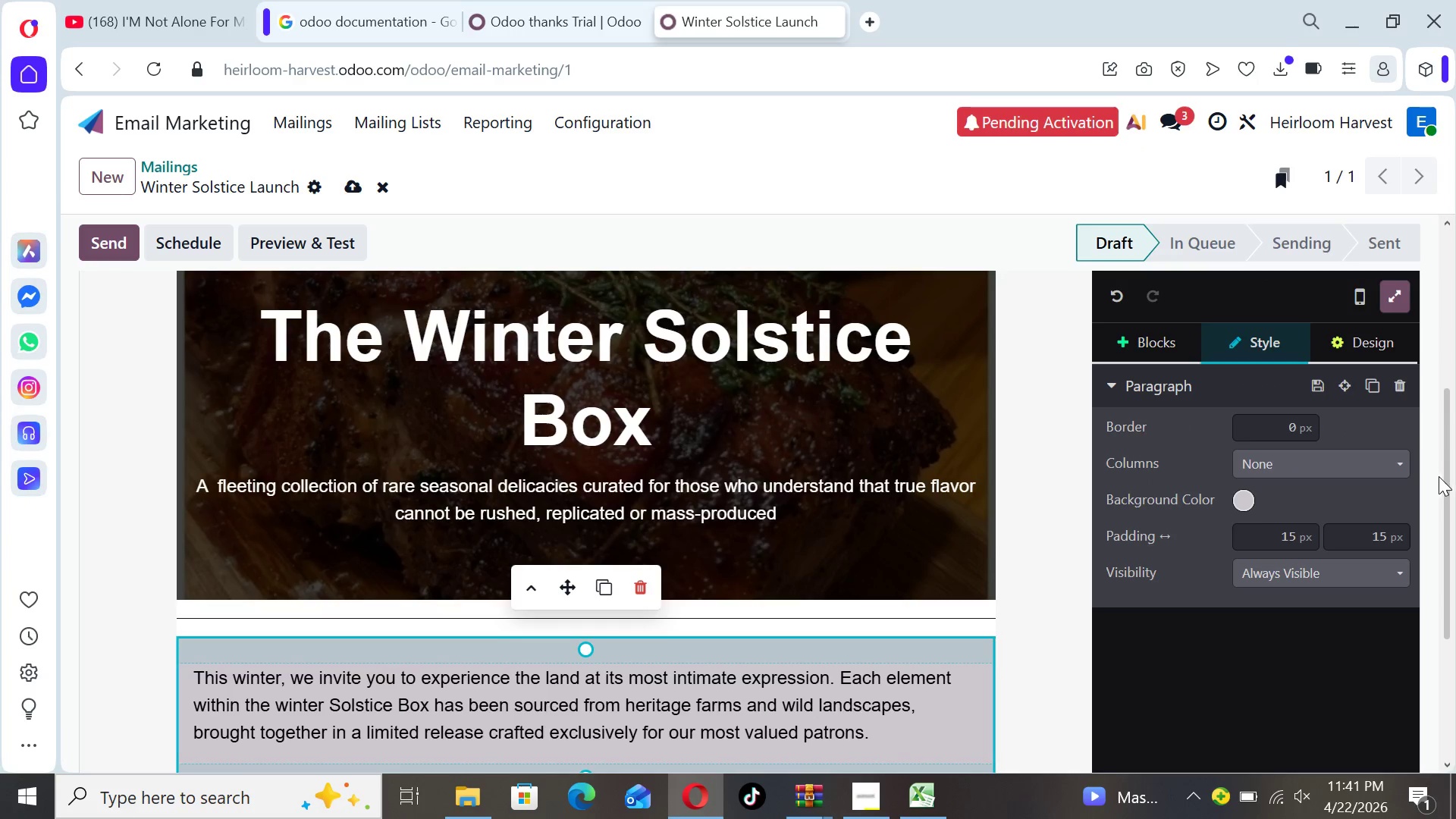 
left_click_drag(start_coordinate=[1448, 479], to_coordinate=[1406, 460])
 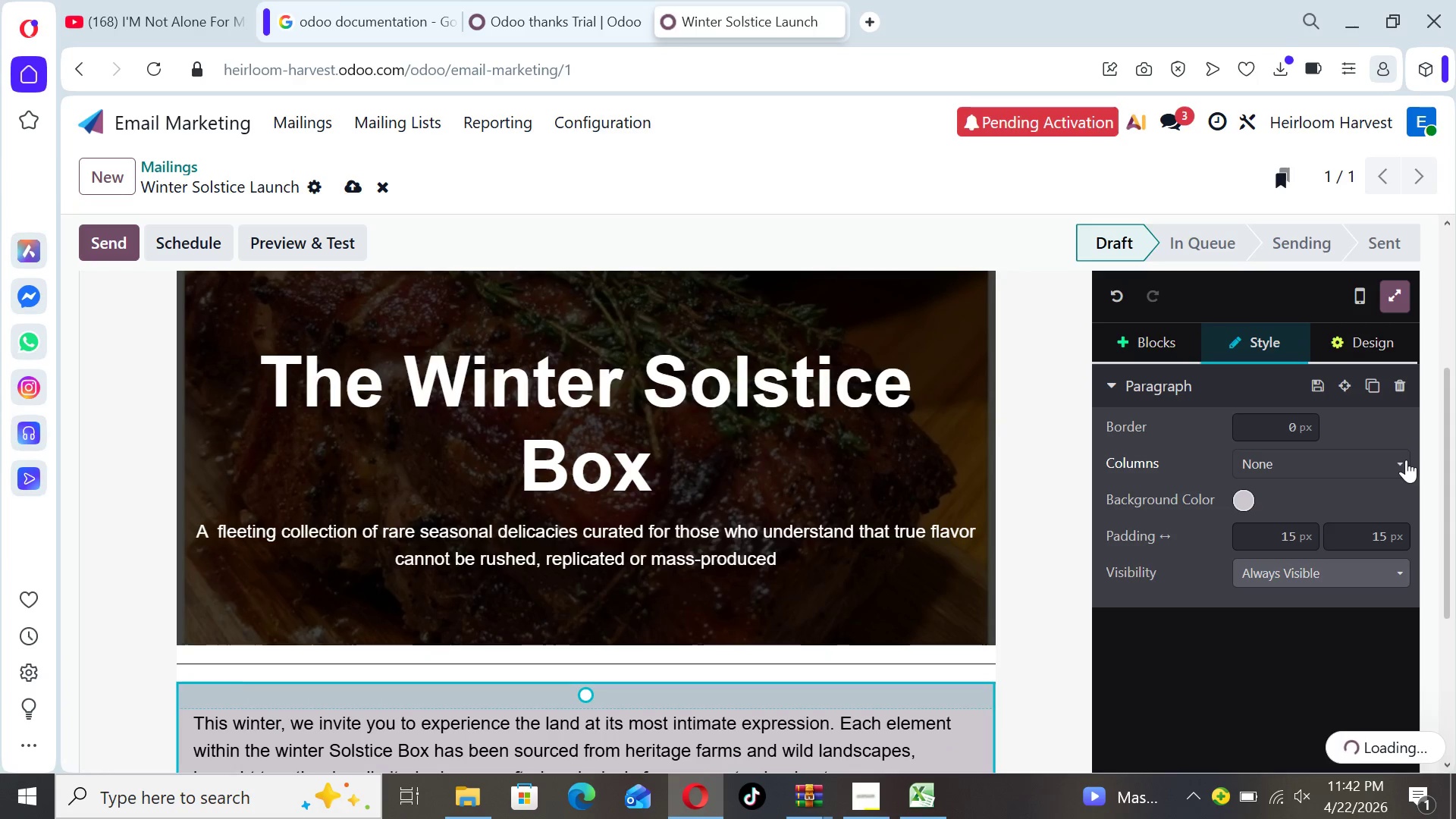 
wait(6.17)
 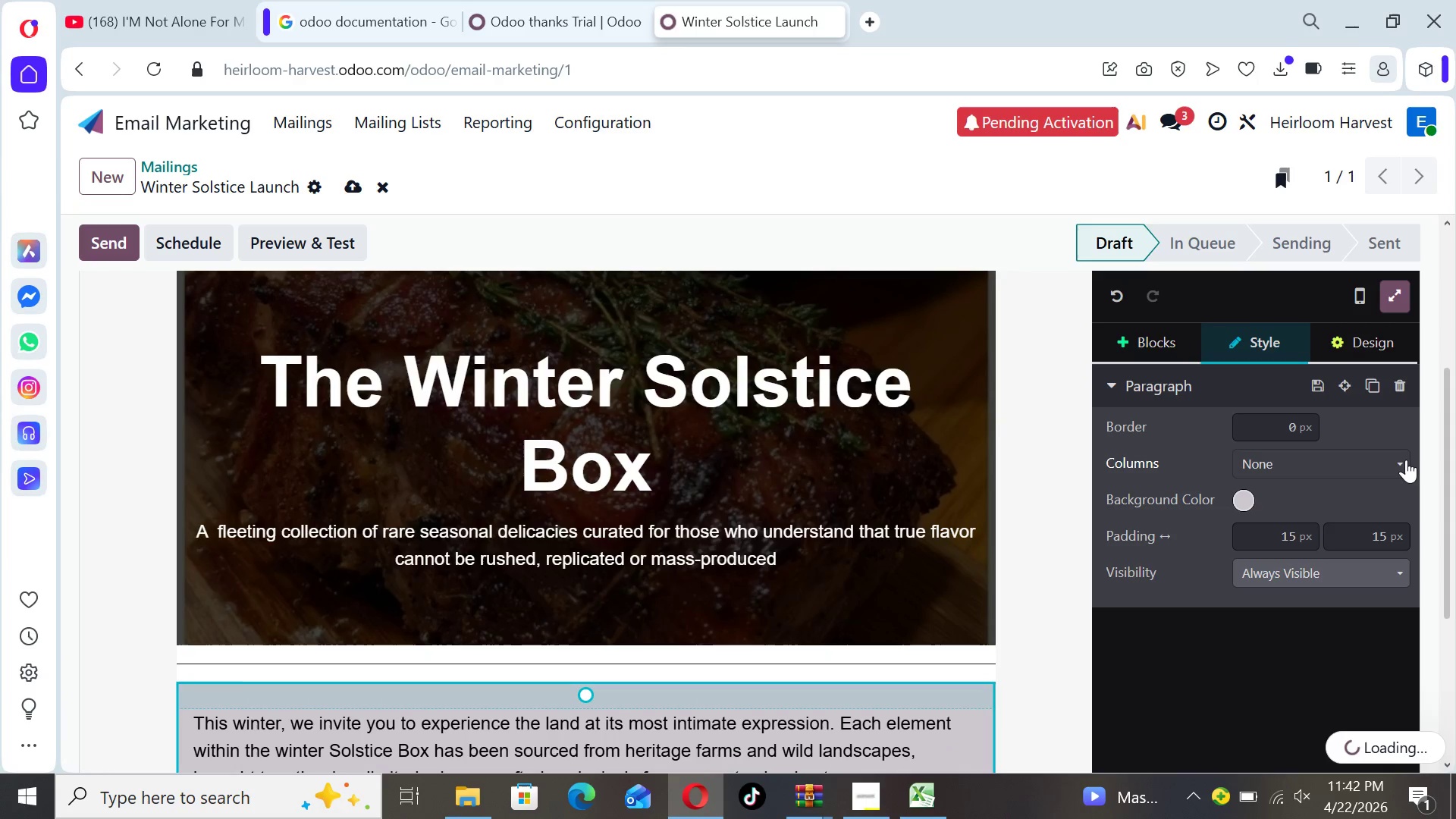 
left_click_drag(start_coordinate=[1448, 473], to_coordinate=[1455, 606])
 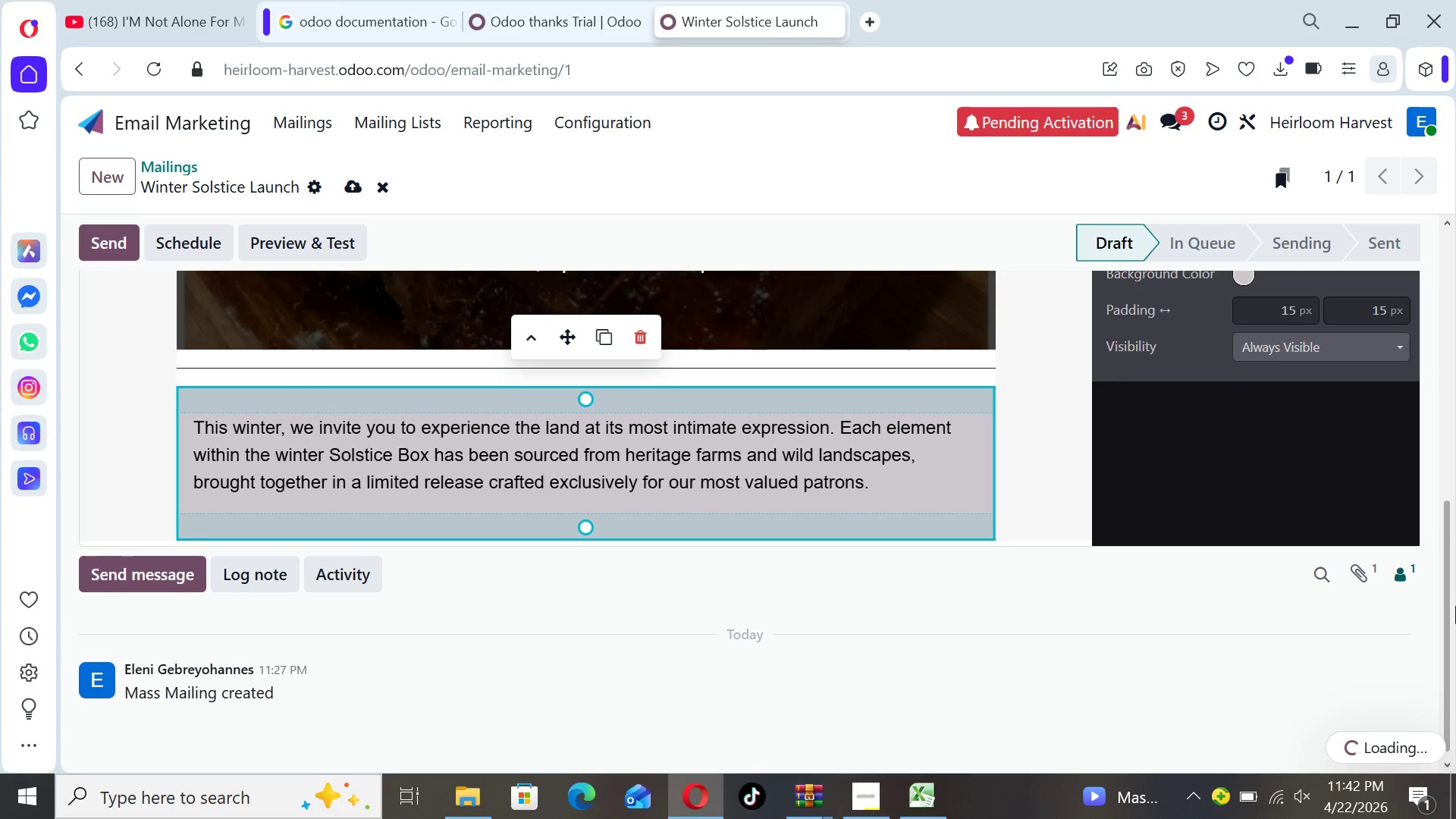 
left_click_drag(start_coordinate=[1455, 606], to_coordinate=[1437, 463])
 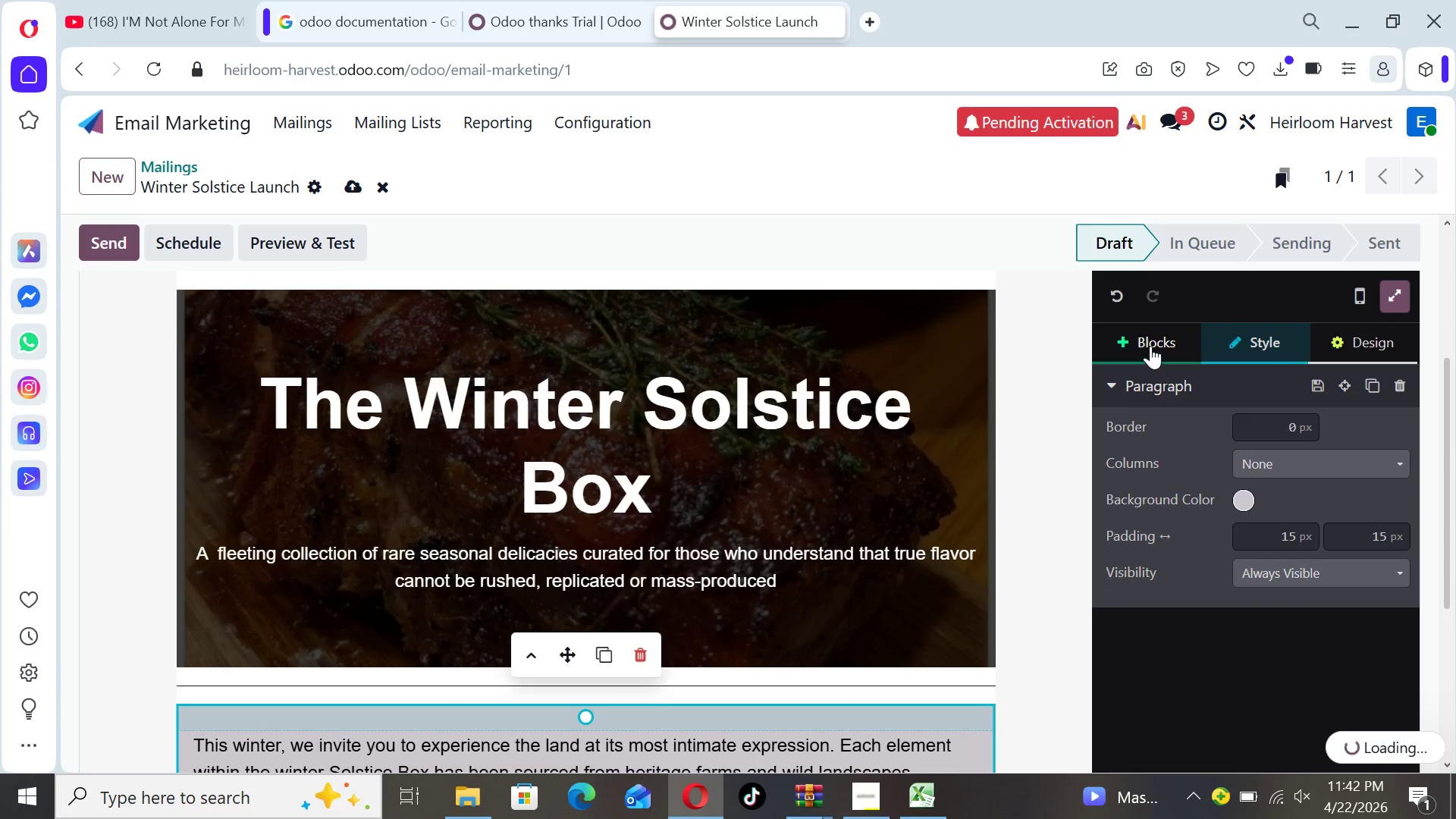 
left_click([1150, 346])
 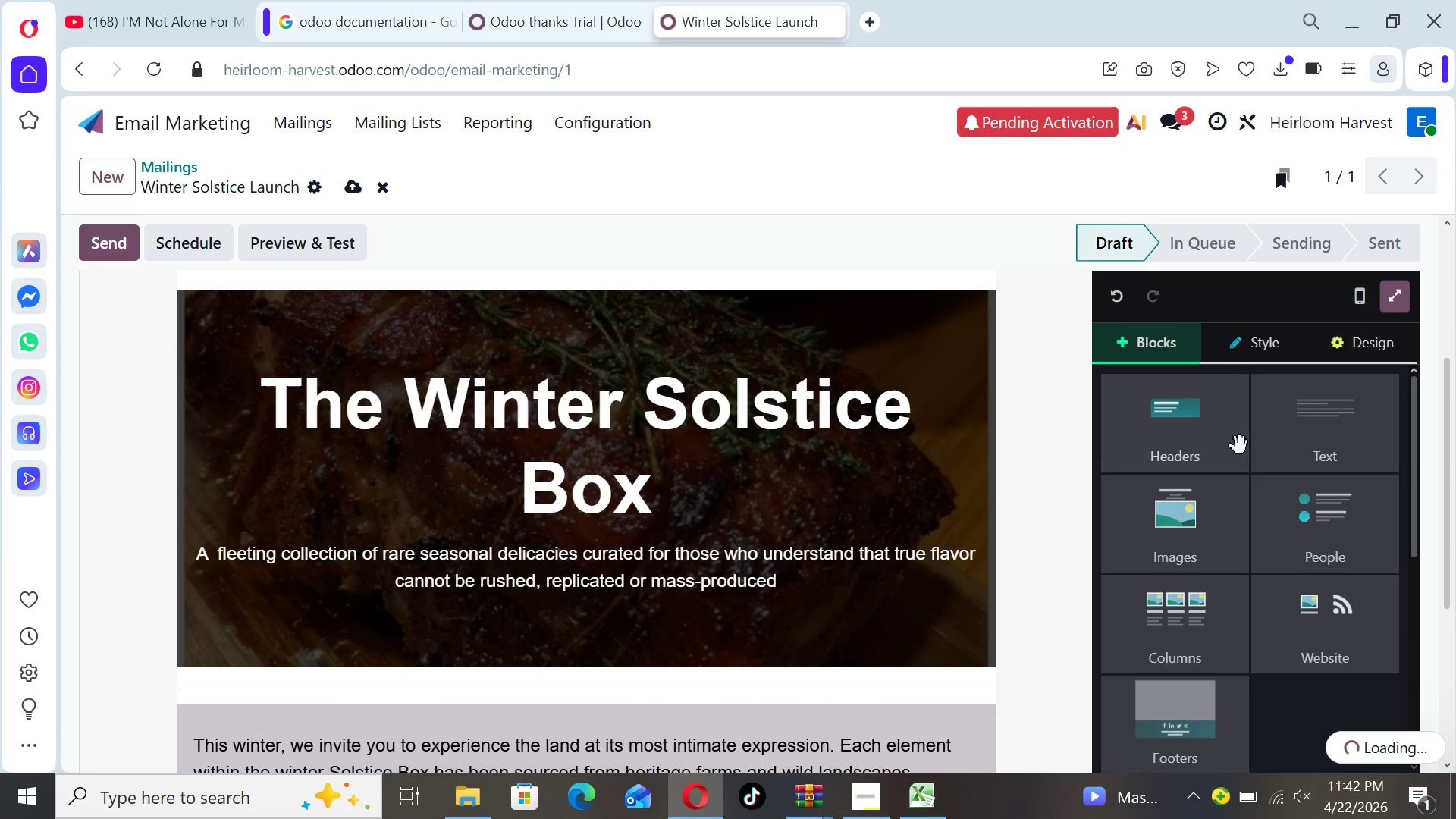 
wait(5.64)
 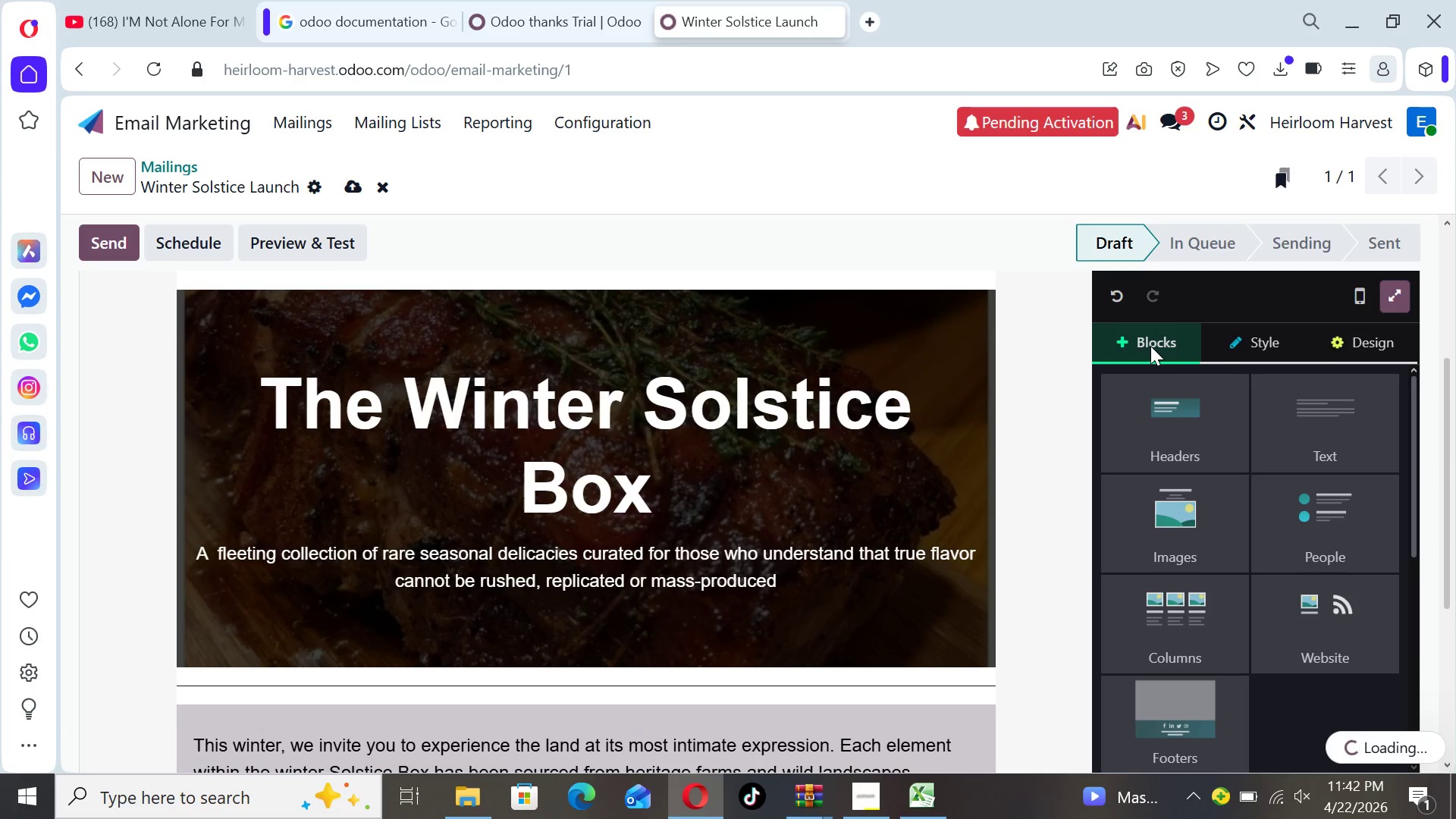 
left_click([1191, 632])
 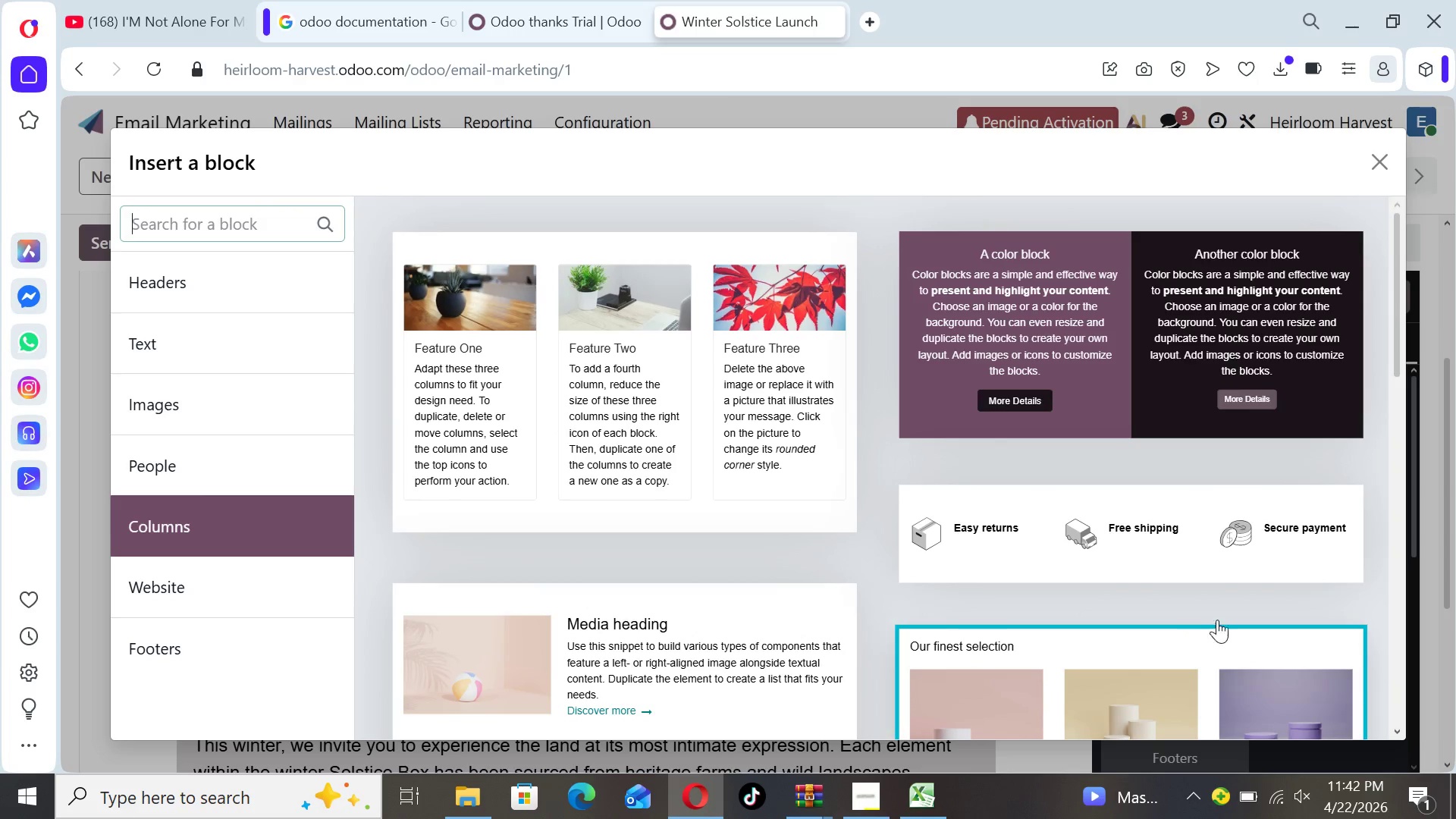 
wait(6.17)
 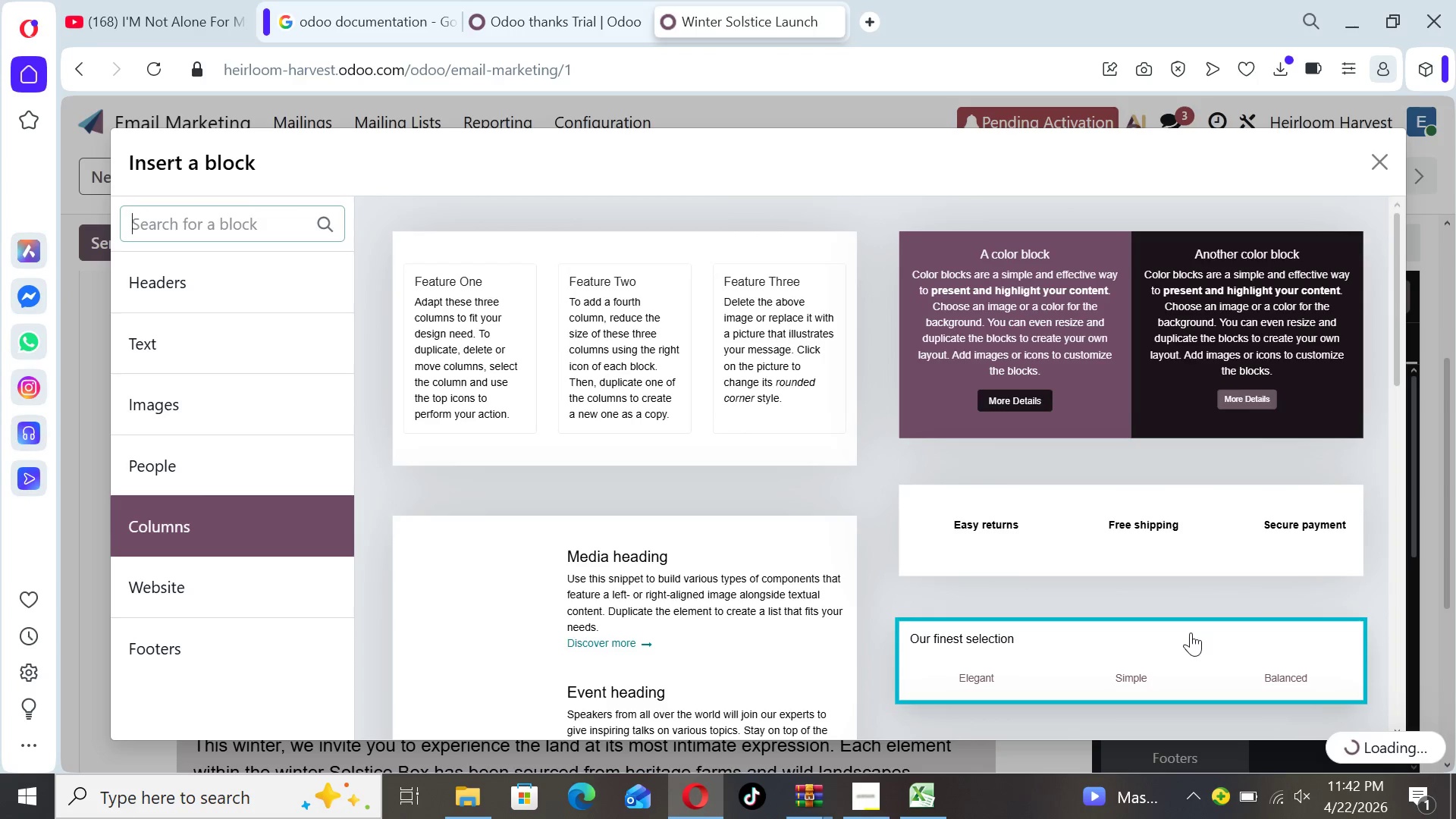 
left_click_drag(start_coordinate=[1445, 472], to_coordinate=[1455, 571])
 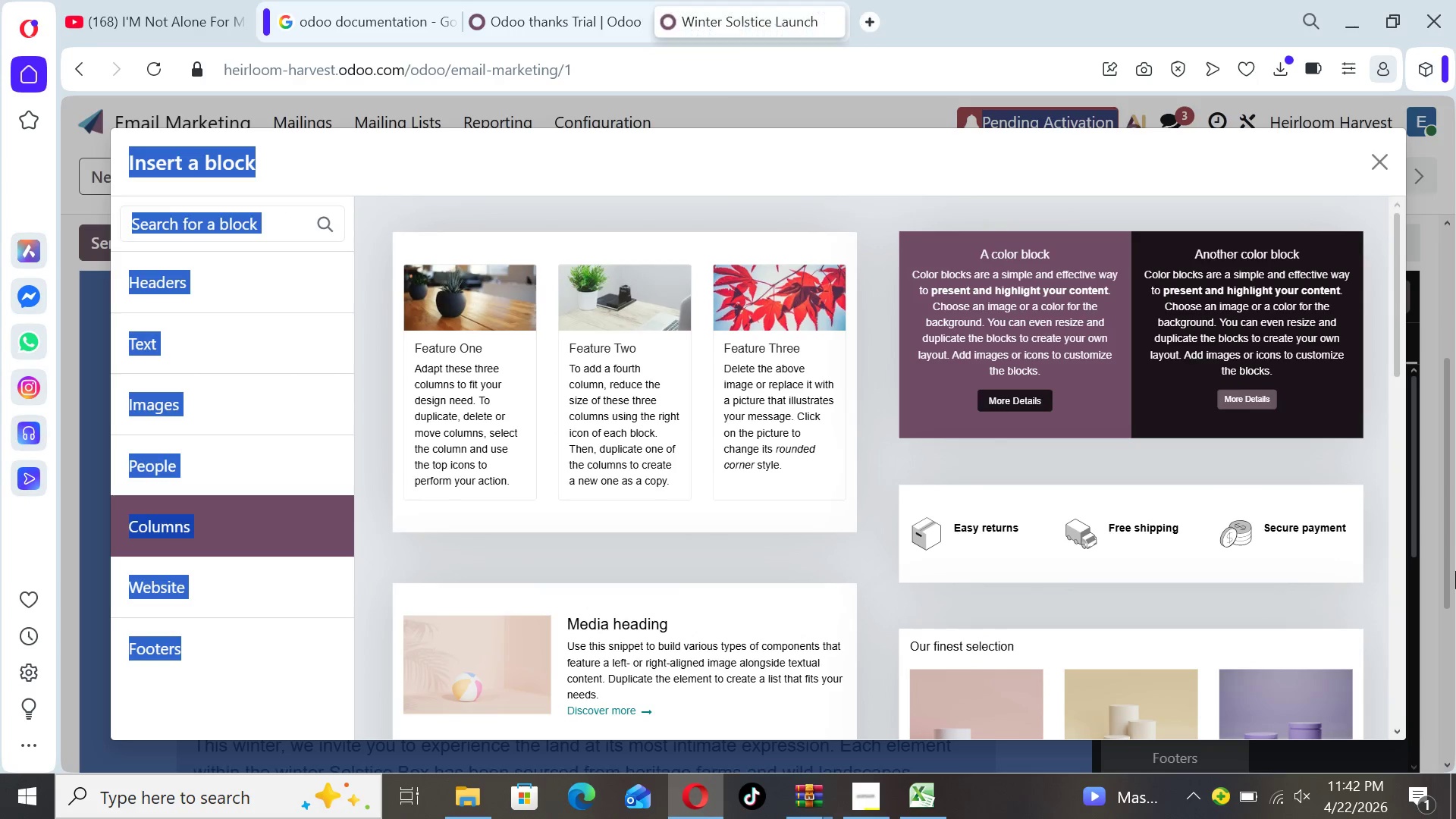 
left_click_drag(start_coordinate=[1455, 571], to_coordinate=[1455, 608])
 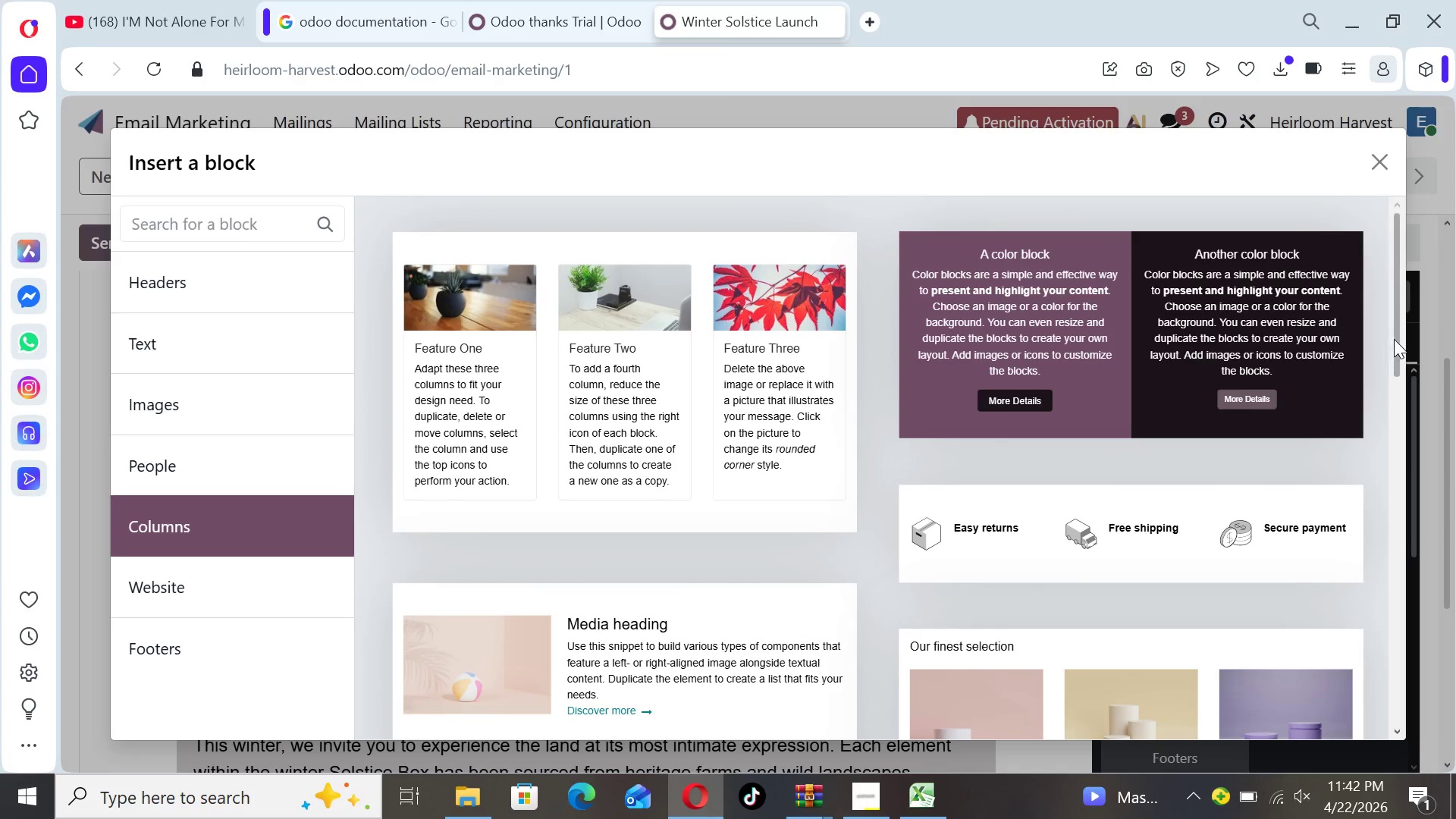 
left_click_drag(start_coordinate=[1398, 338], to_coordinate=[1401, 223])
 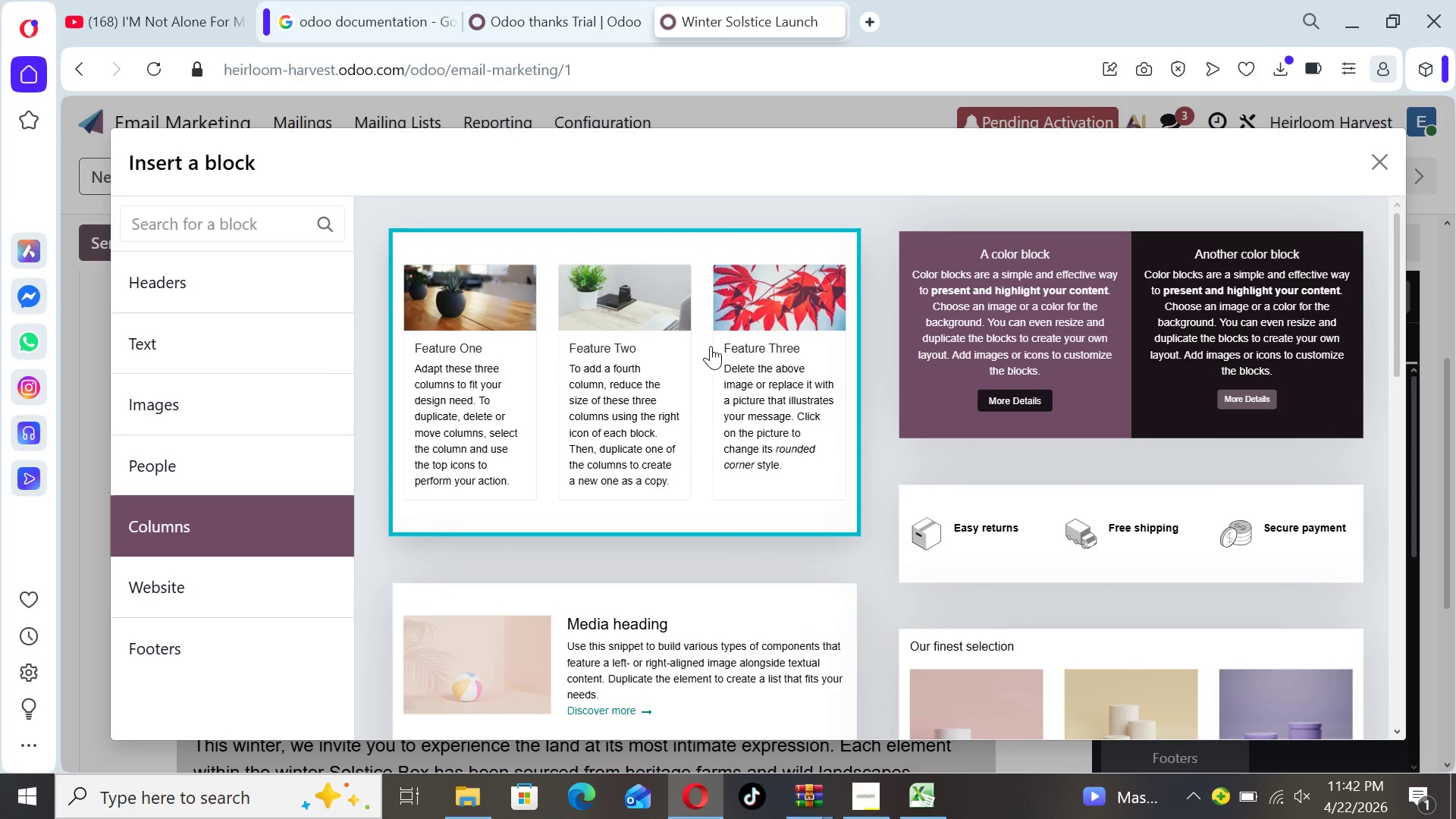 
left_click([711, 346])
 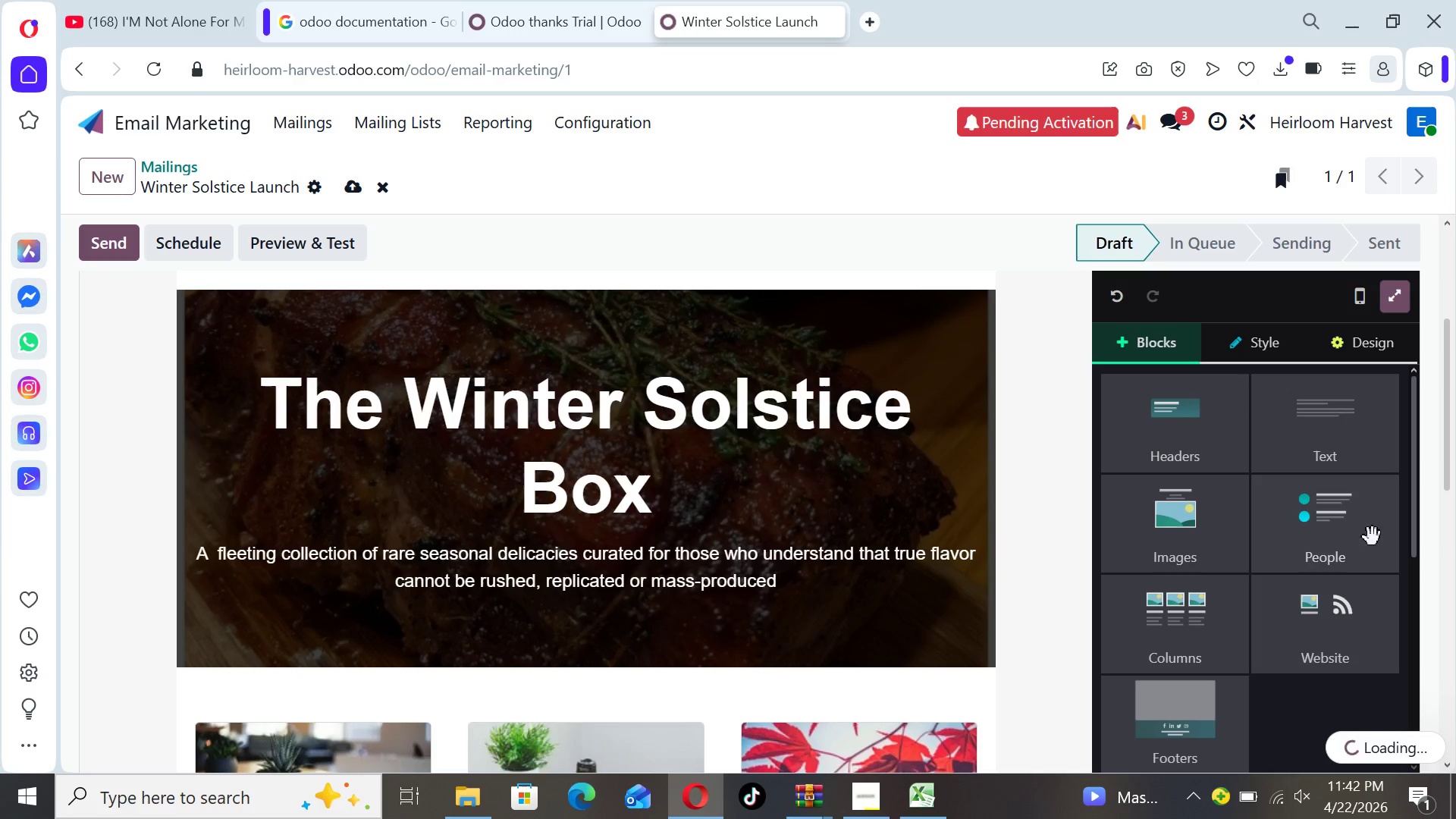 
left_click_drag(start_coordinate=[1452, 455], to_coordinate=[1455, 570])
 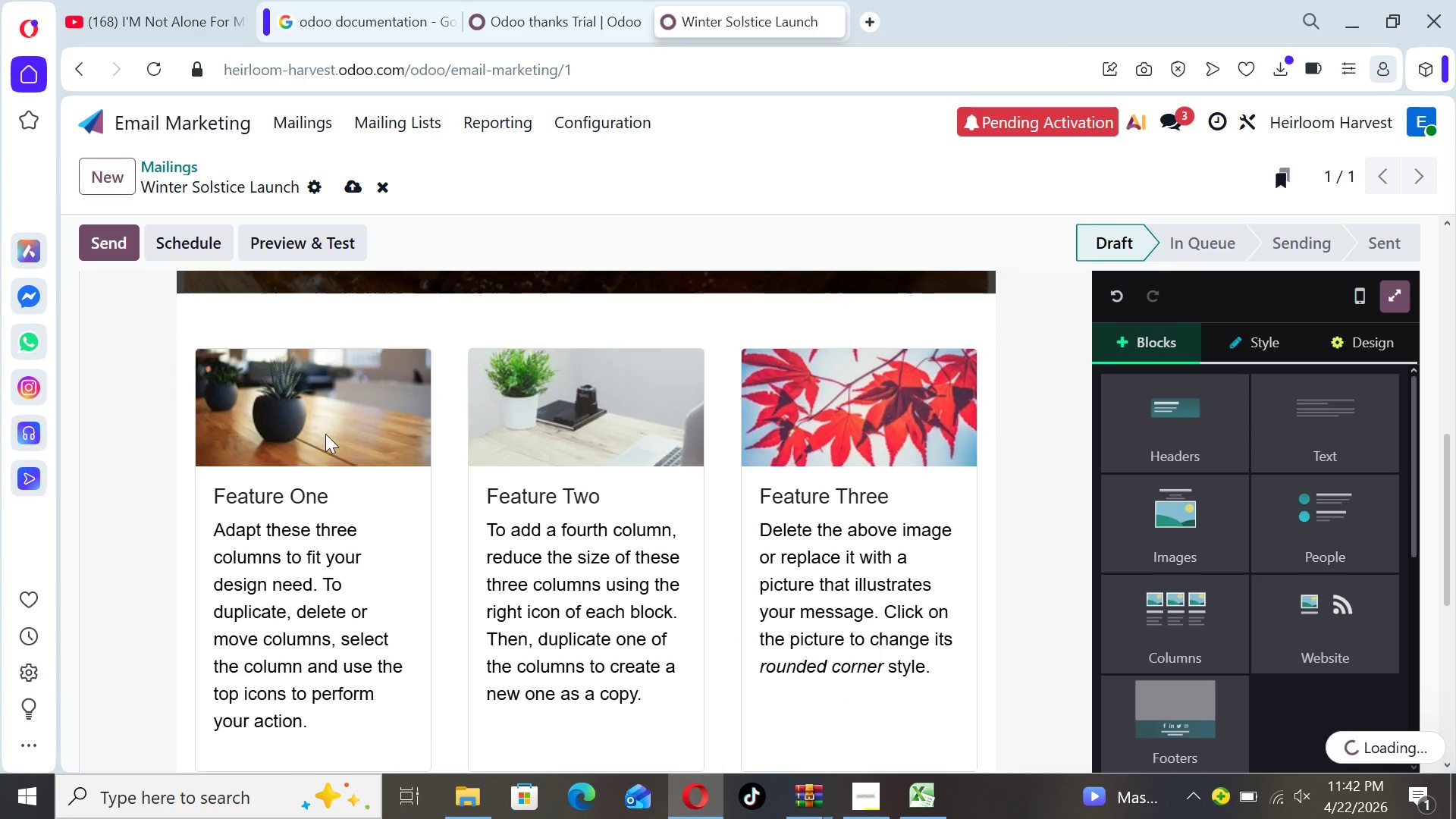 
left_click([300, 423])
 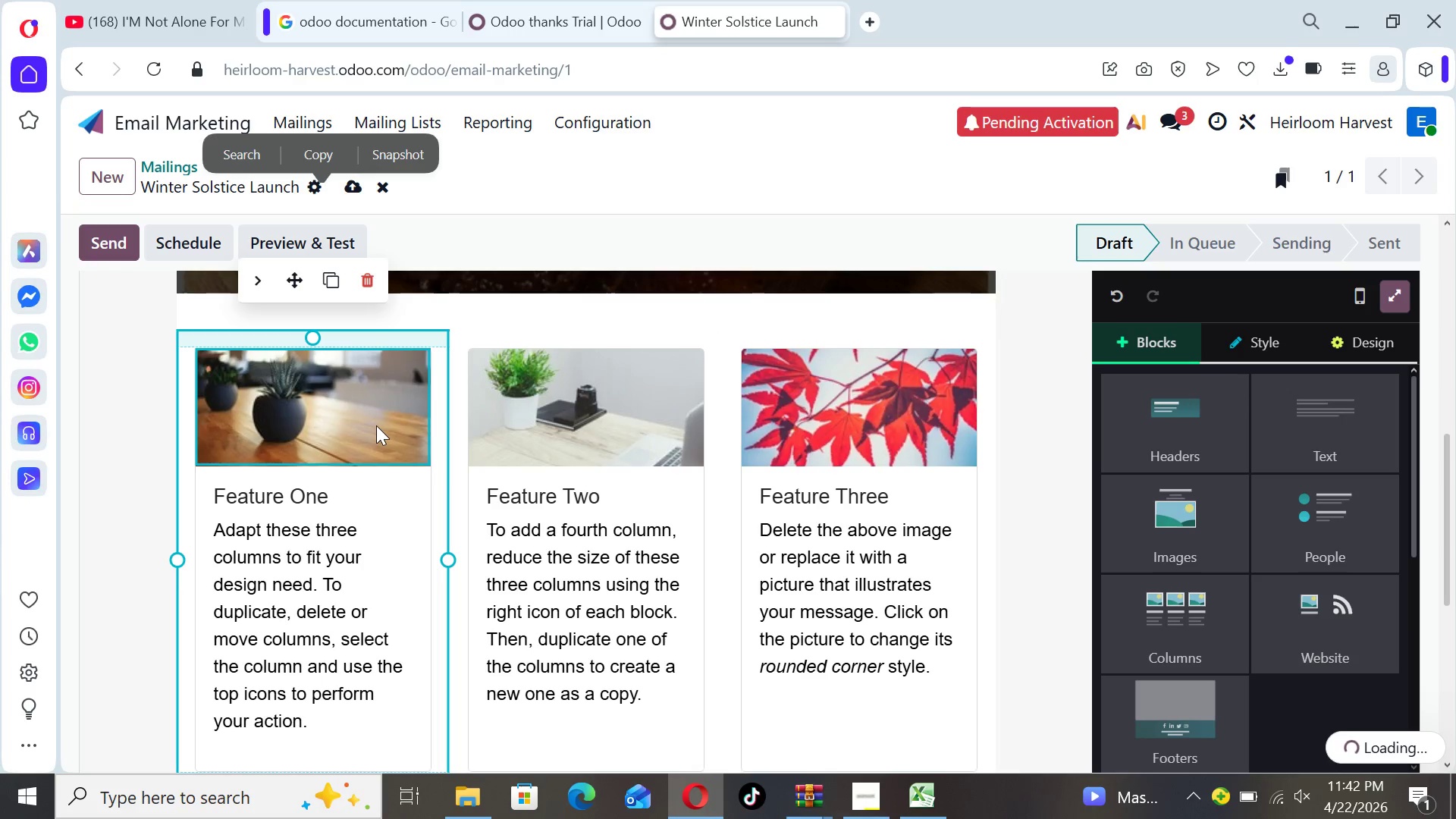 
wait(5.11)
 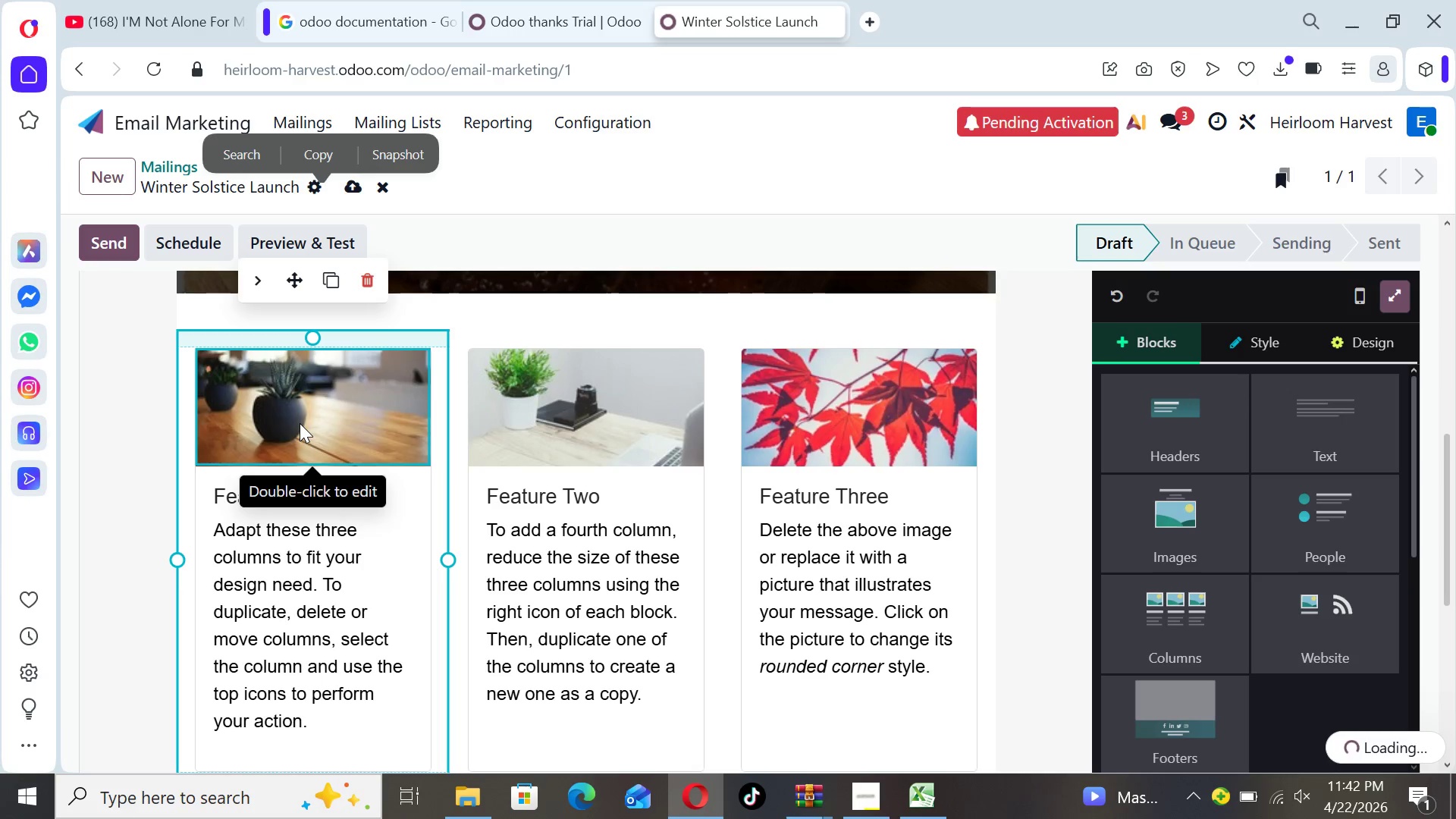 
left_click([339, 434])
 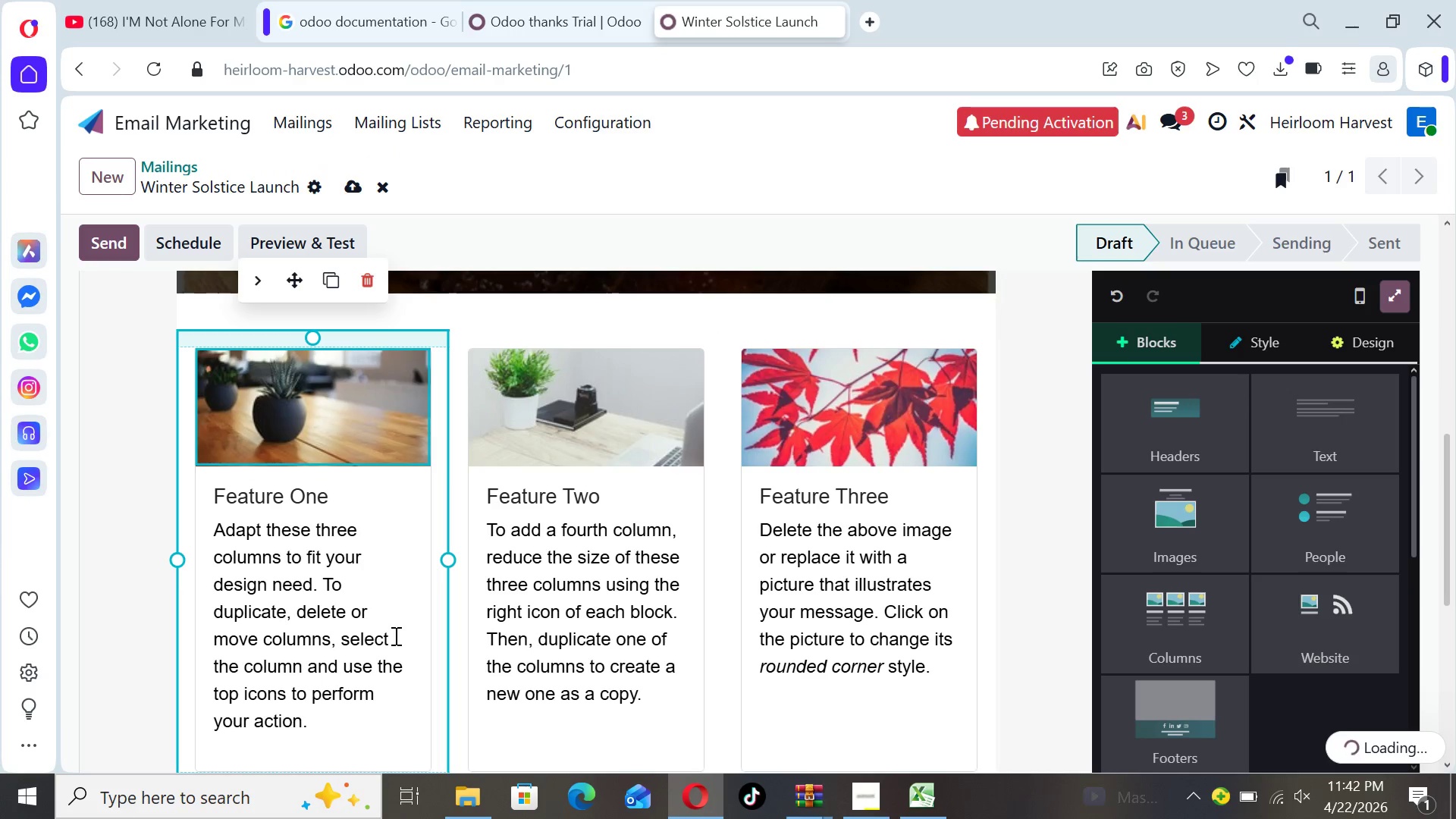 
wait(8.76)
 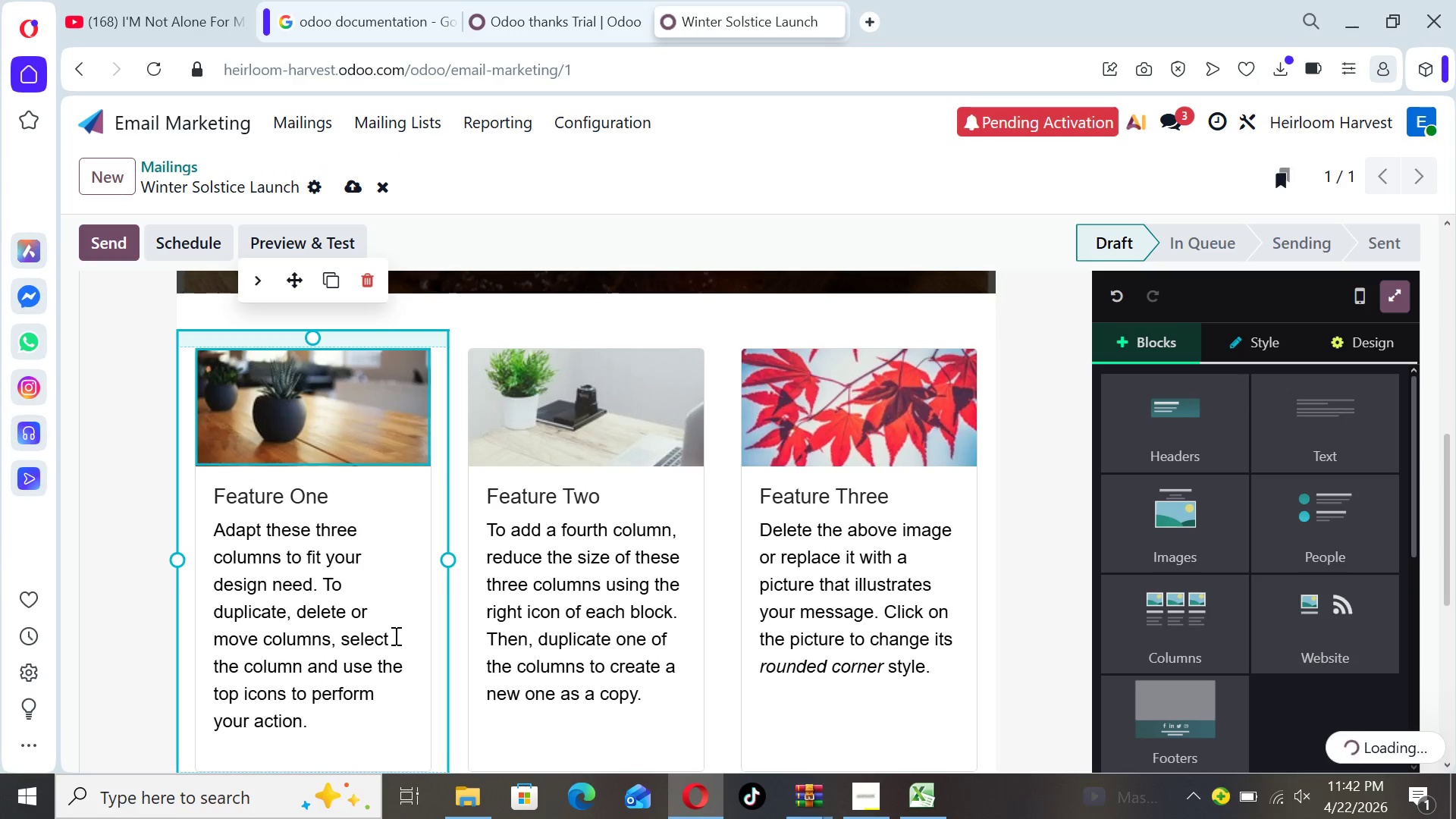 
left_click_drag(start_coordinate=[313, 726], to_coordinate=[212, 515])
 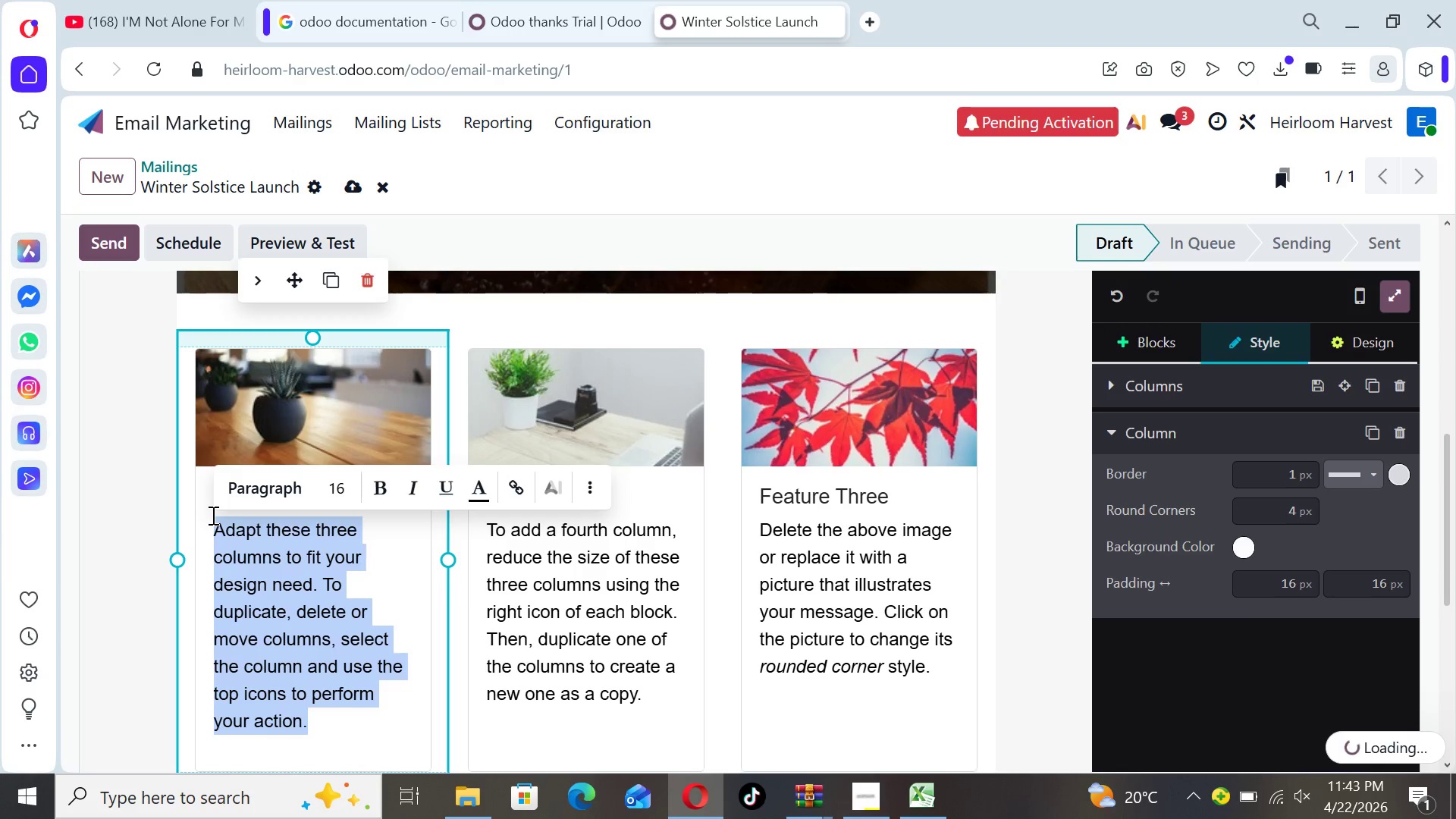 
key(Backspace)
 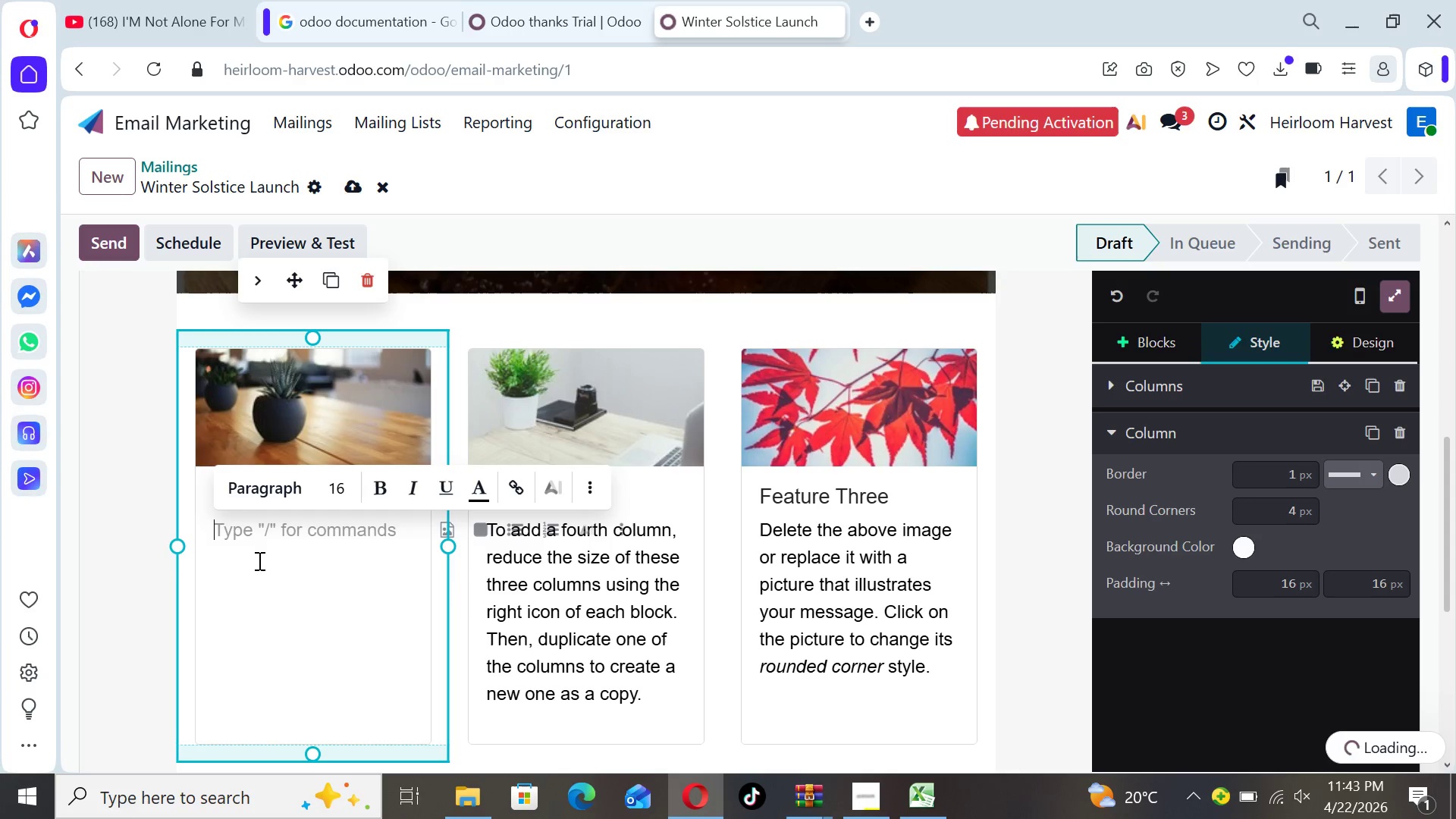 
key(CapsLock)
 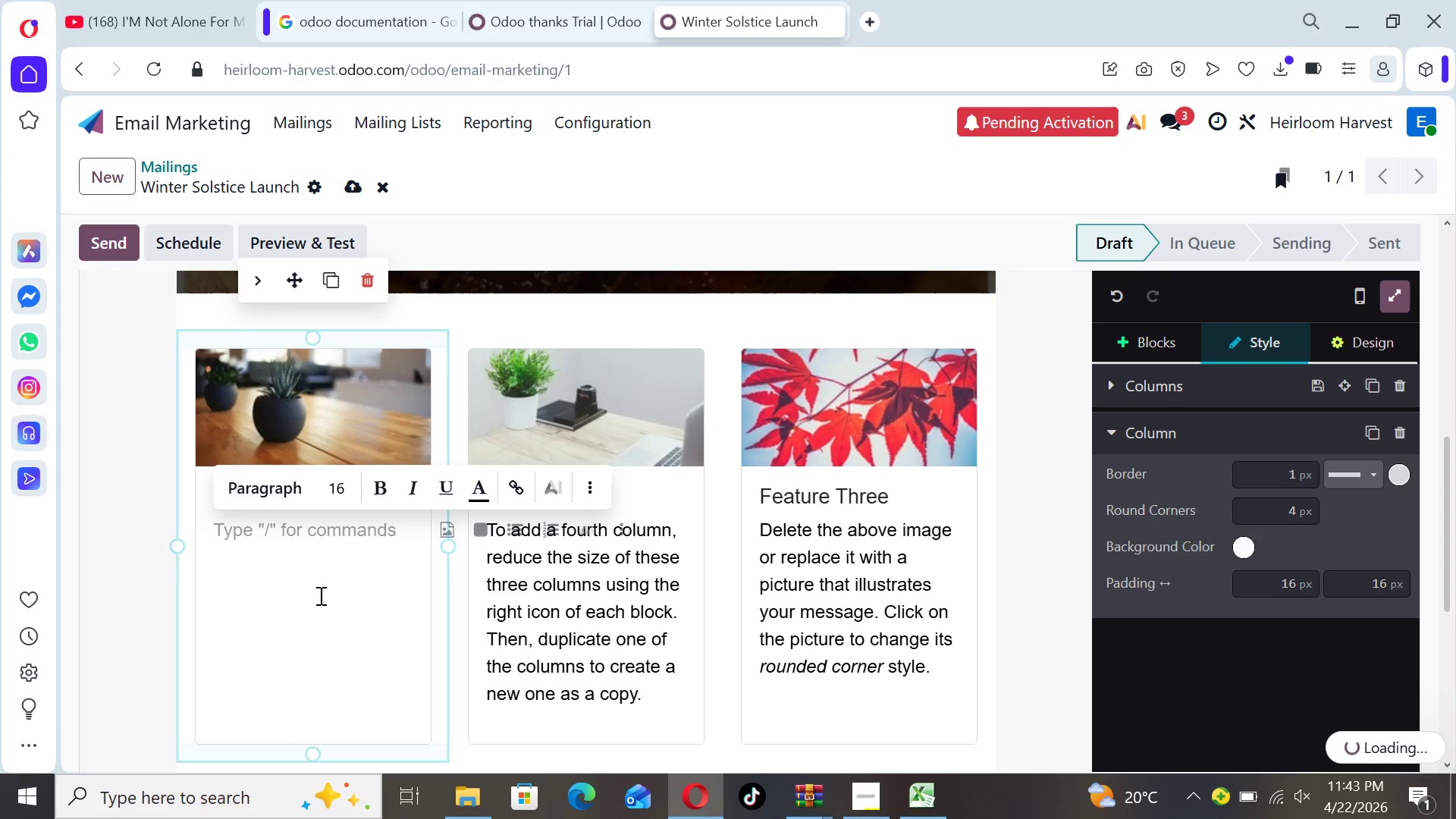 
left_click([330, 598])
 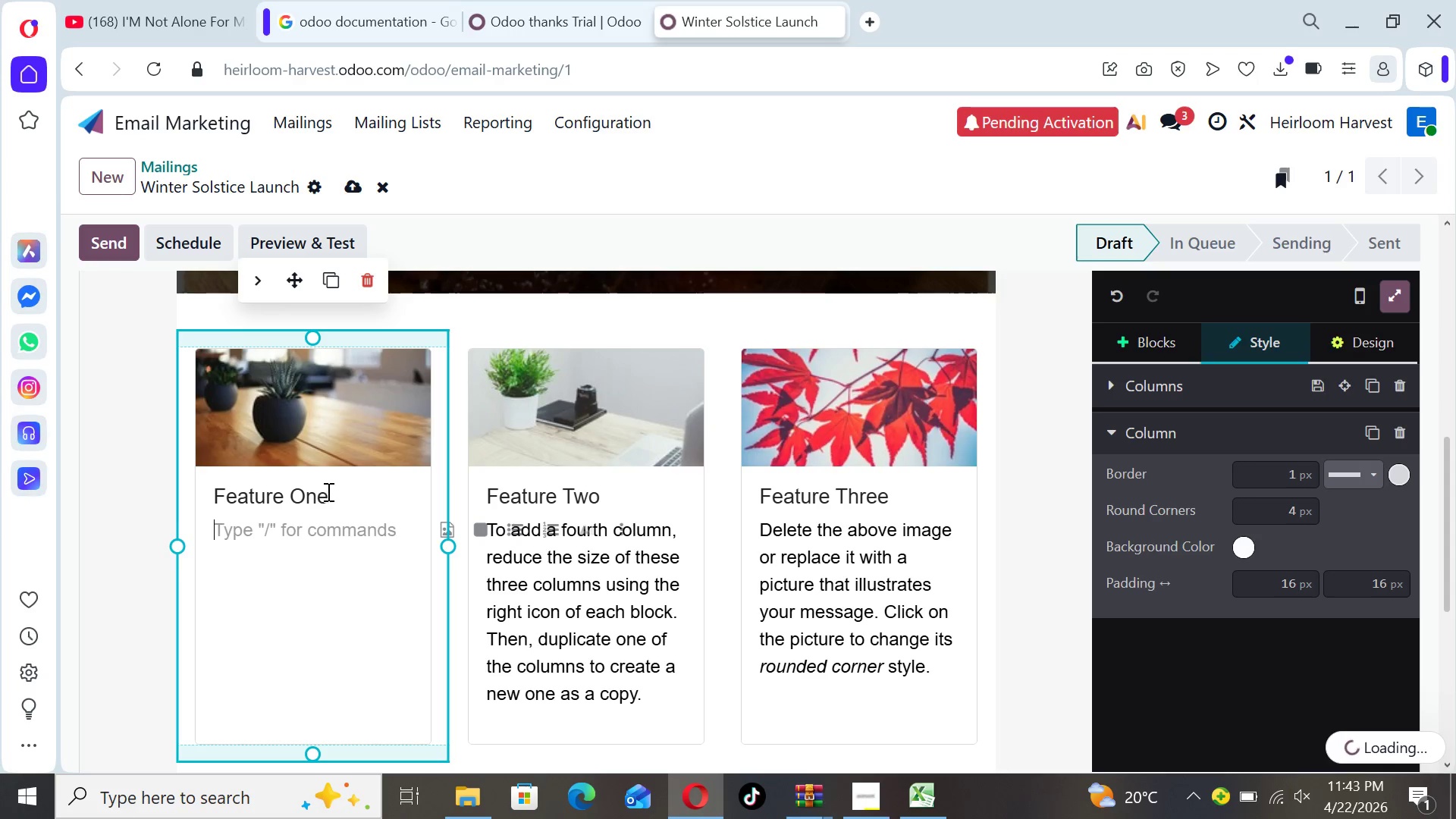 
left_click([334, 497])
 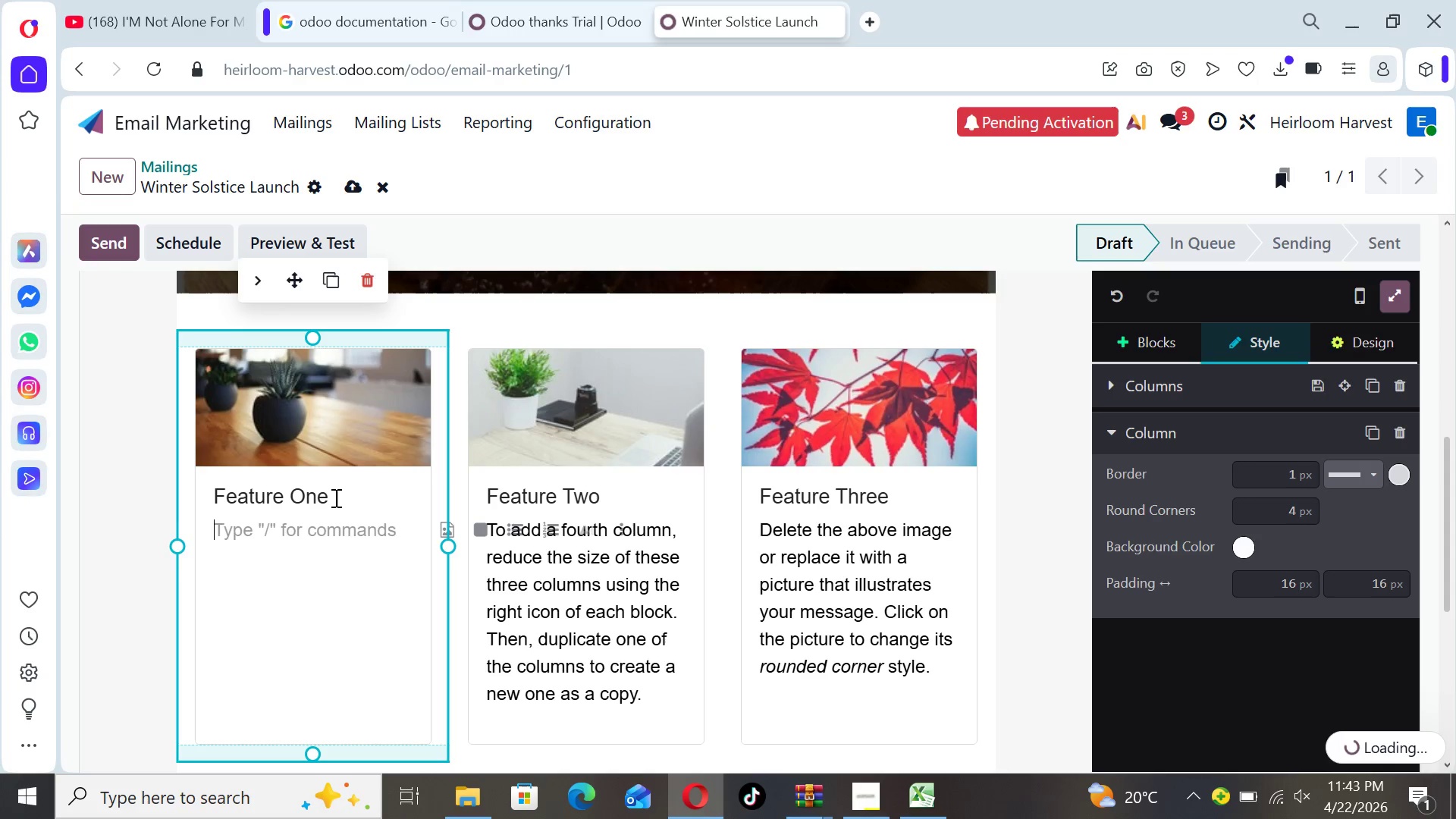 
left_click_drag(start_coordinate=[334, 497], to_coordinate=[215, 490])
 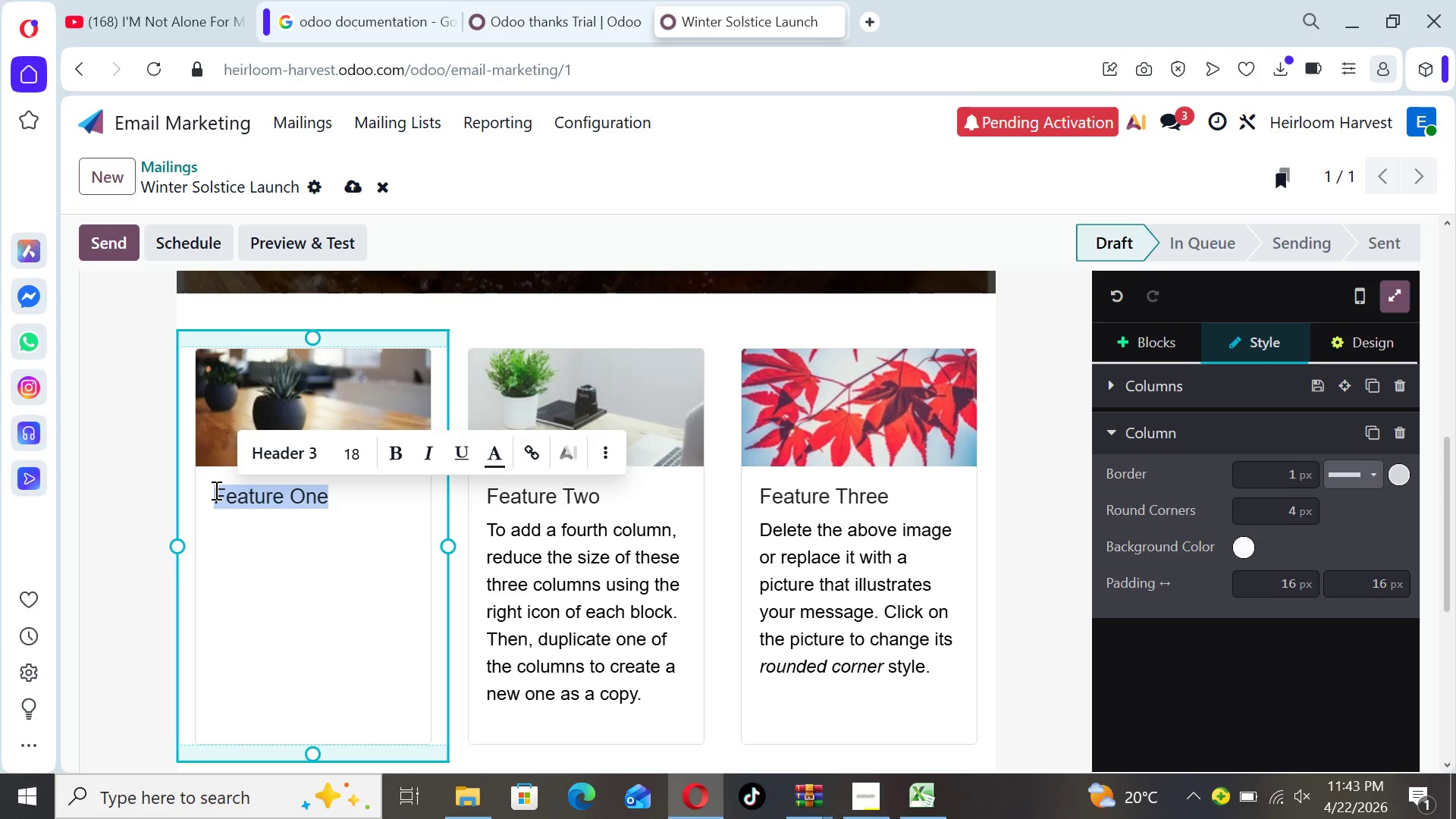 
type(Dry-Aged Hr)
key(Backspace)
type(eritage pork Lion)
 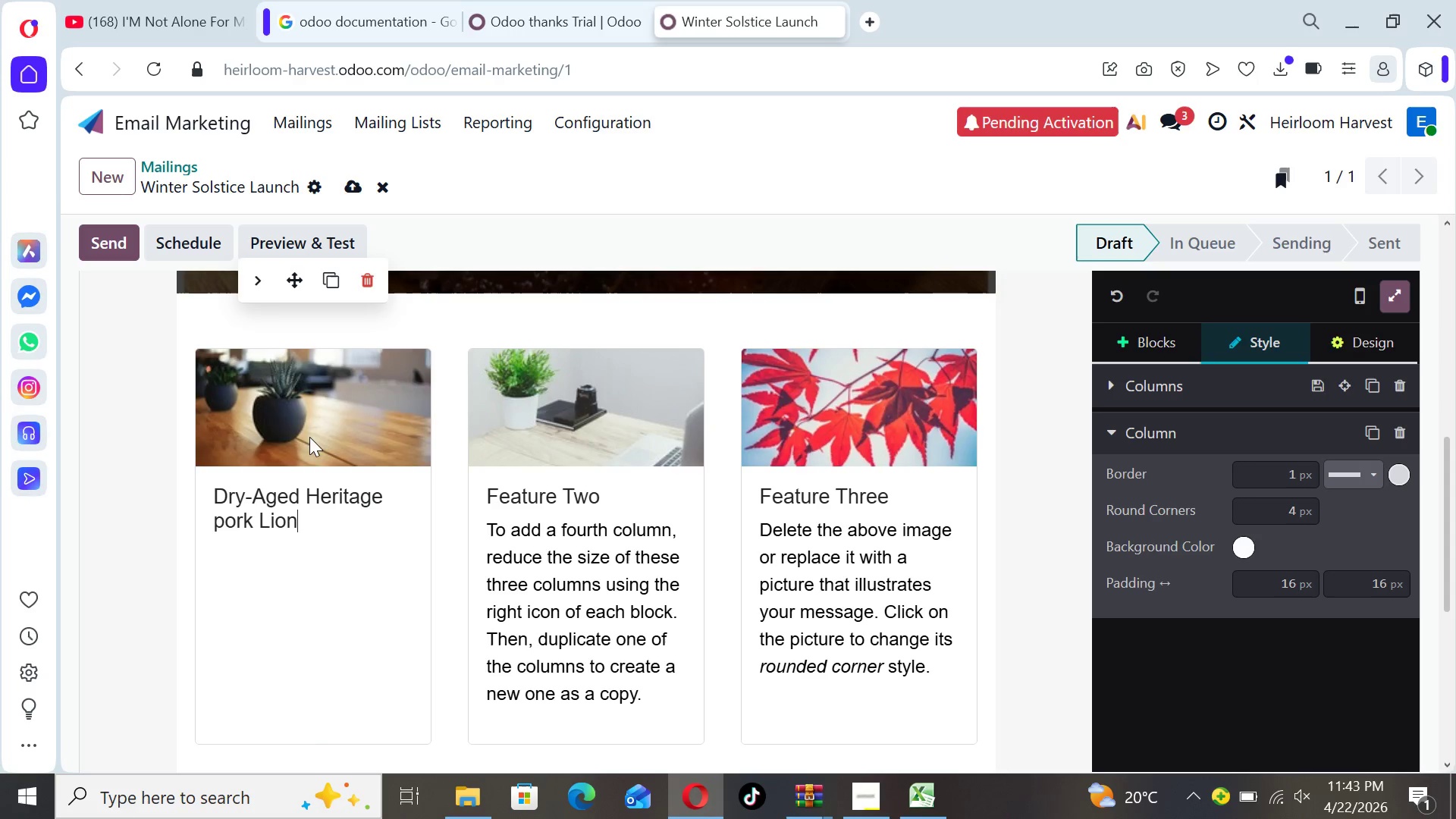 
left_click([312, 414])
 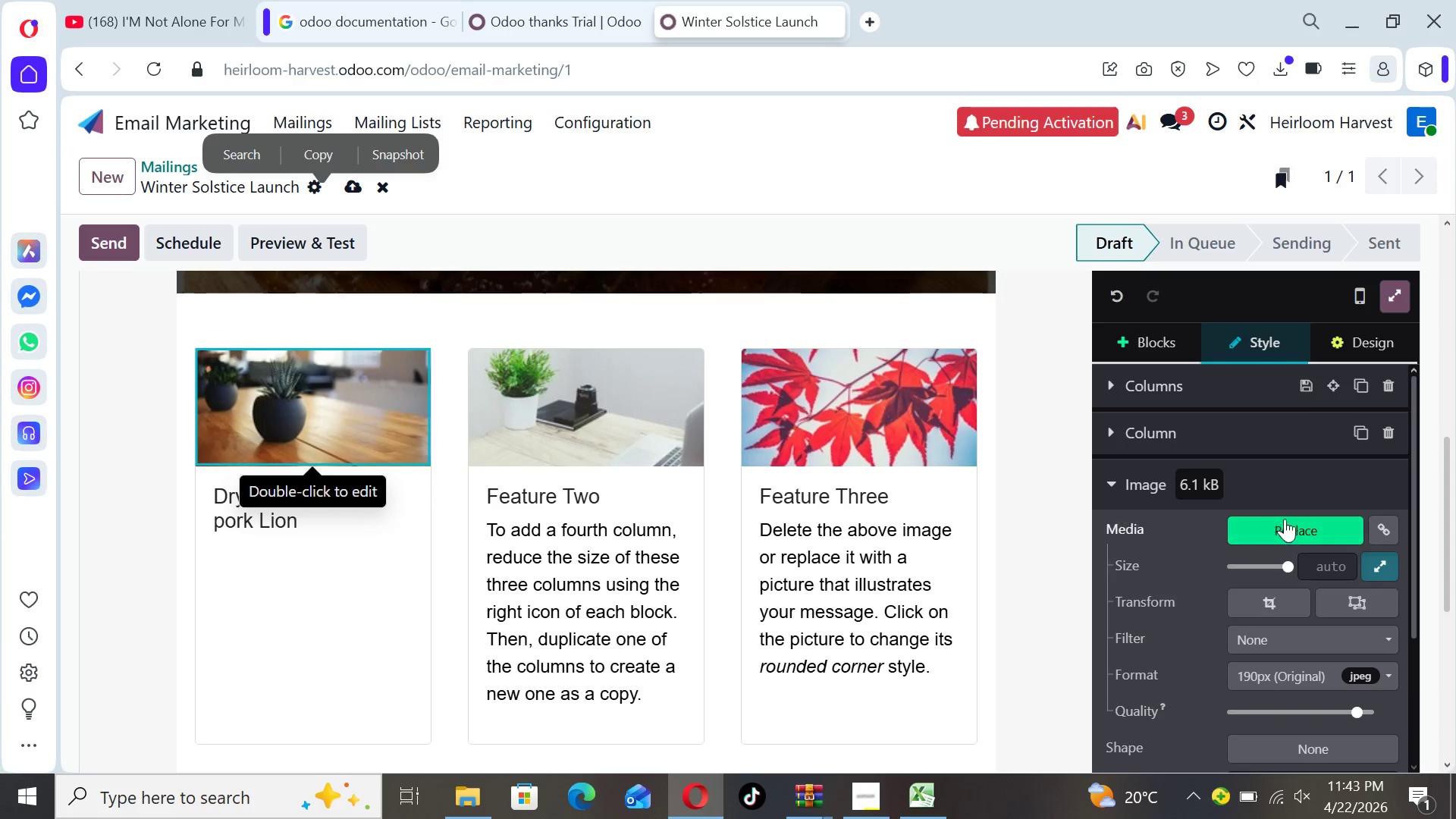 
left_click([1298, 526])
 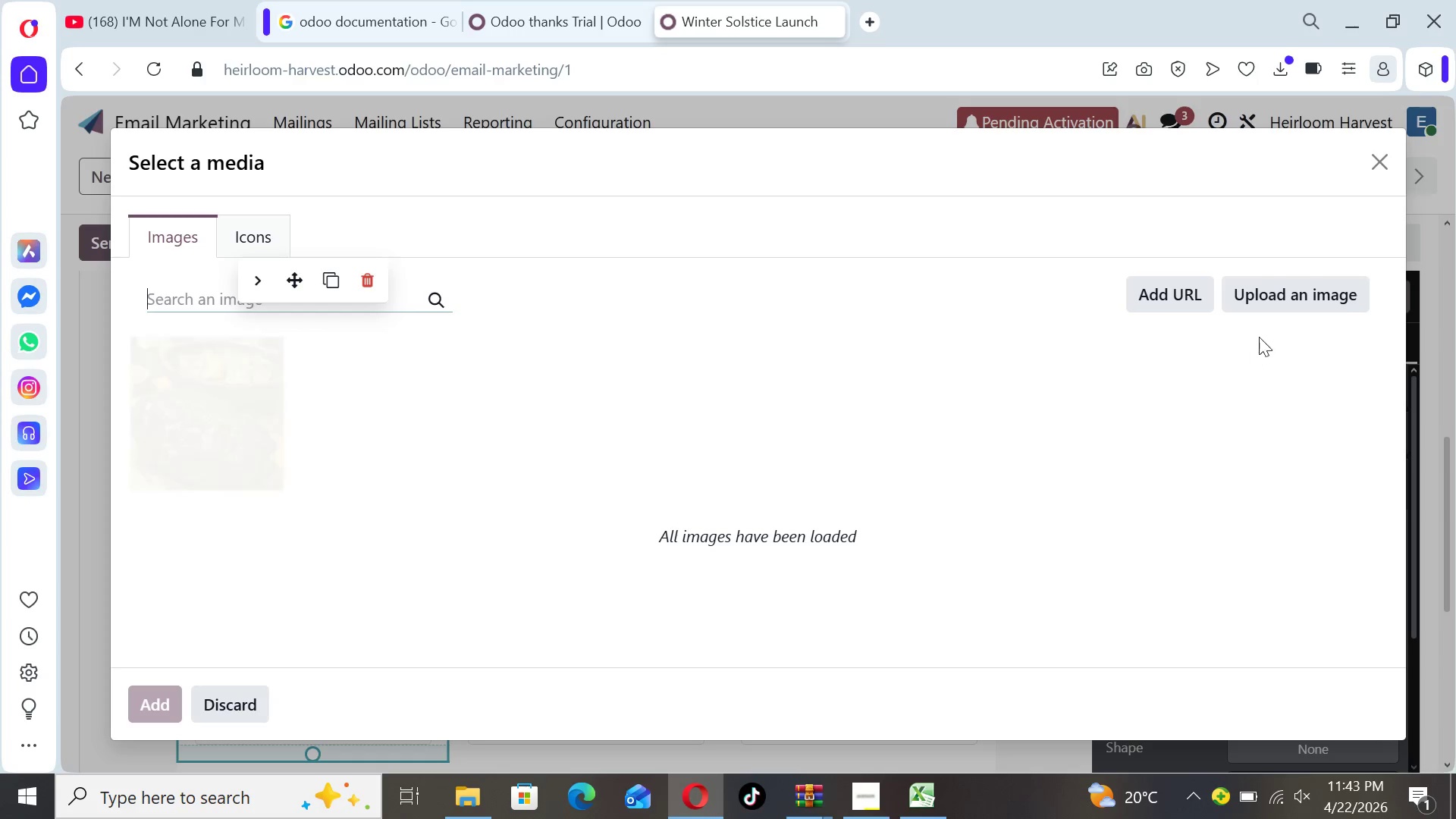 
left_click([1271, 300])
 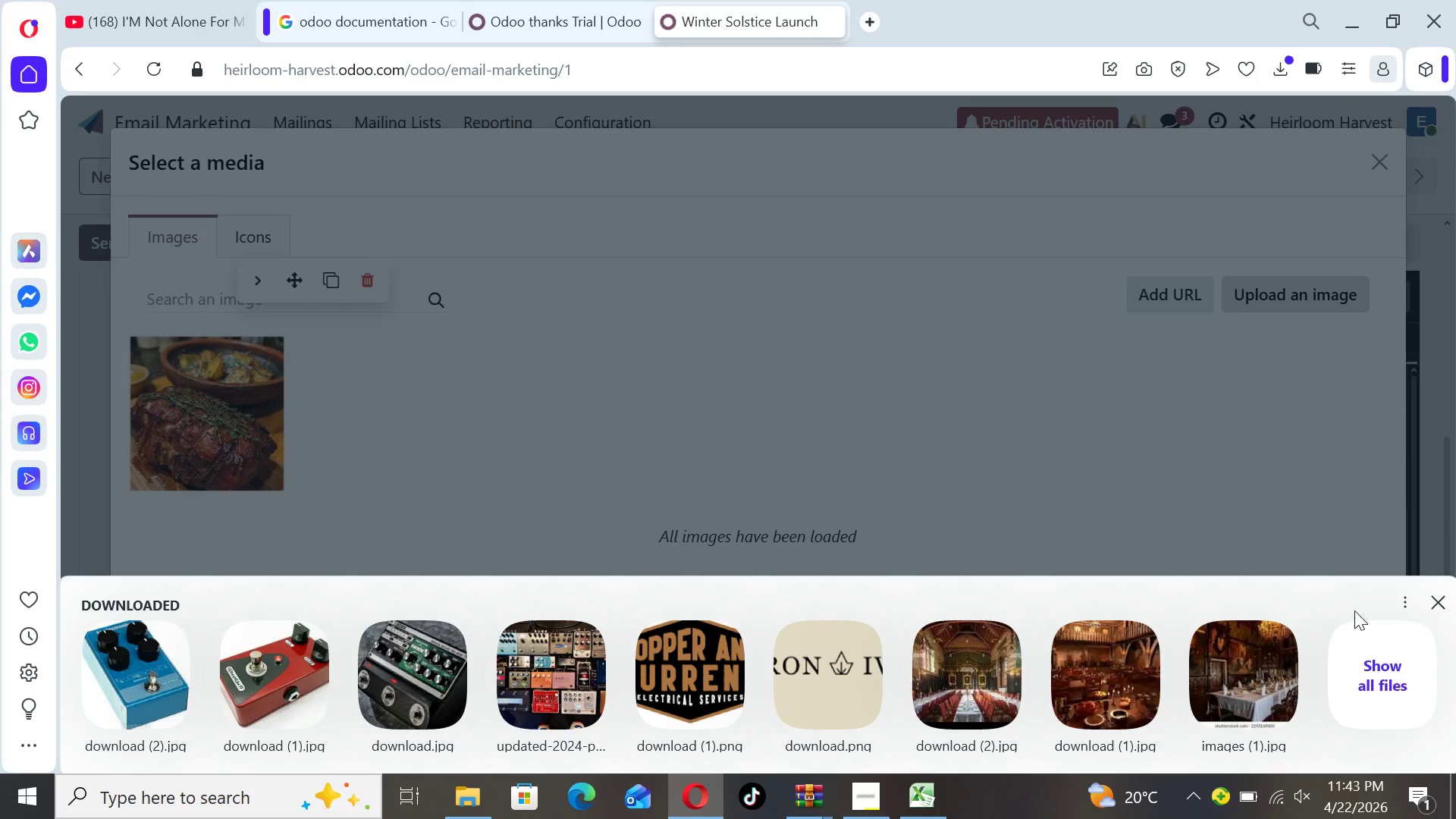 
left_click([1382, 689])
 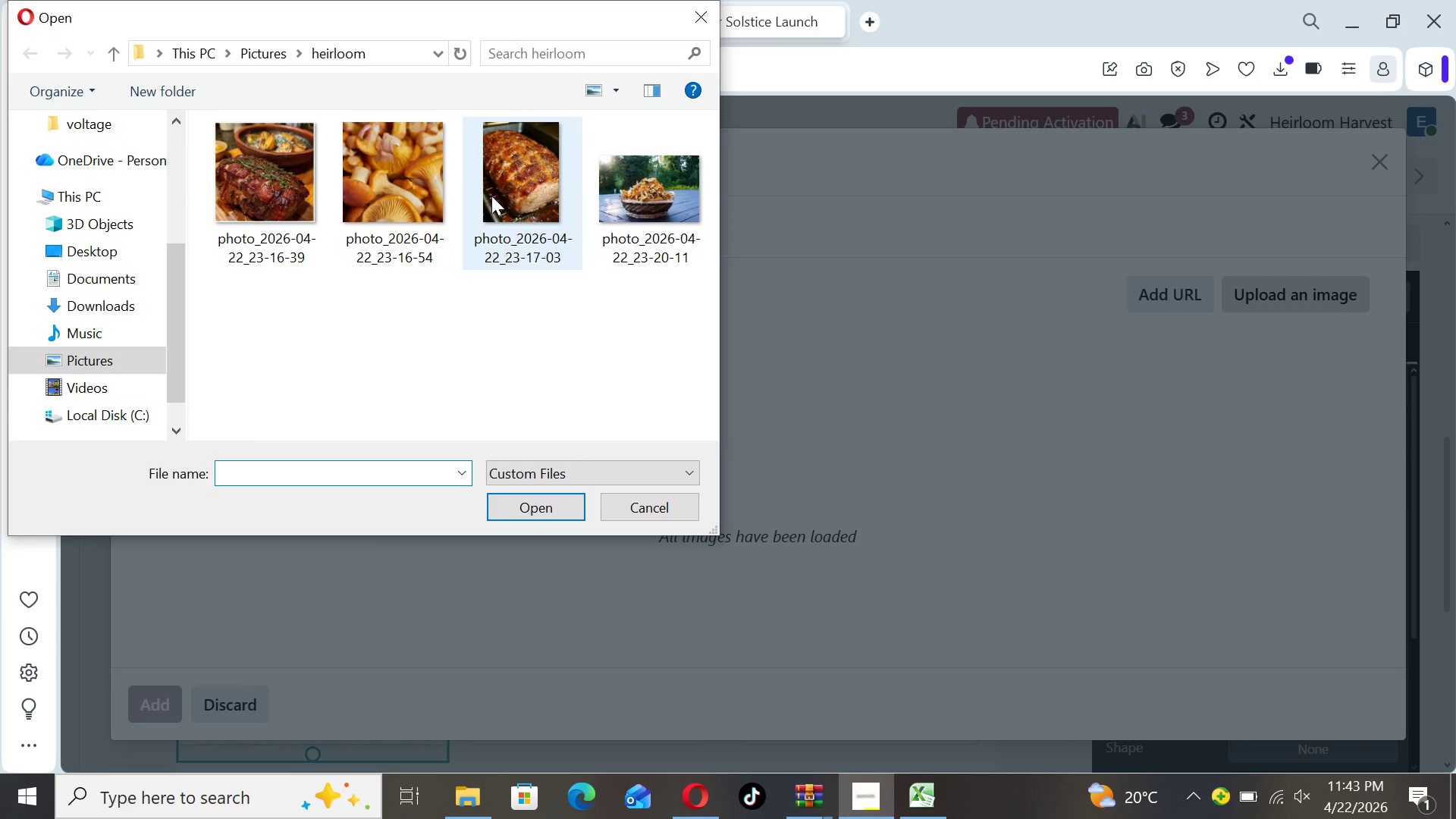 
wait(6.47)
 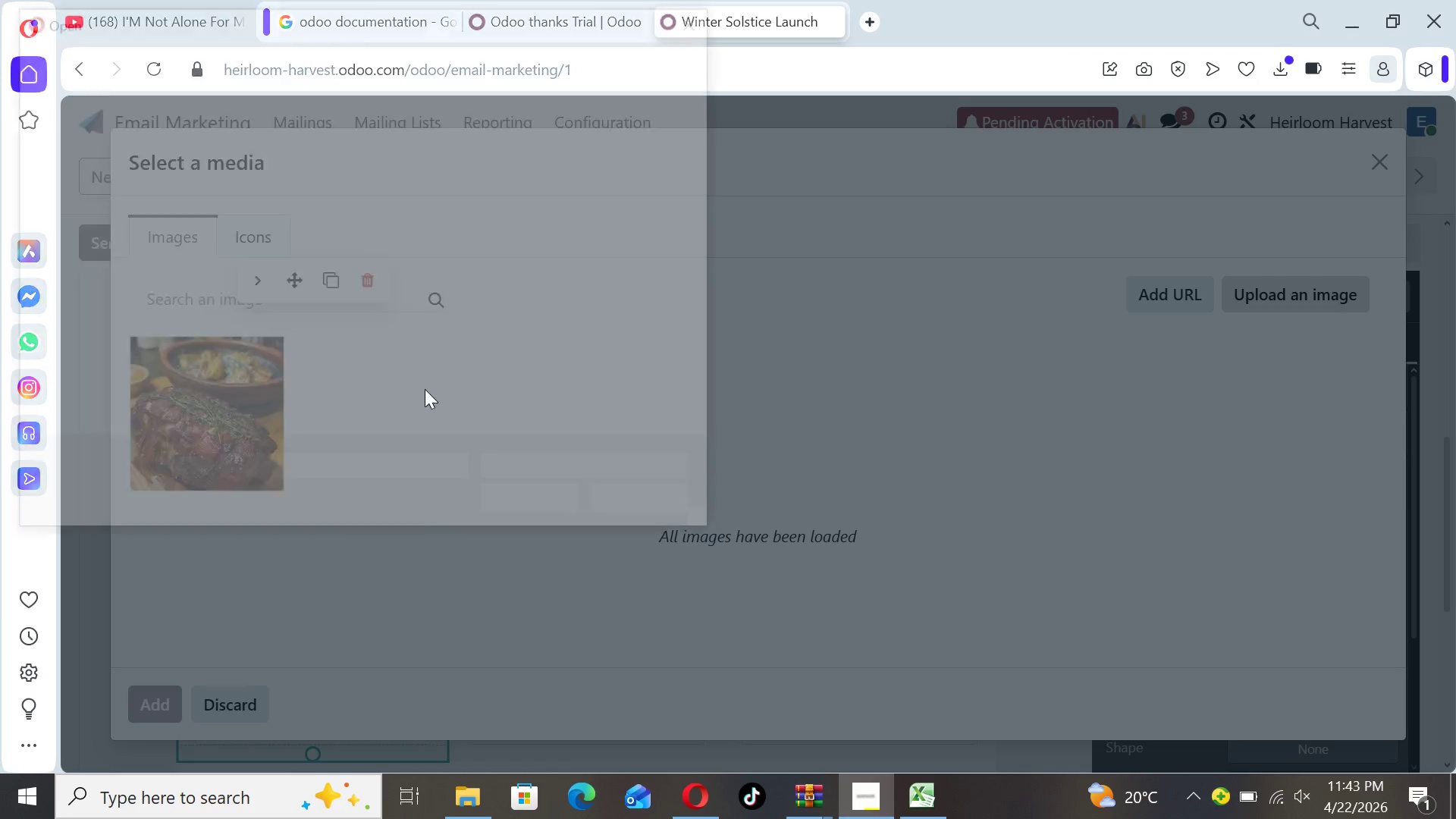 
left_click([510, 175])
 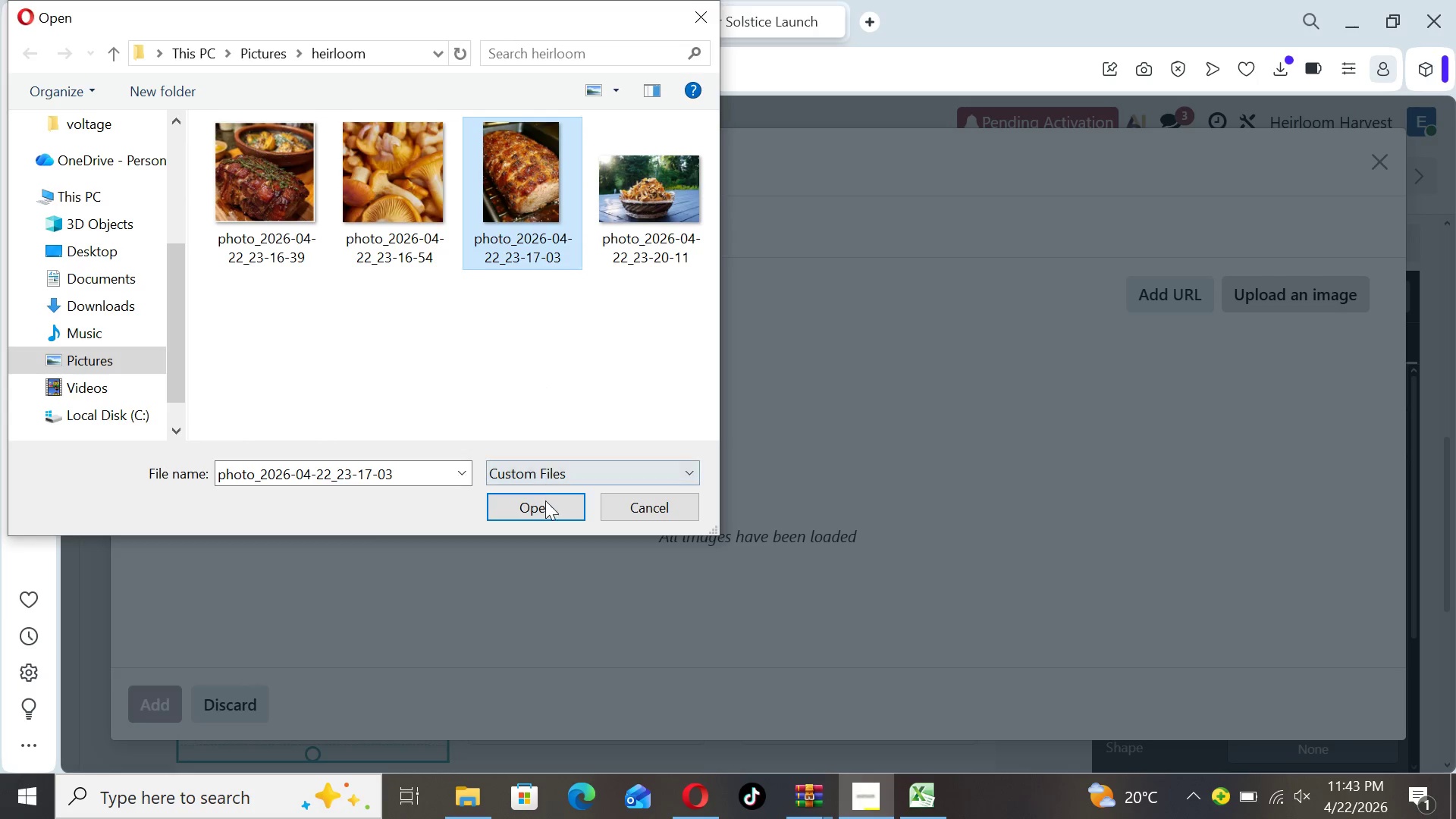 
left_click([545, 505])
 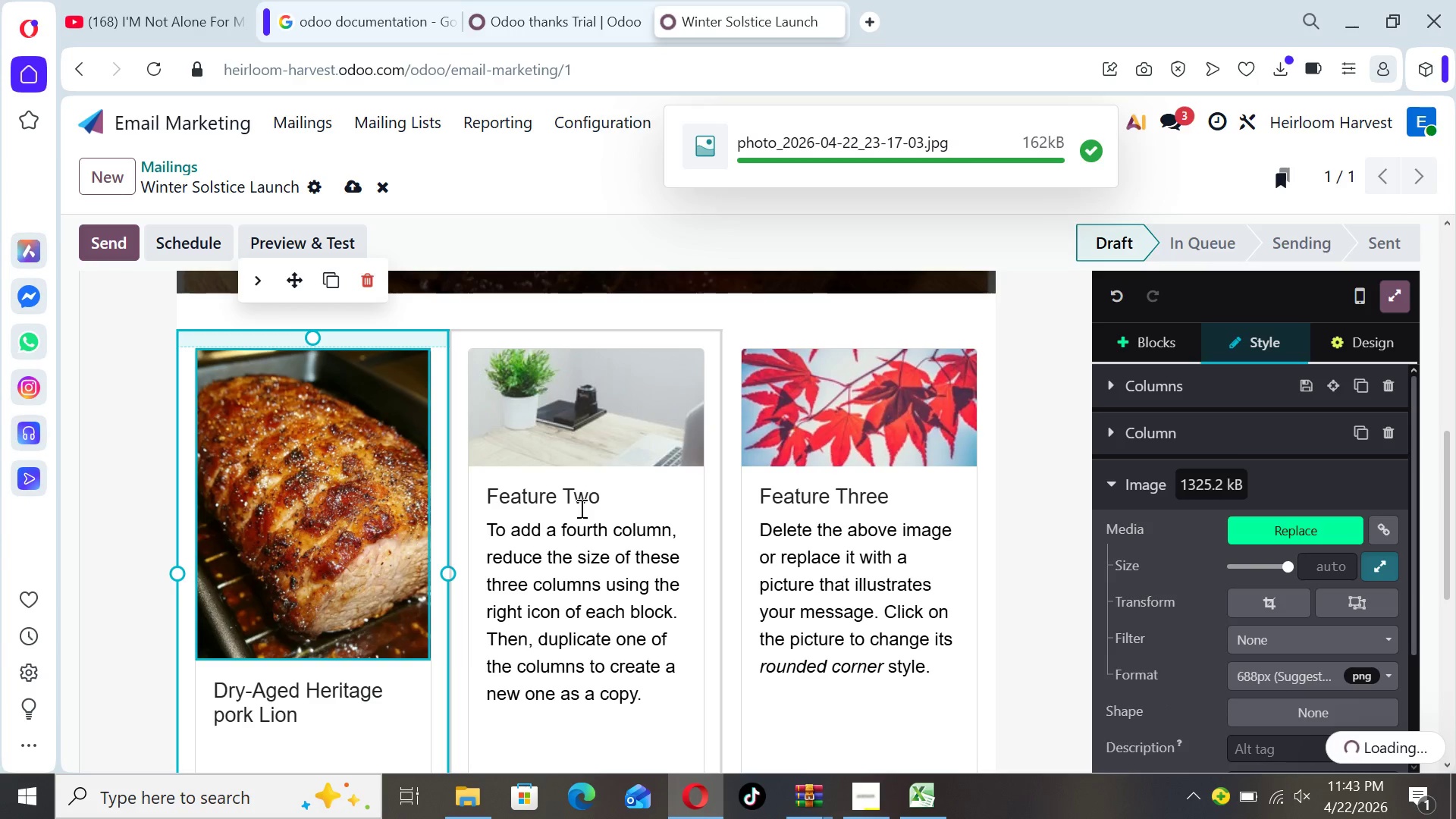 
wait(13.52)
 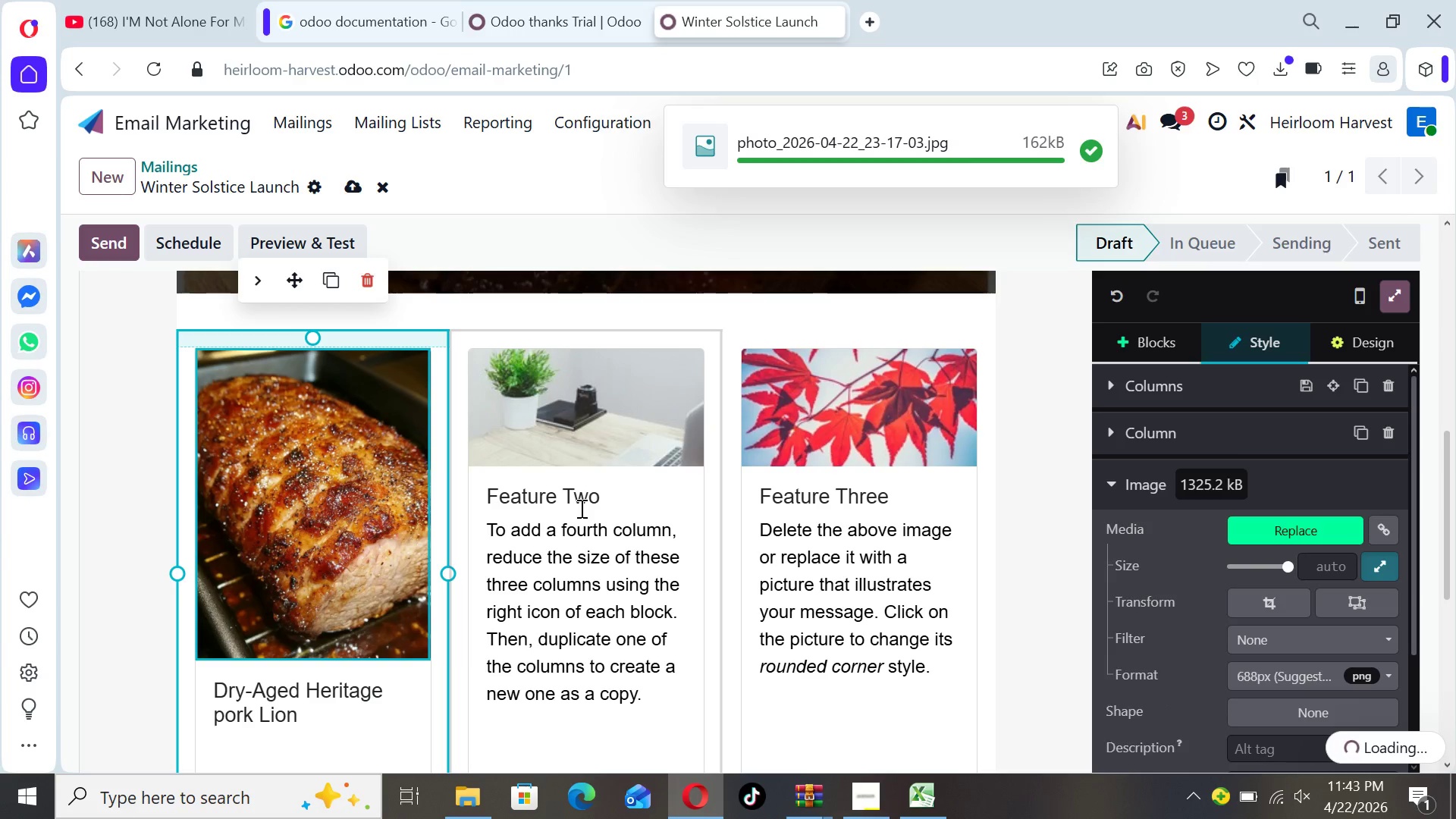 
left_click_drag(start_coordinate=[1449, 543], to_coordinate=[1455, 588])
 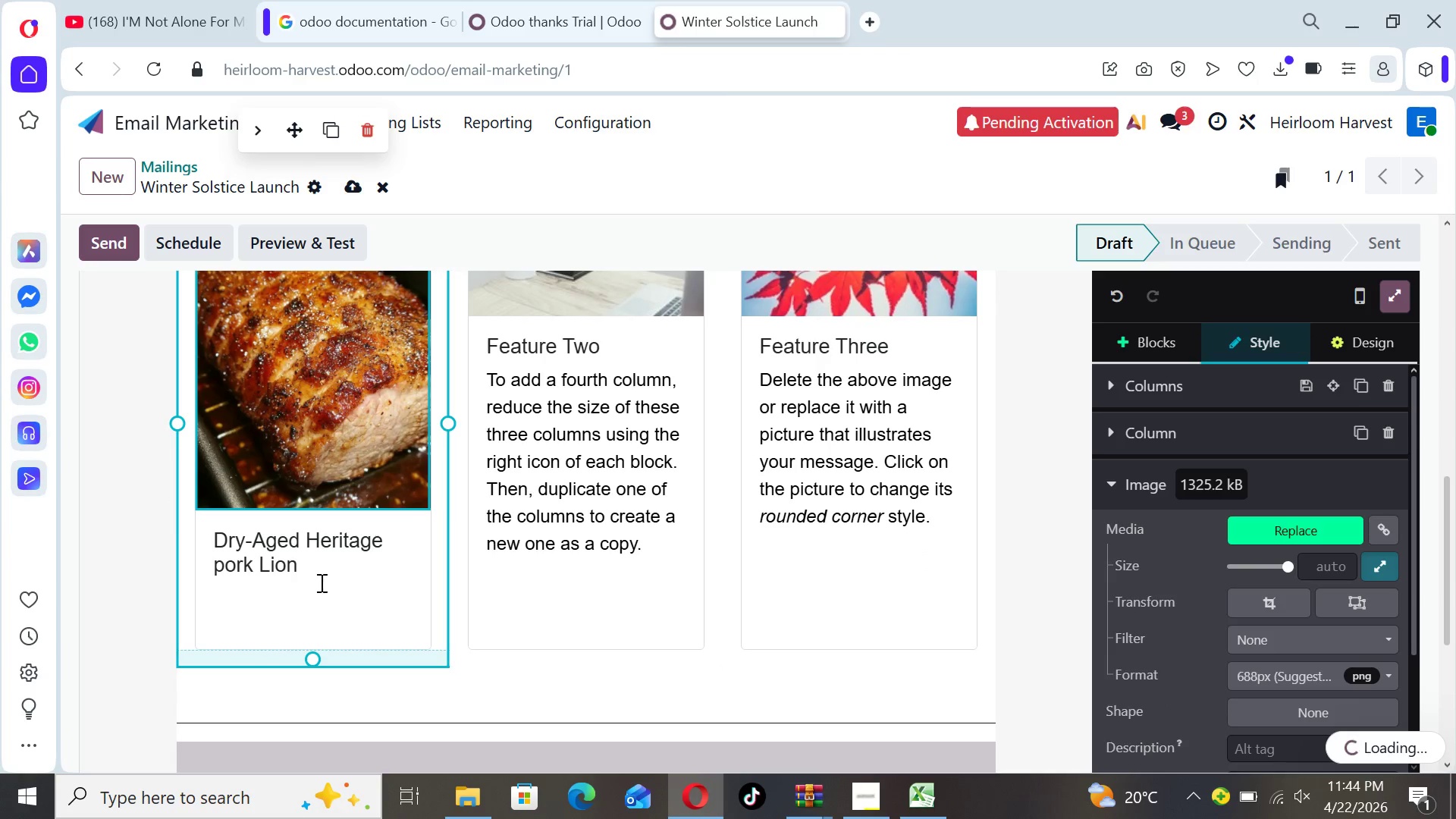 
left_click([306, 573])
 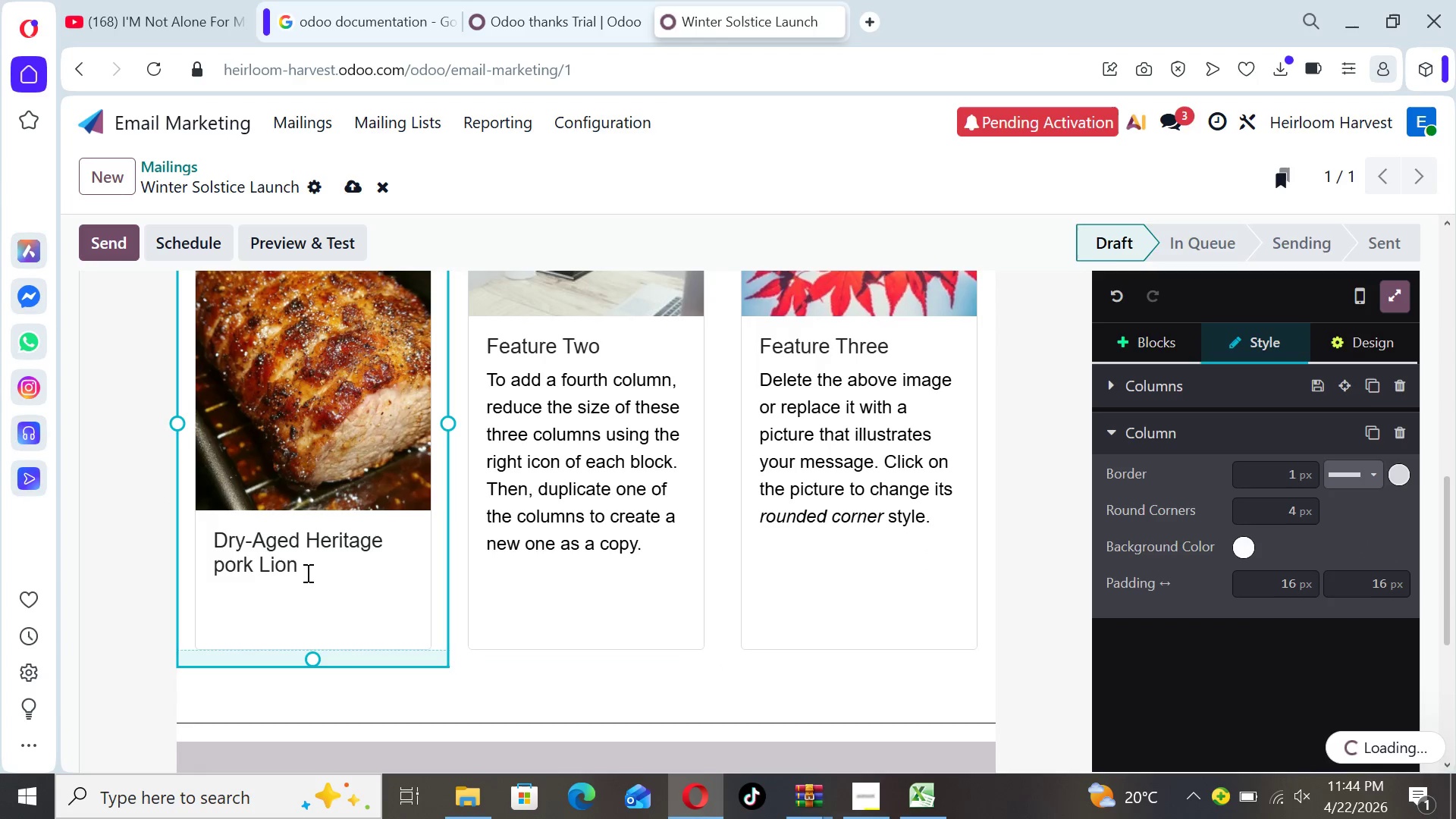 
key(Enter)
 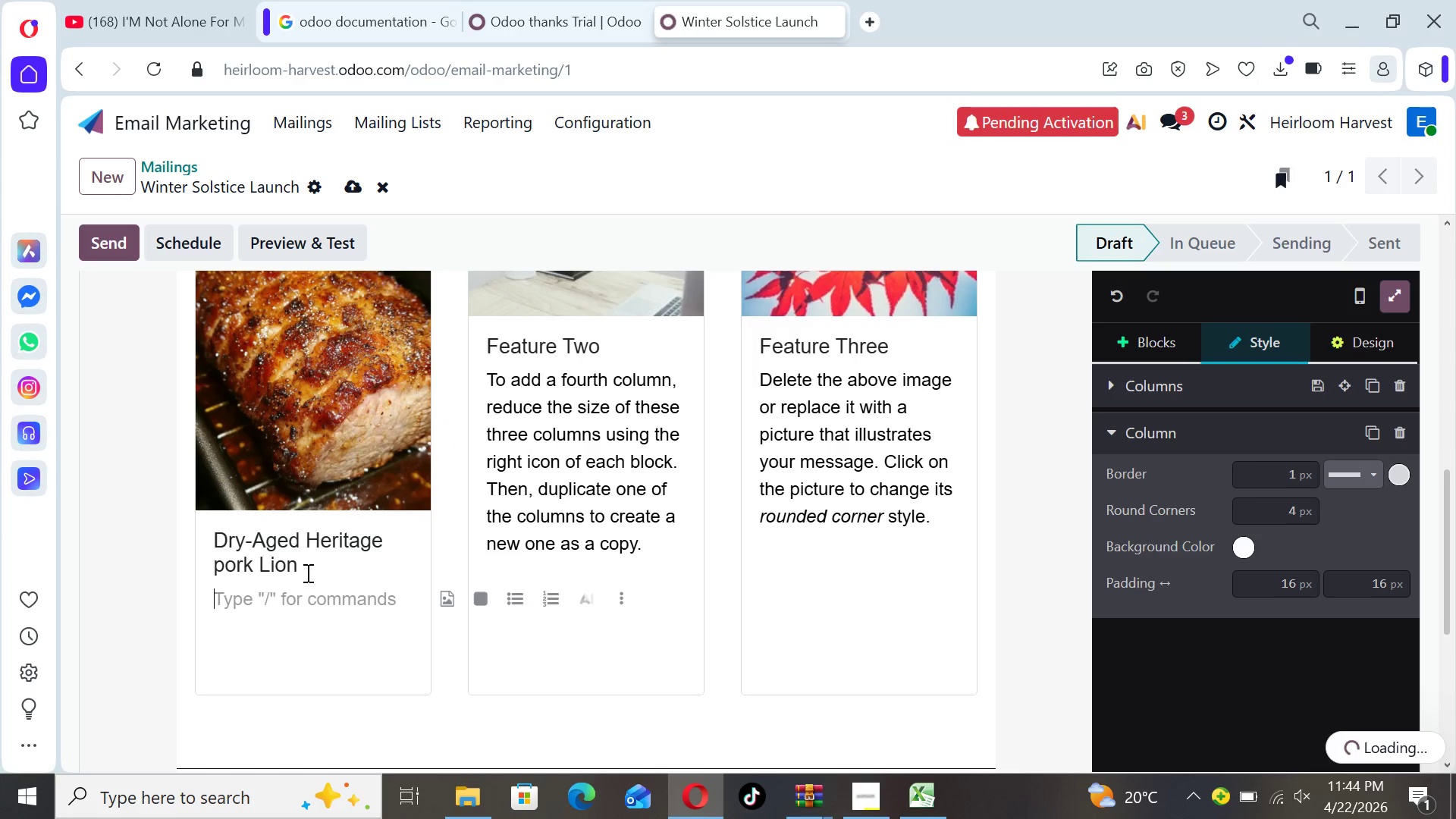 
wait(9.42)
 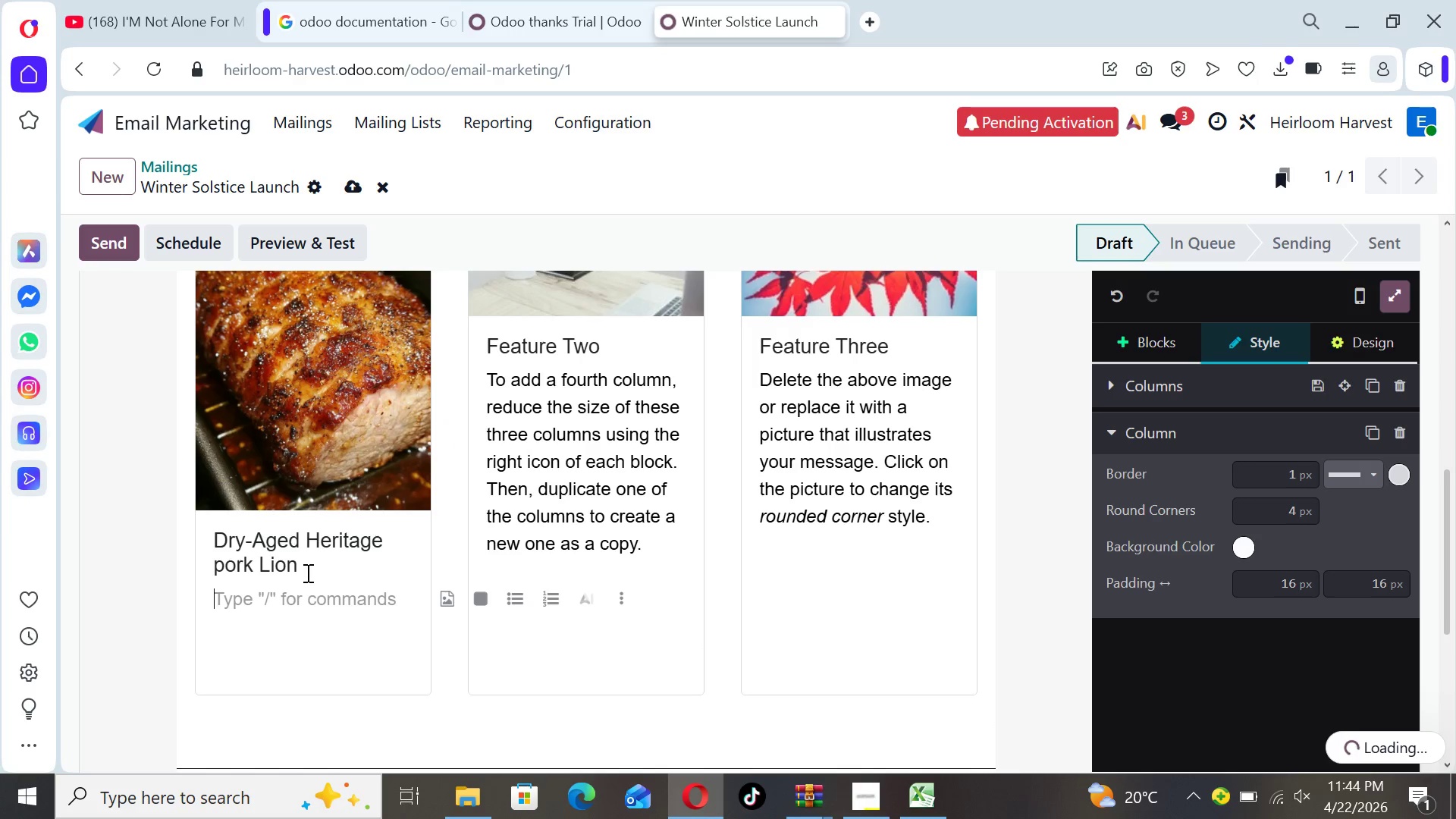 
type(Raised slowly on open )
 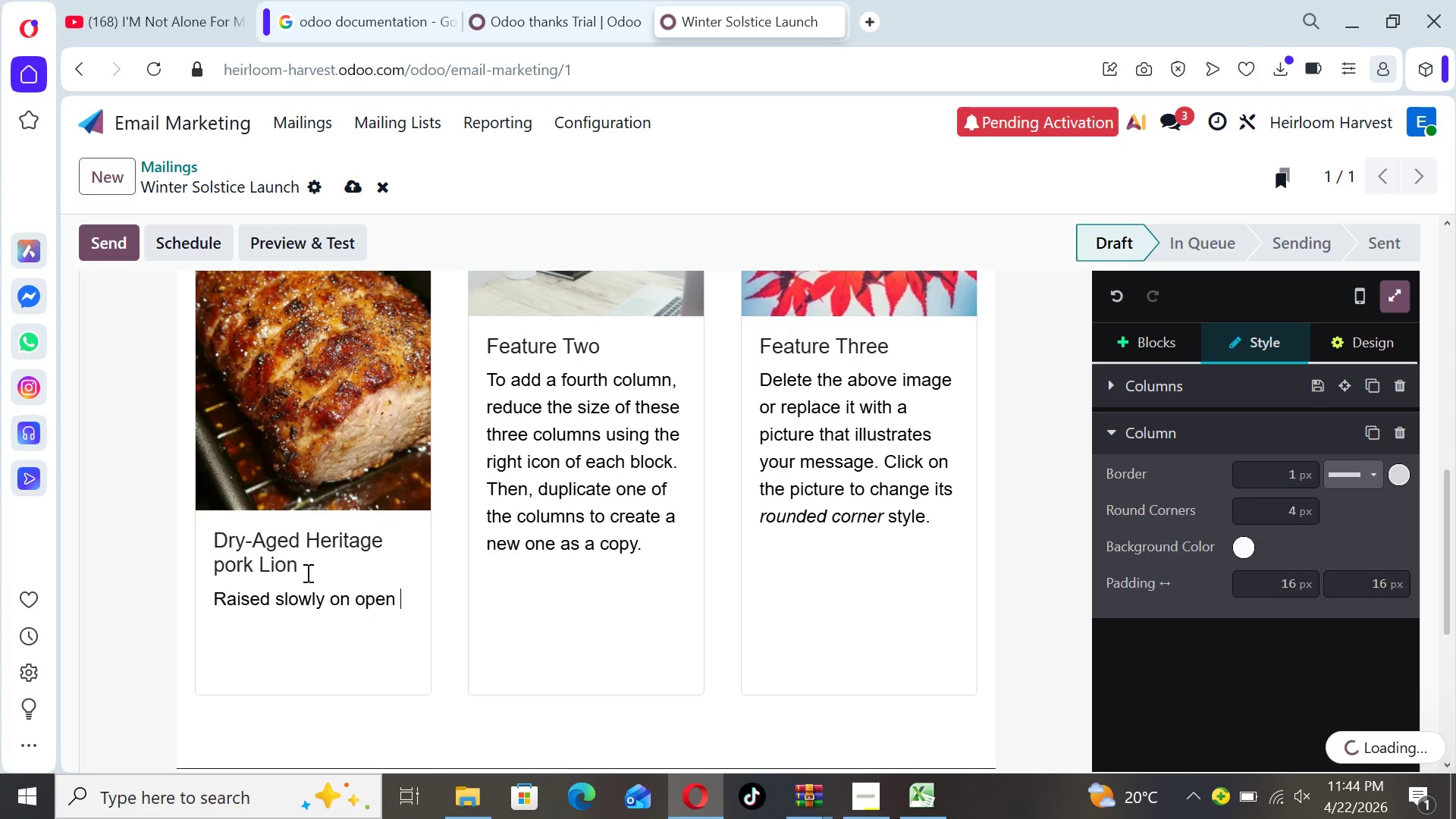 
type(pat)
key(Backspace)
type(sture and dry )
key(Backspace)
type(-aged to peref)
key(Backspace)
key(Backspace)
type(fection )
 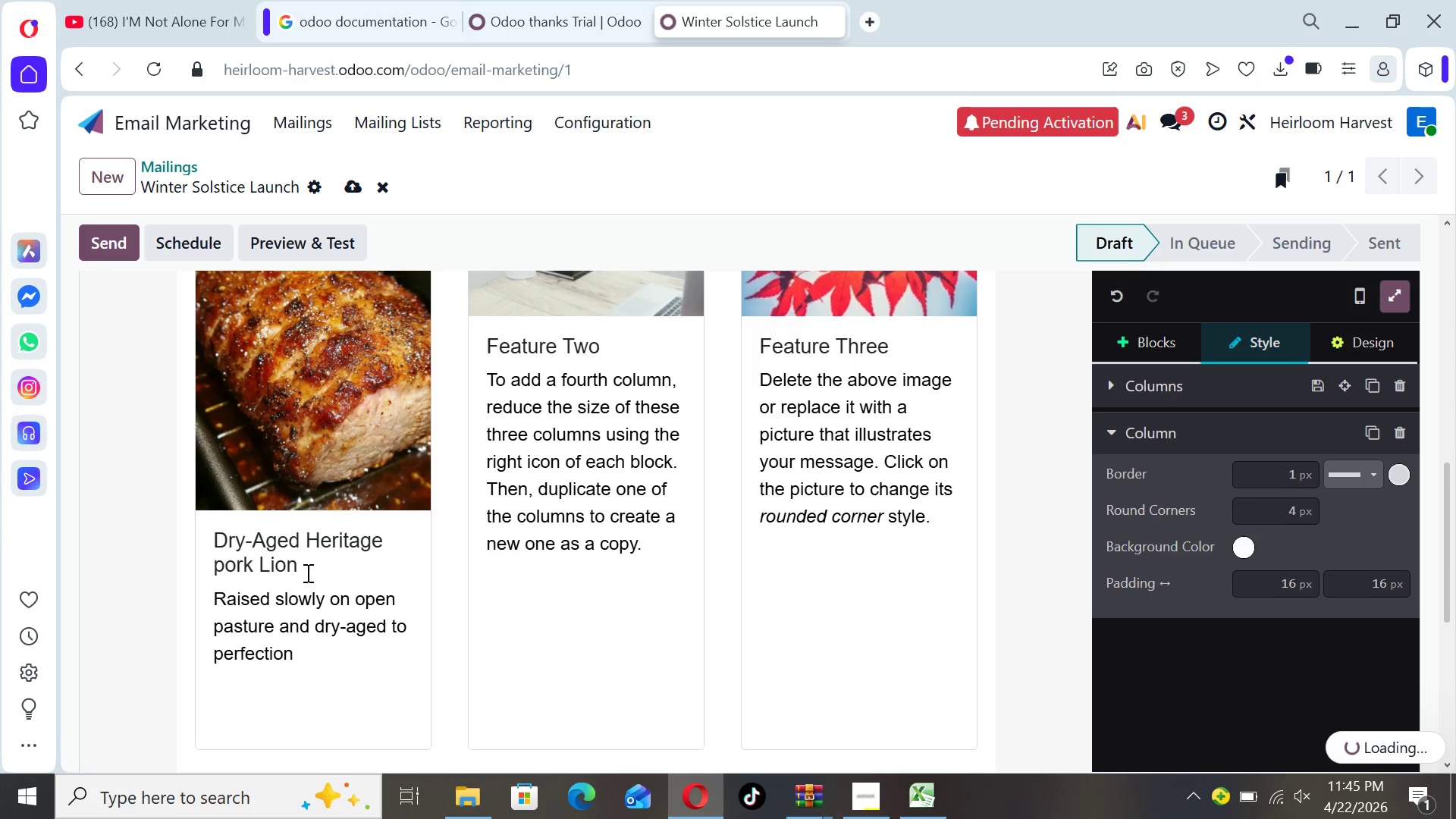 
key(Backspace)
type(, this exceptinal)
key(Backspace)
key(Backspace)
key(Backspace)
type(na)
key(Backspace)
key(Backspace)
type(onal )
 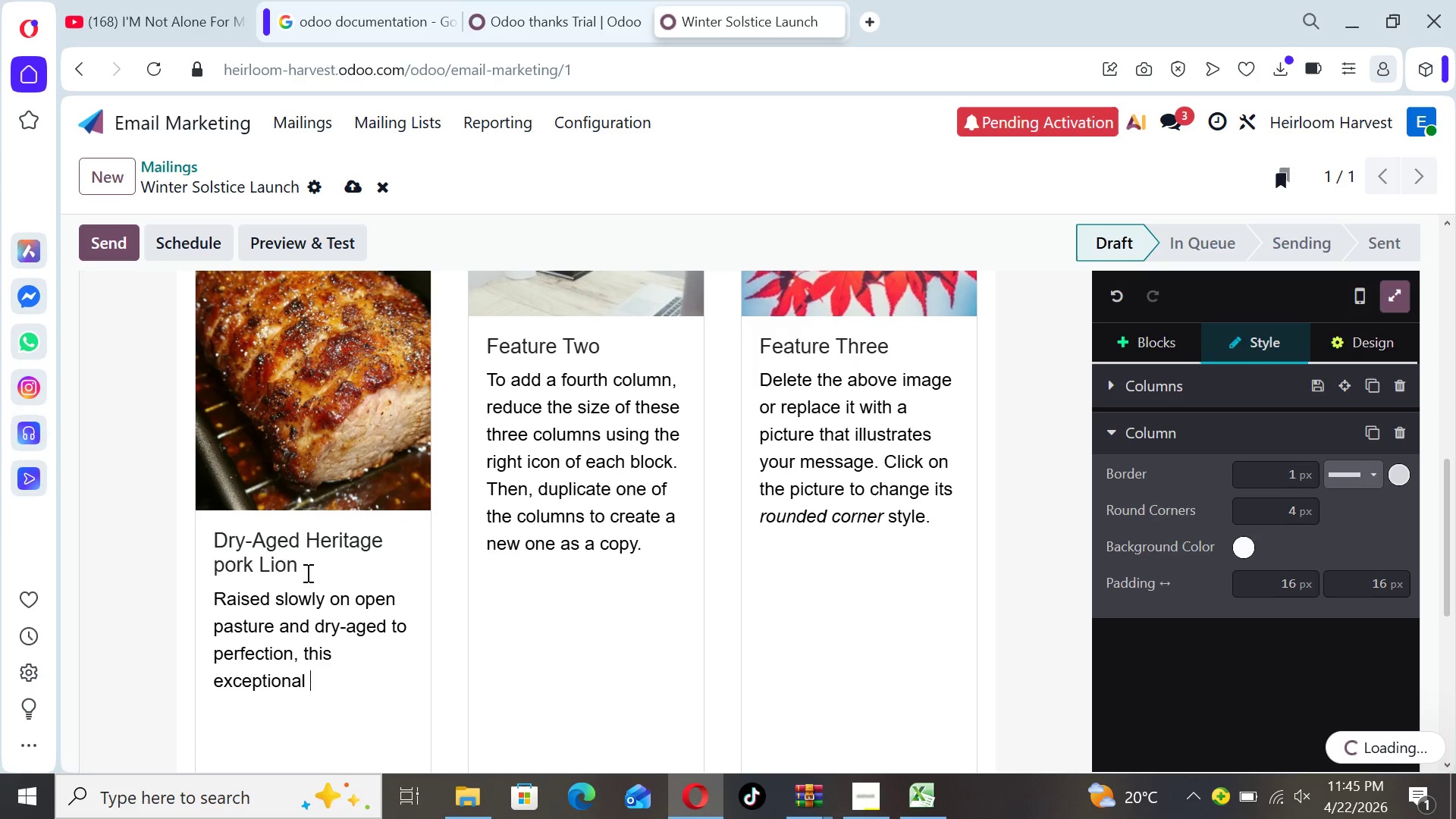 
wait(6.17)
 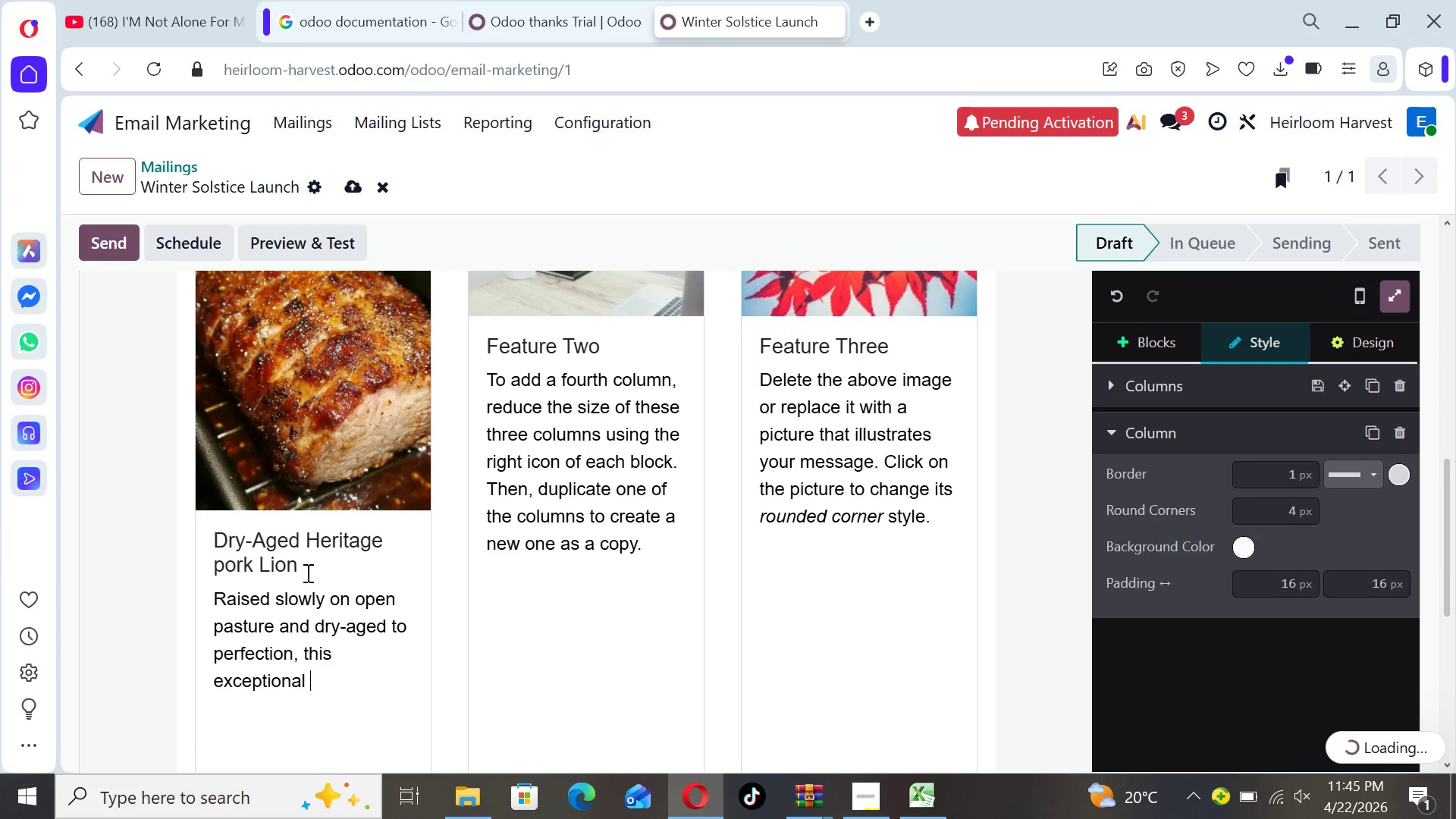 
type(cut delicer)
key(Backspace)
key(Backspace)
key(Backspace)
type(vers )
 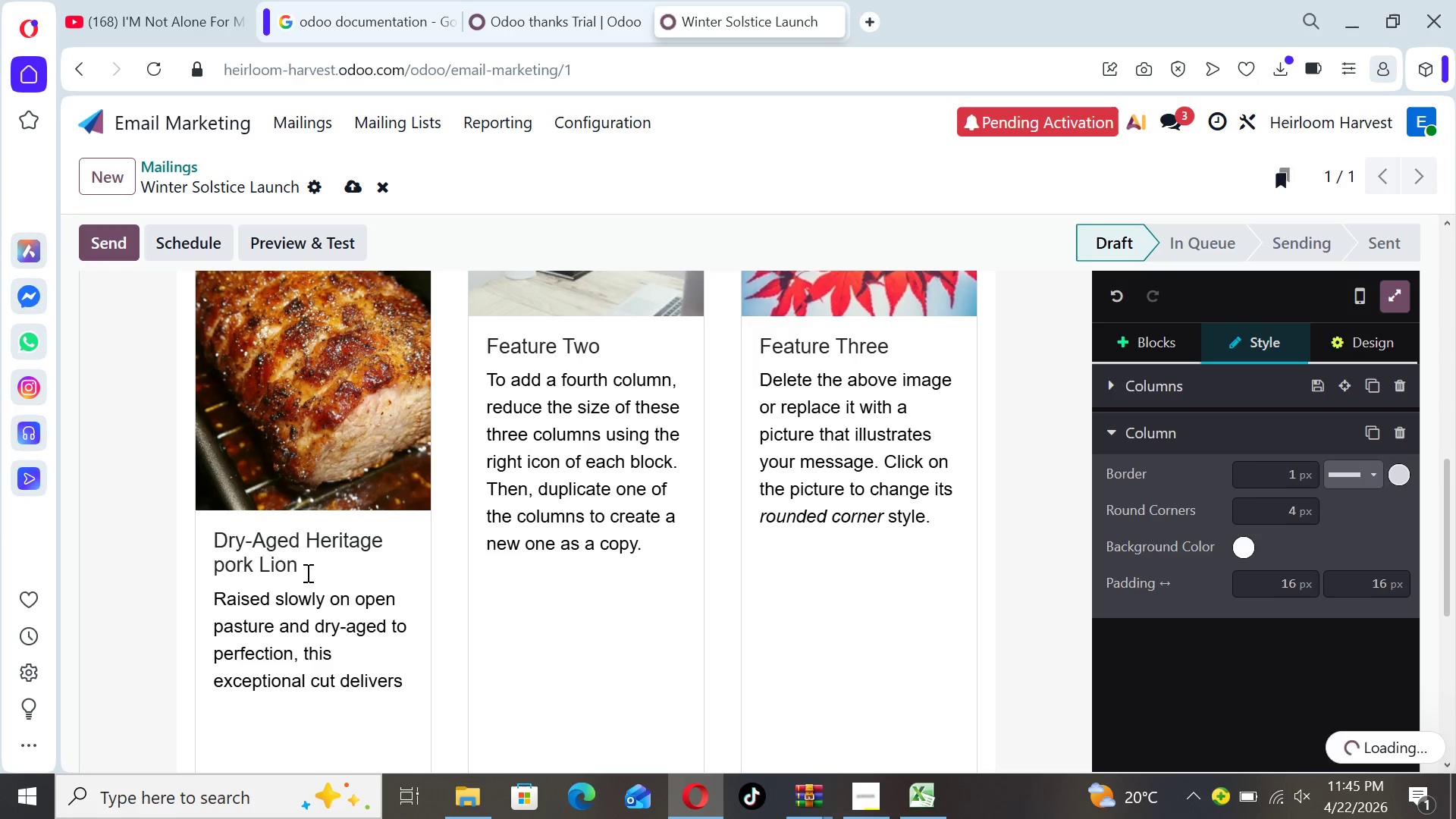 
wait(5.34)
 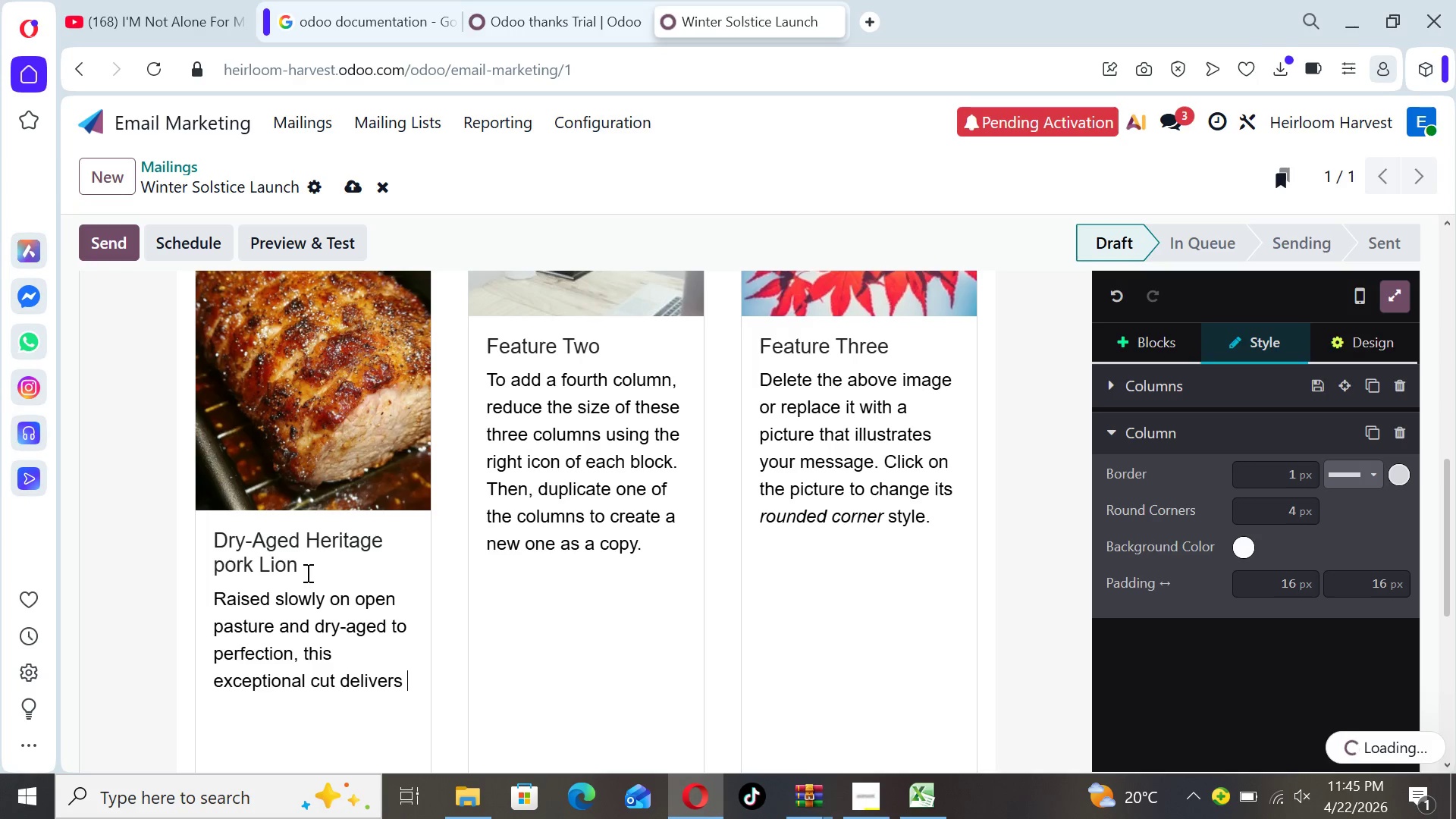 
type(a depth of flavor )
 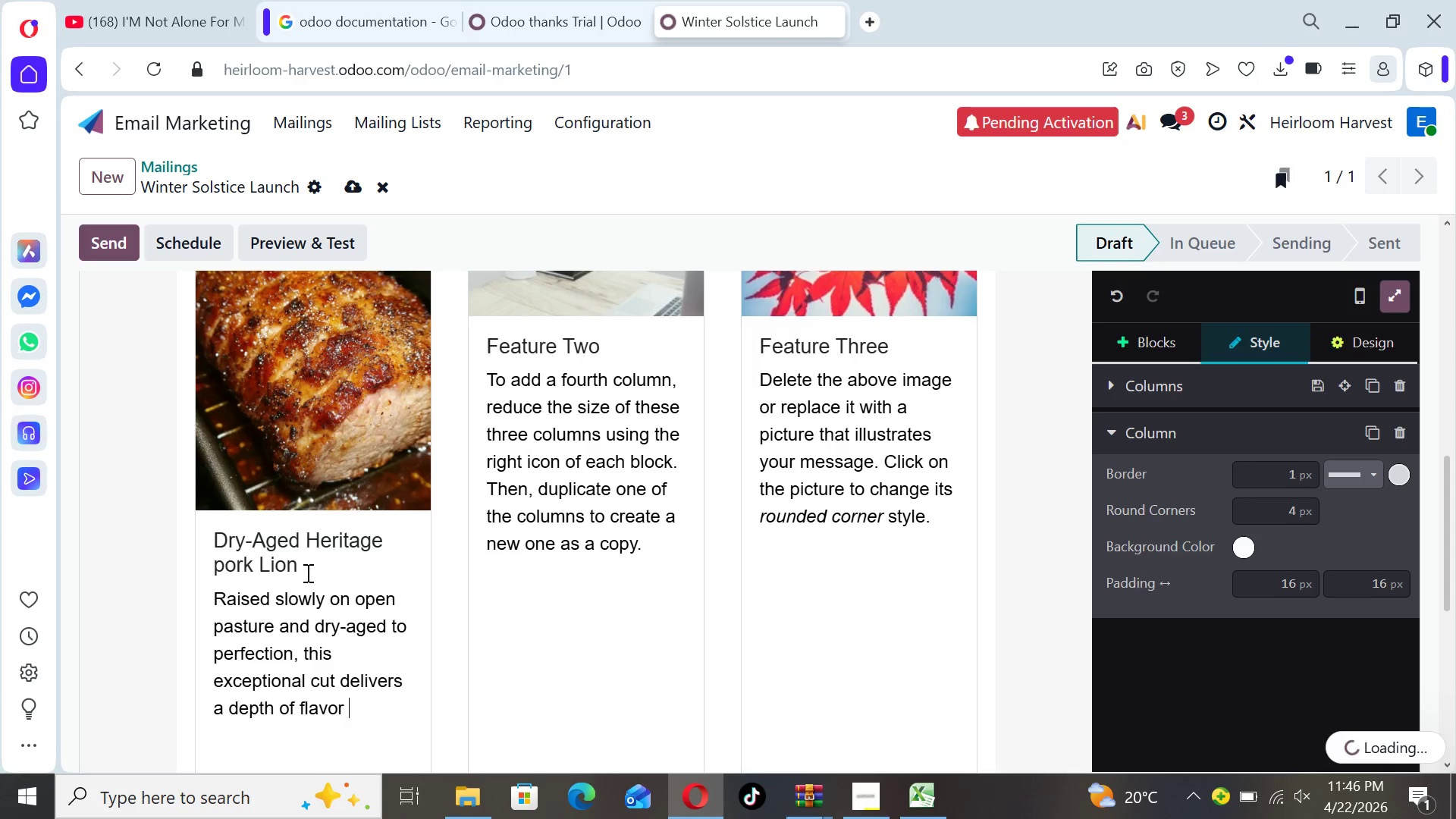 
type(rarely encountered in modern meats )
key(Backspace)
type(.)
 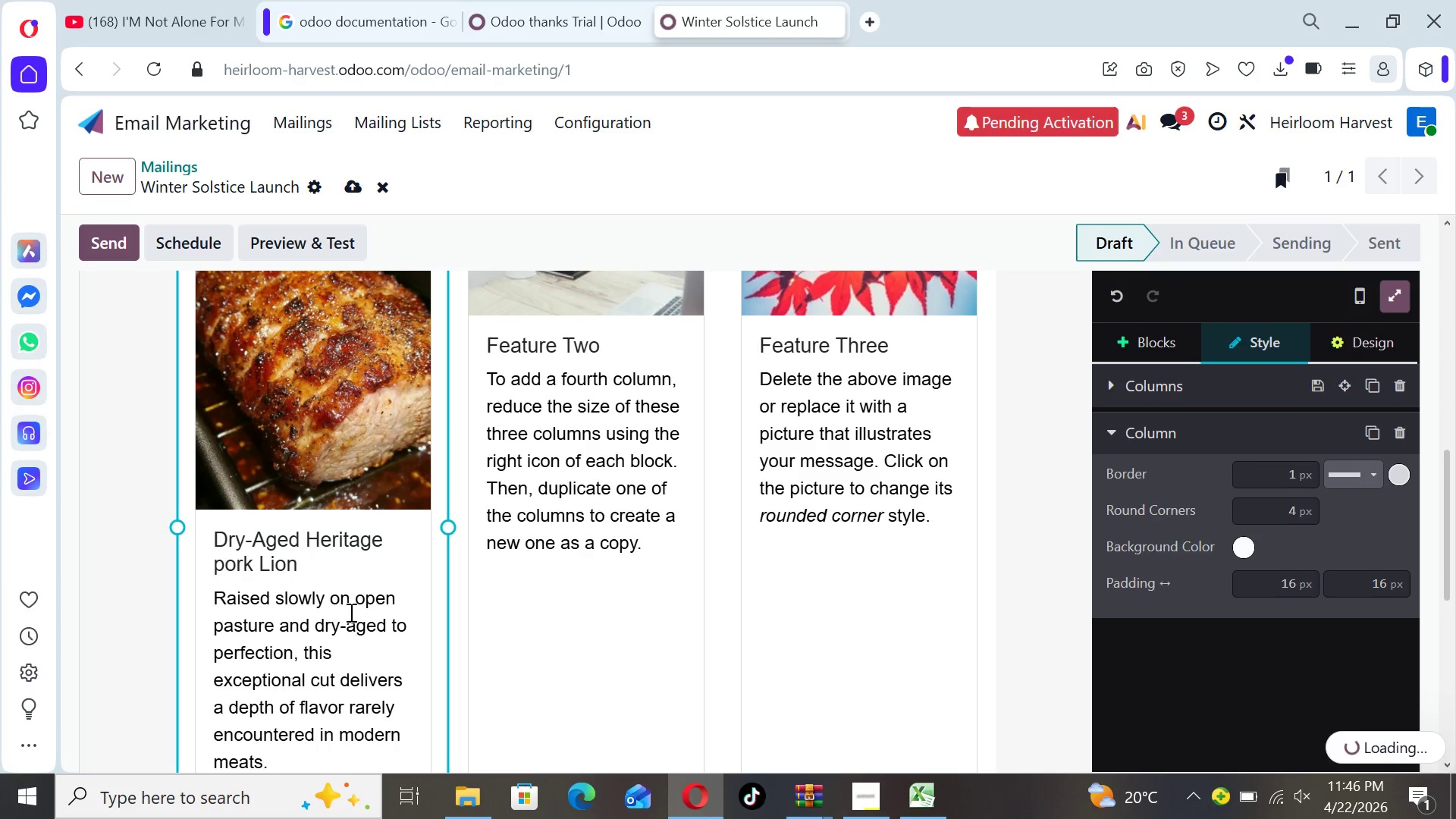 
wait(5.22)
 